 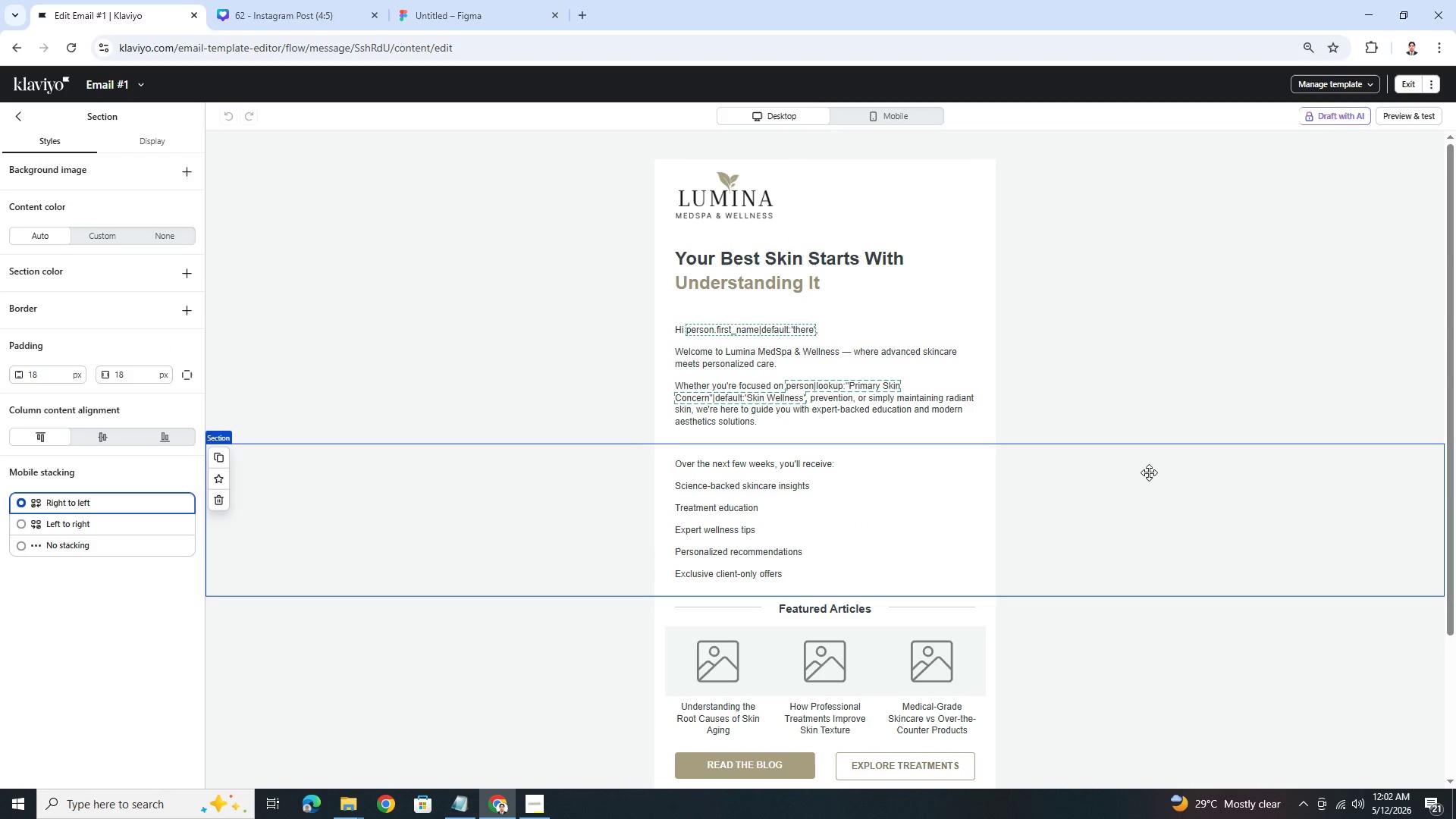 
scroll: coordinate [1151, 469], scroll_direction: down, amount: 5.0
 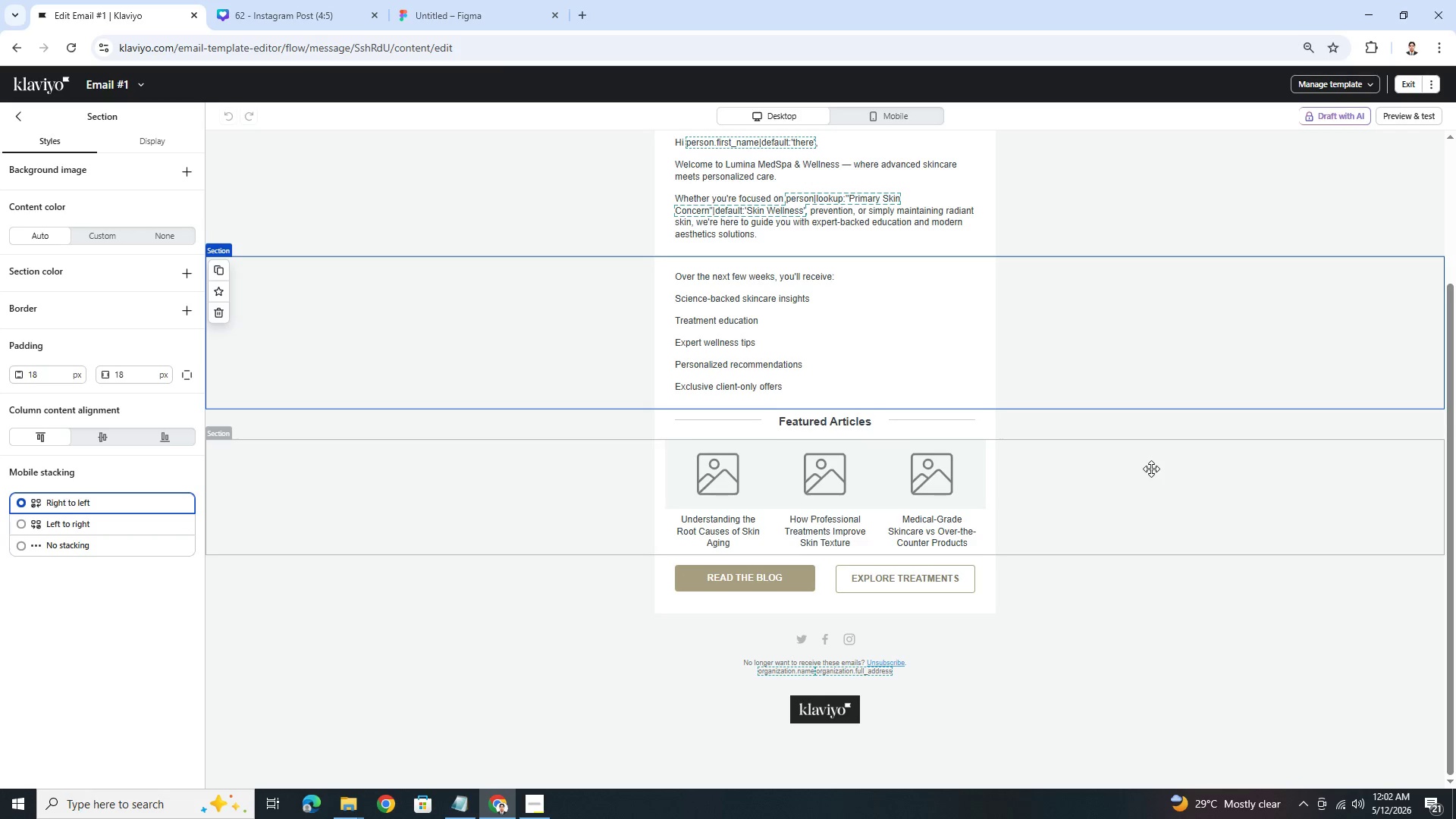 
scroll: coordinate [1151, 469], scroll_direction: up, amount: 4.0
 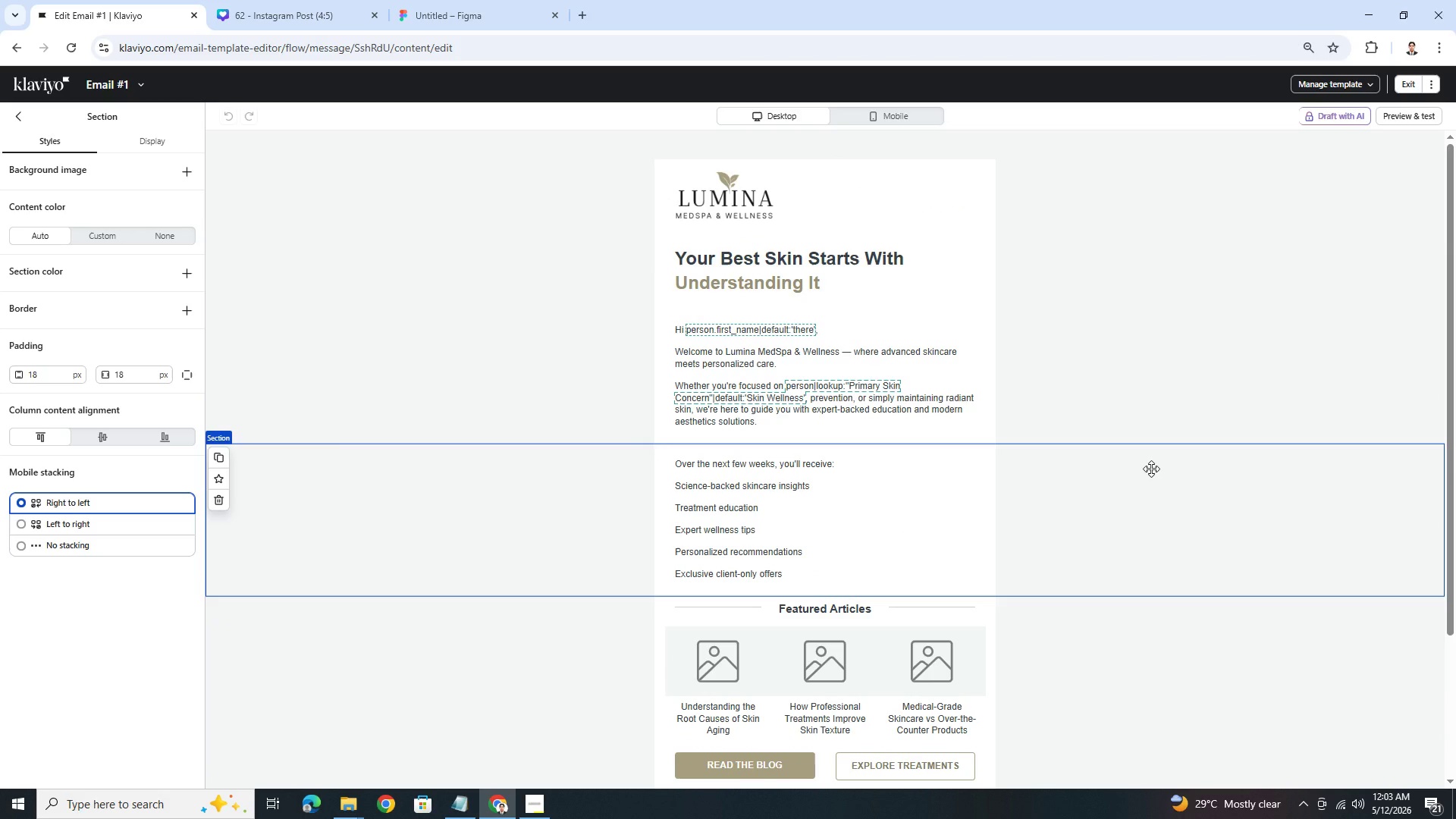 
wait(5.91)
 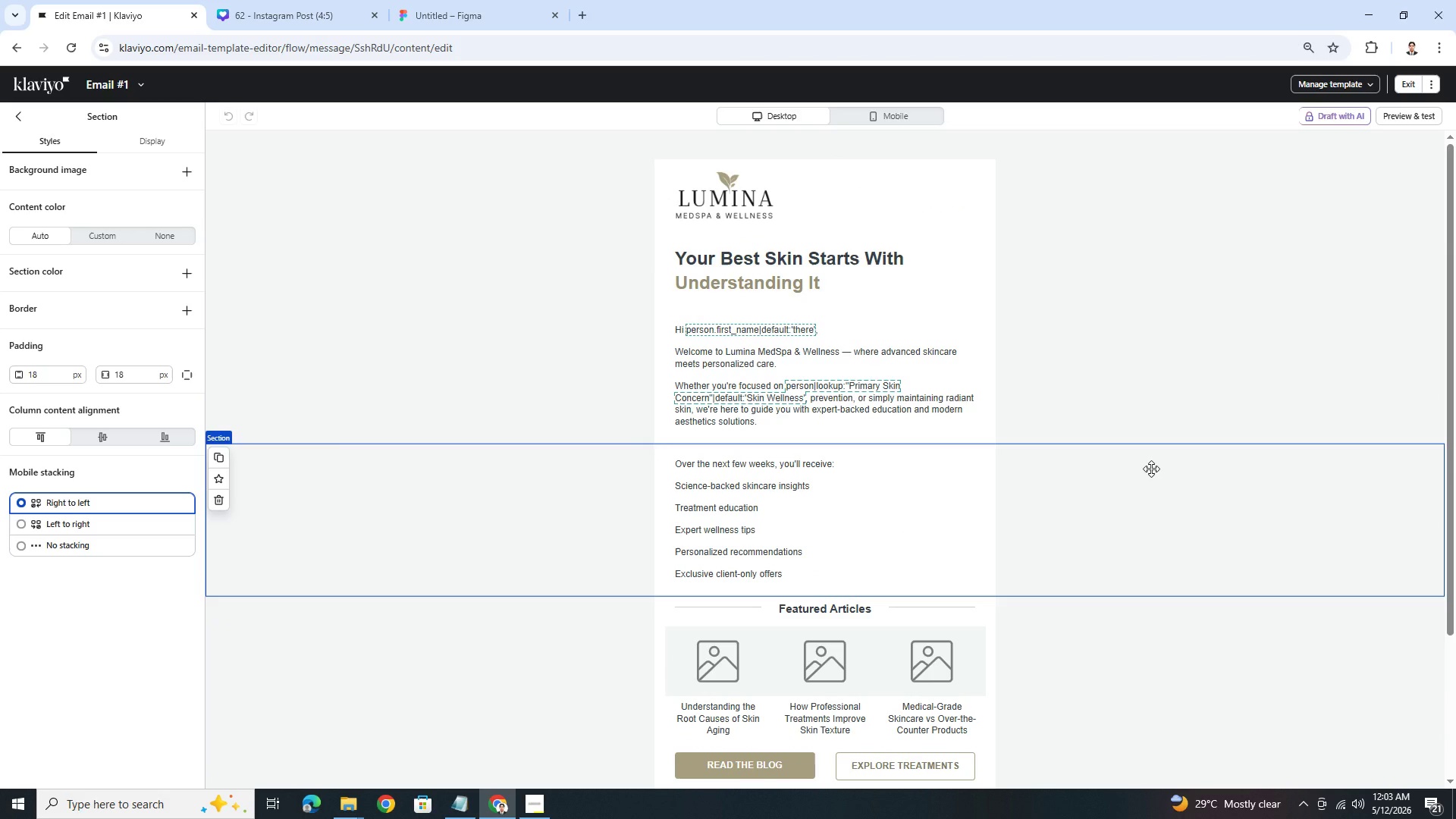 
scroll: coordinate [1151, 469], scroll_direction: up, amount: 1.0
 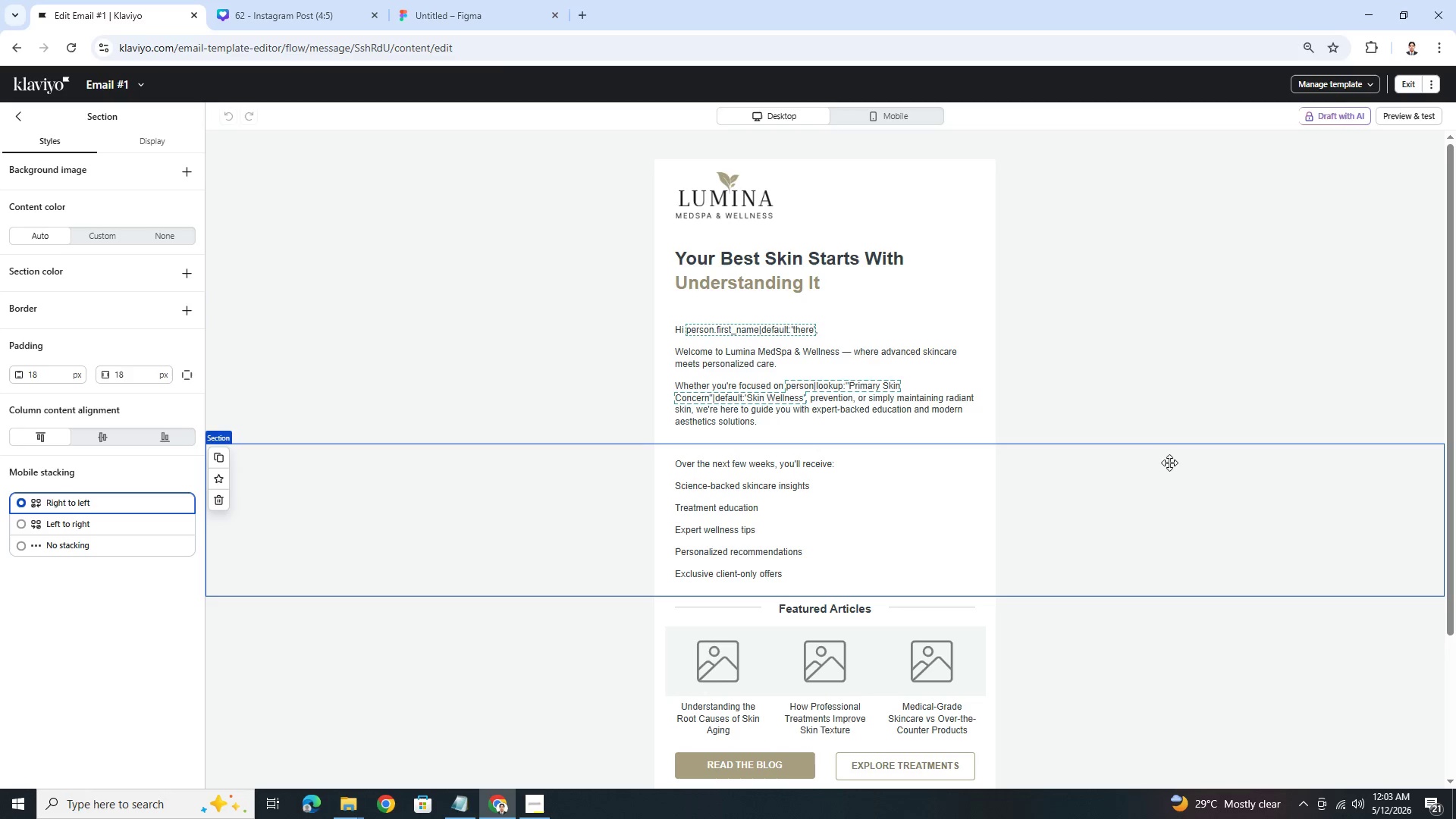 
wait(11.1)
 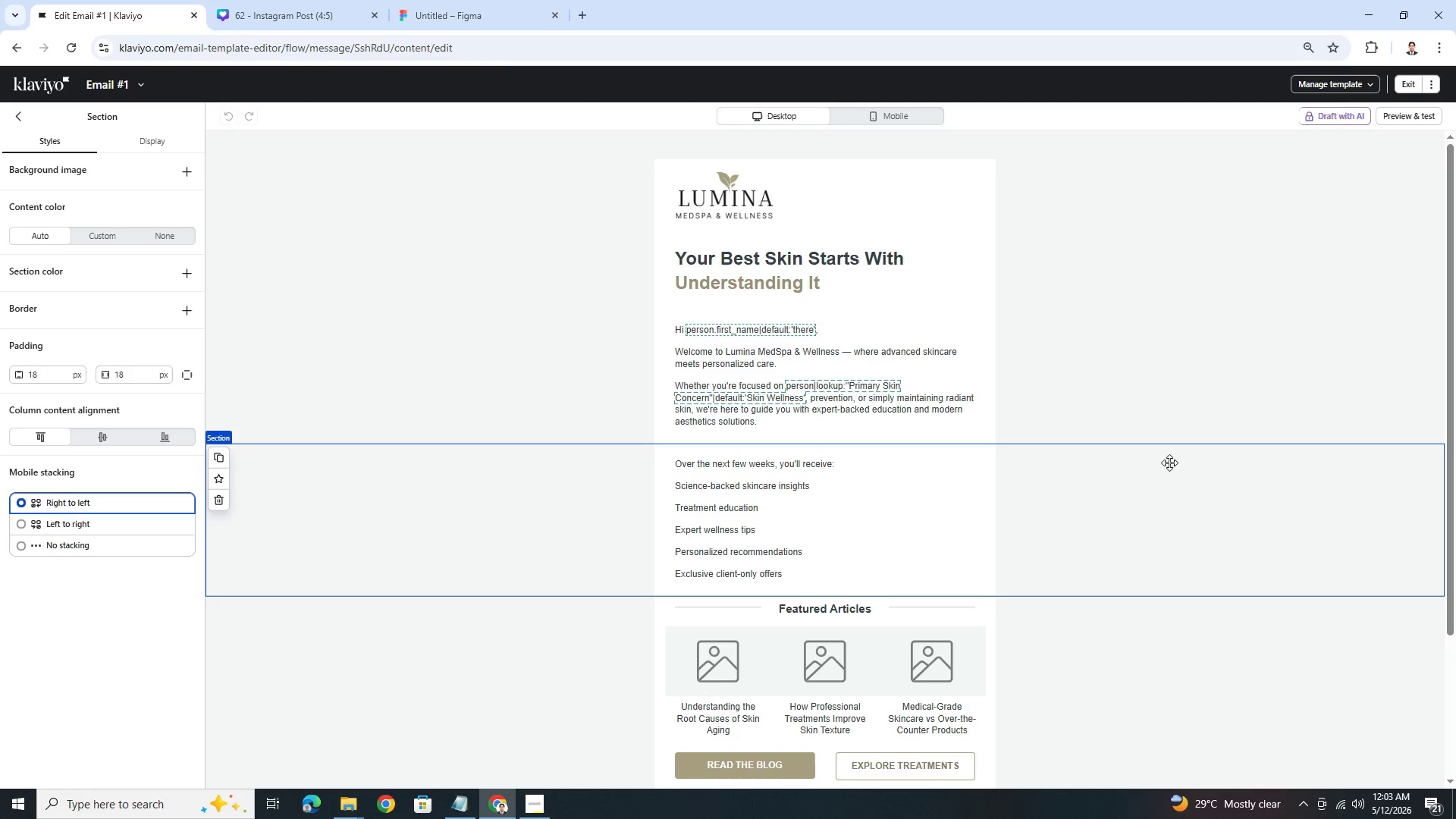 
double_click([888, 472])
 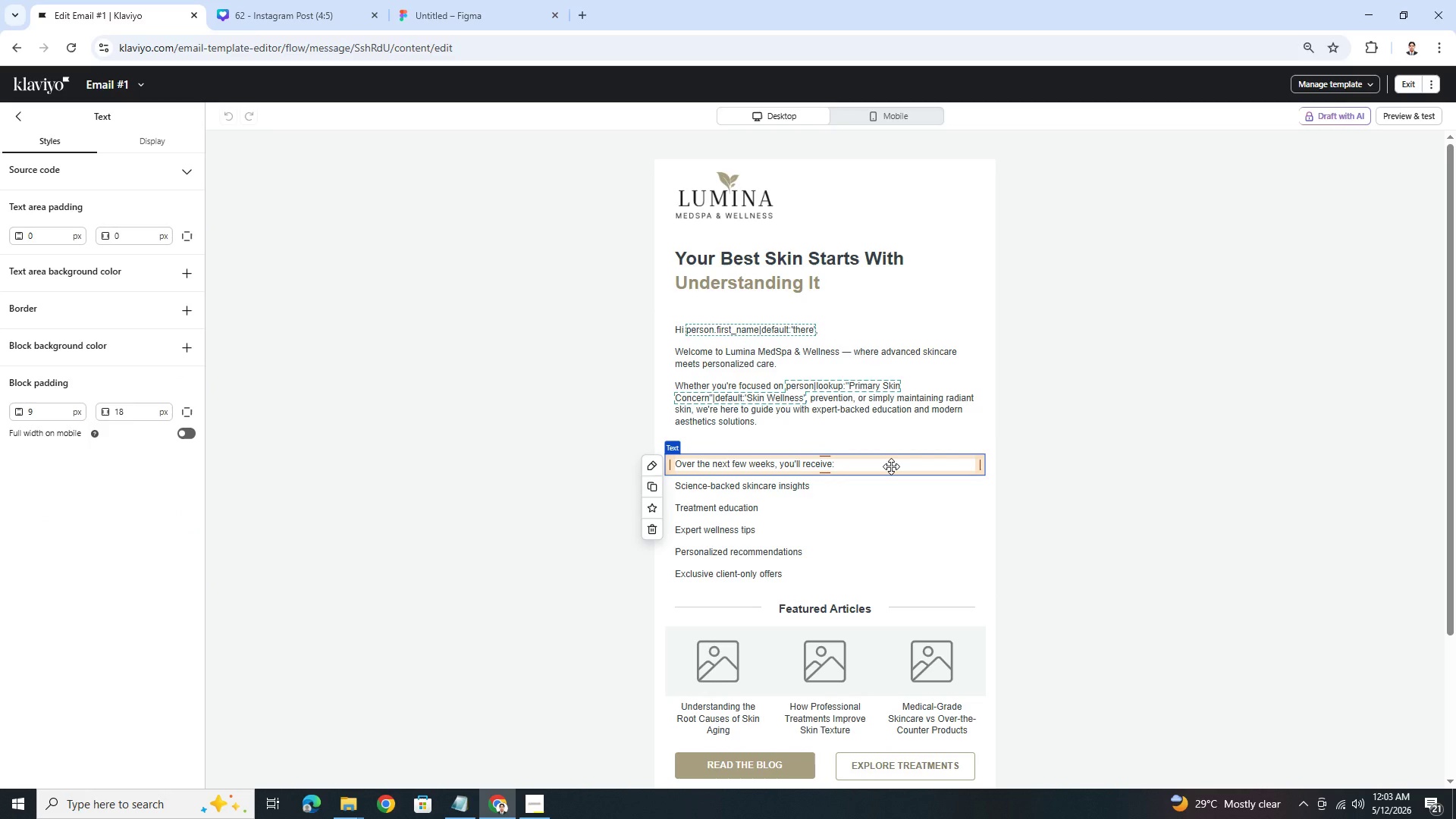 
double_click([891, 466])
 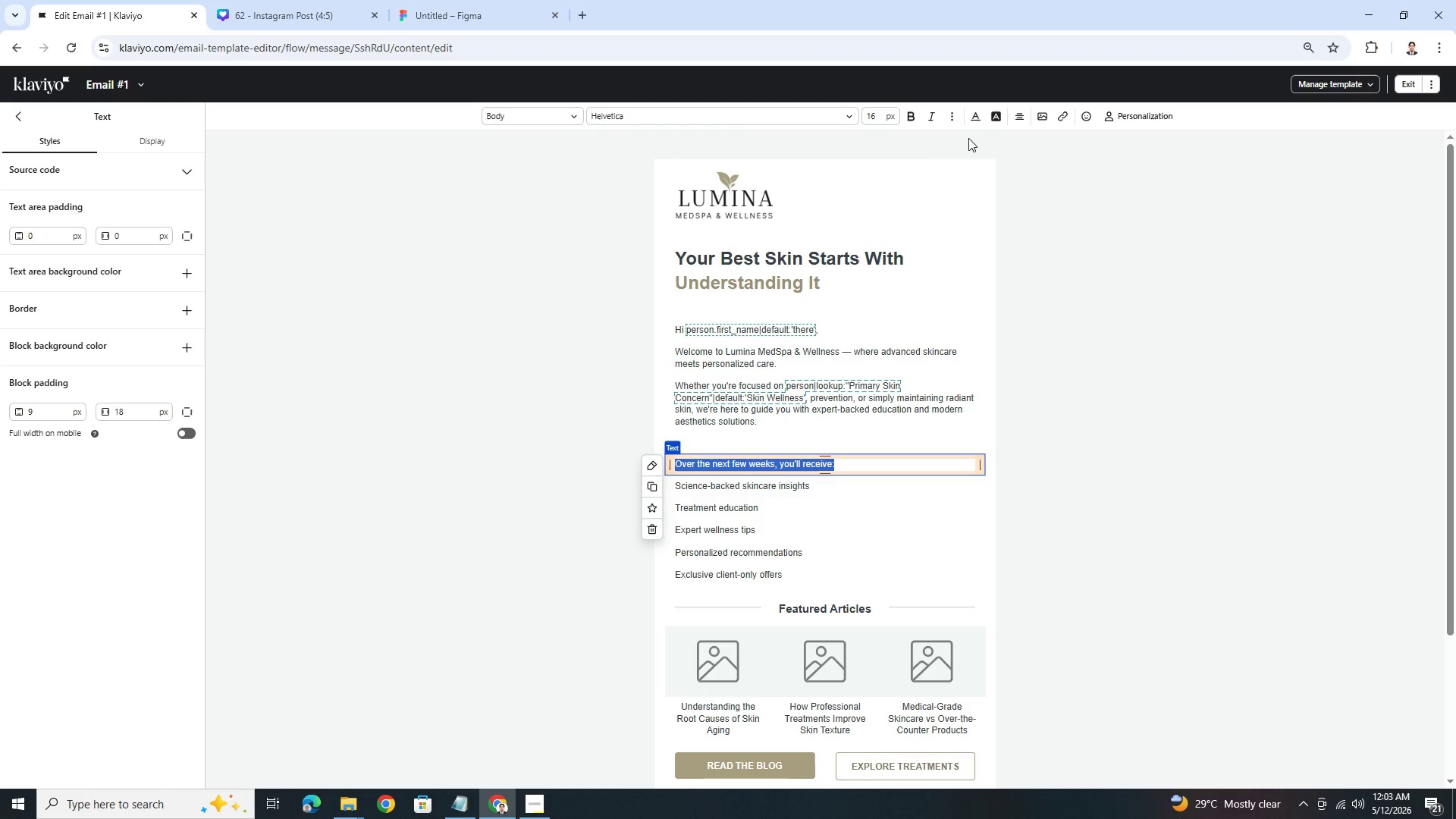 
left_click([1016, 110])
 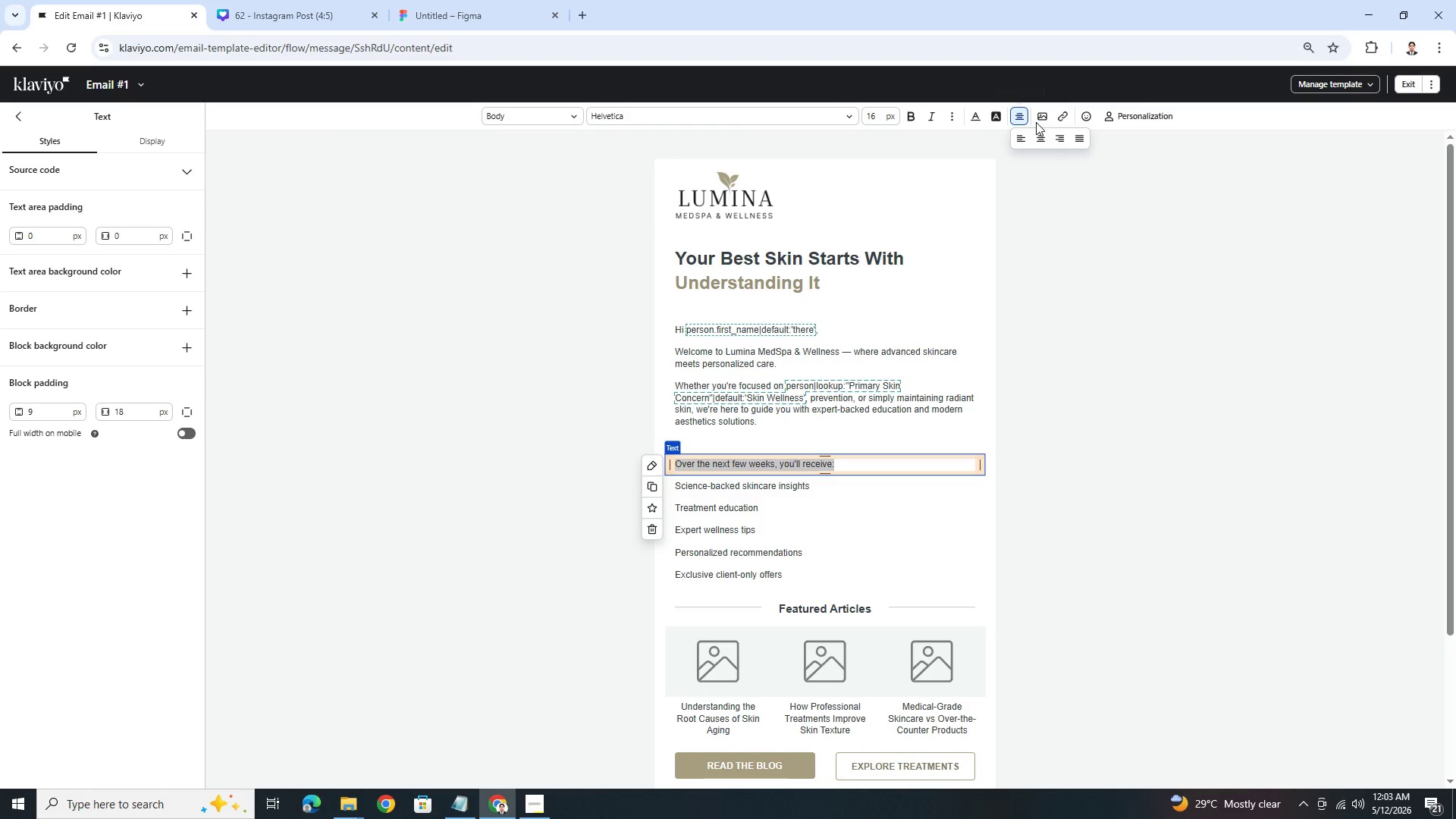 
left_click([1042, 134])
 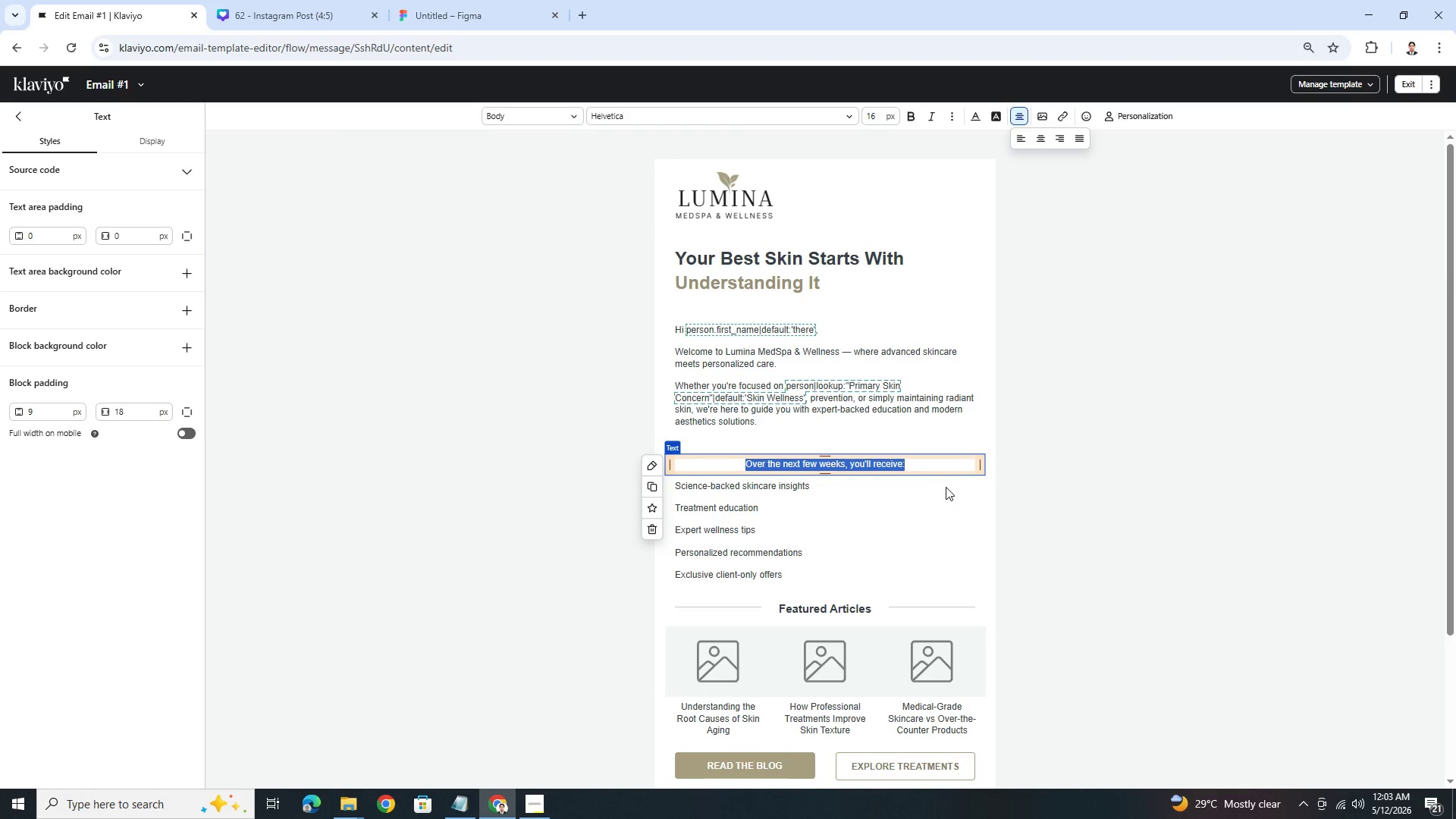 
left_click([944, 490])
 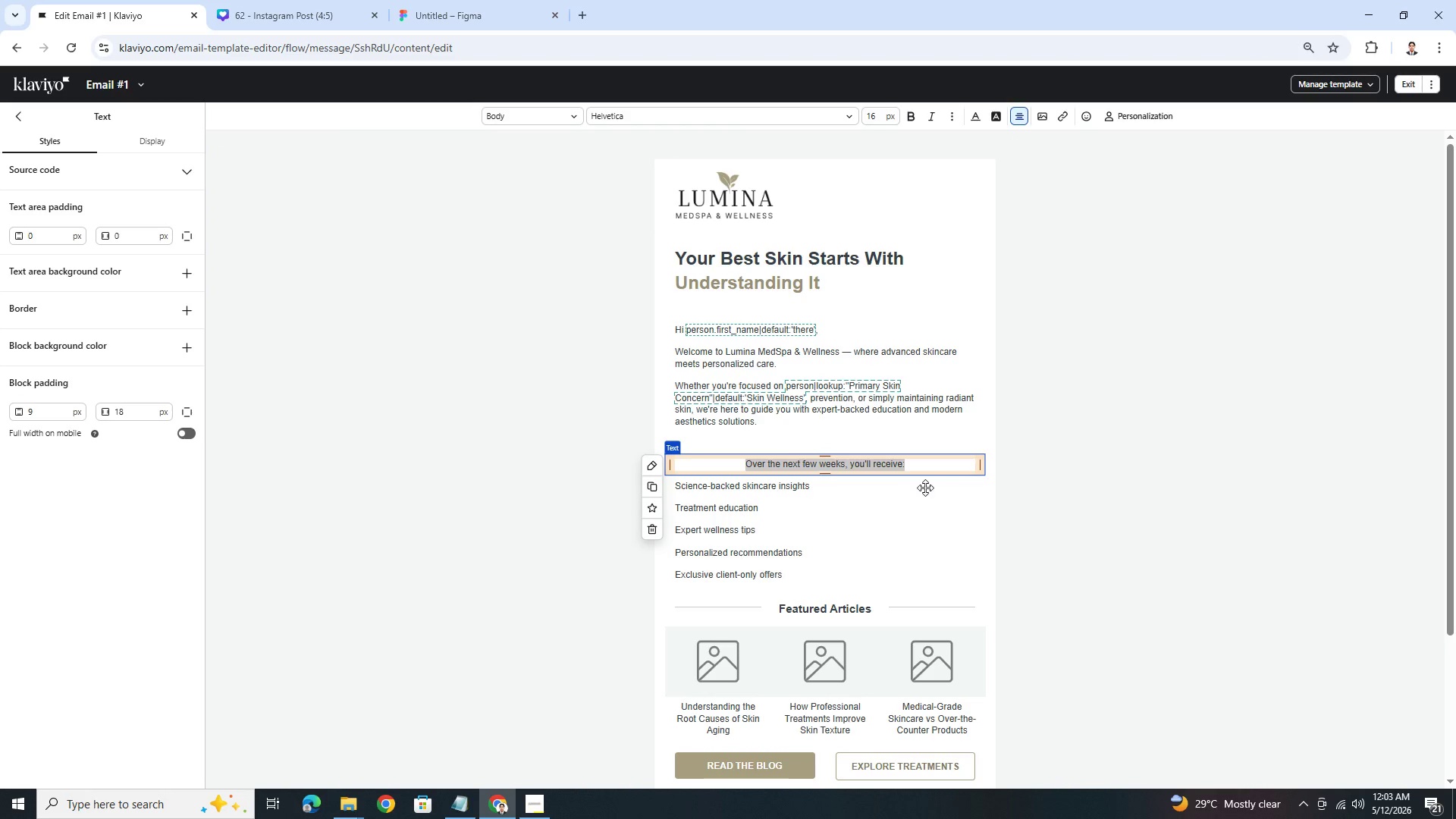 
left_click([908, 485])
 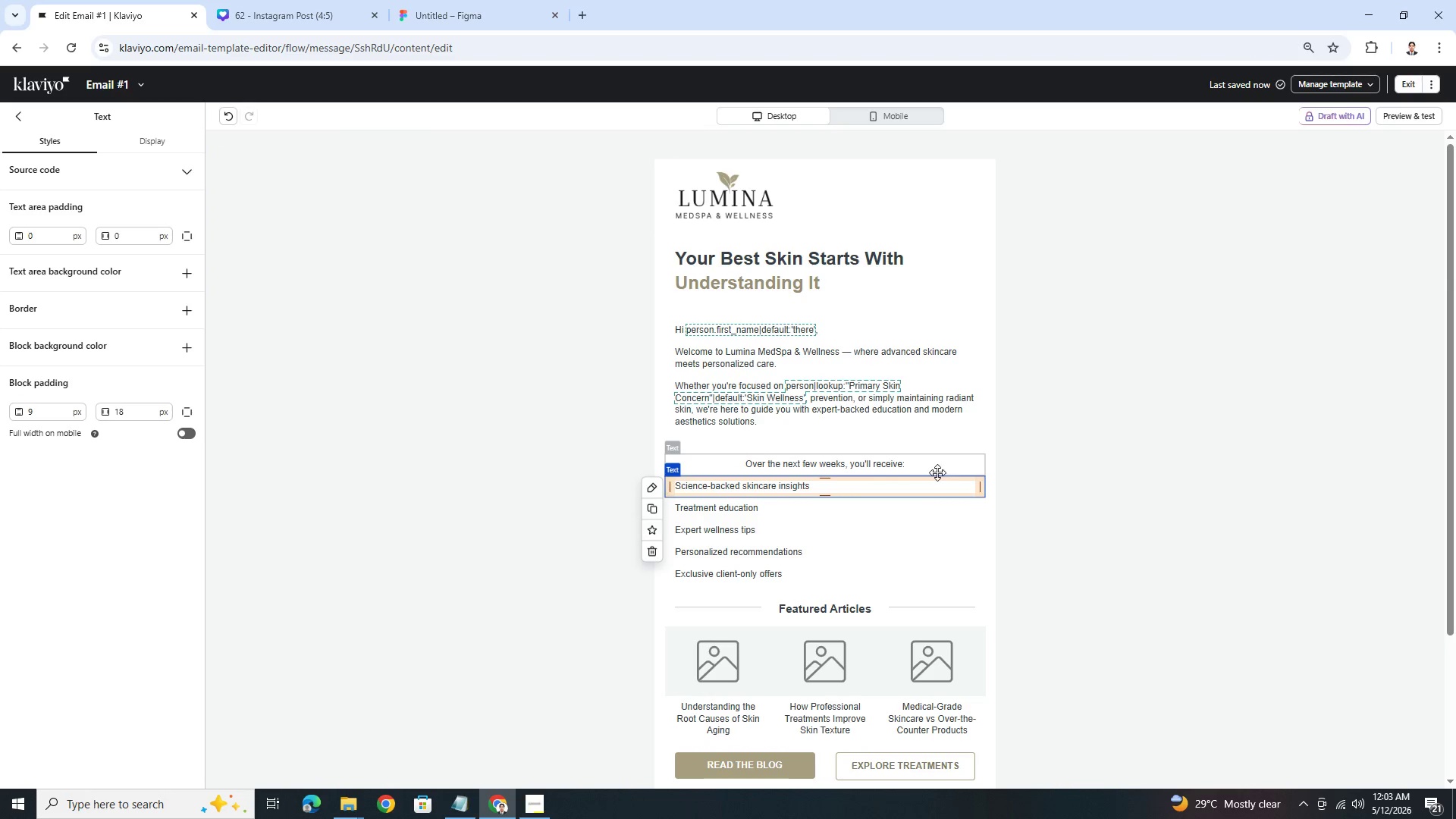 
double_click([927, 464])
 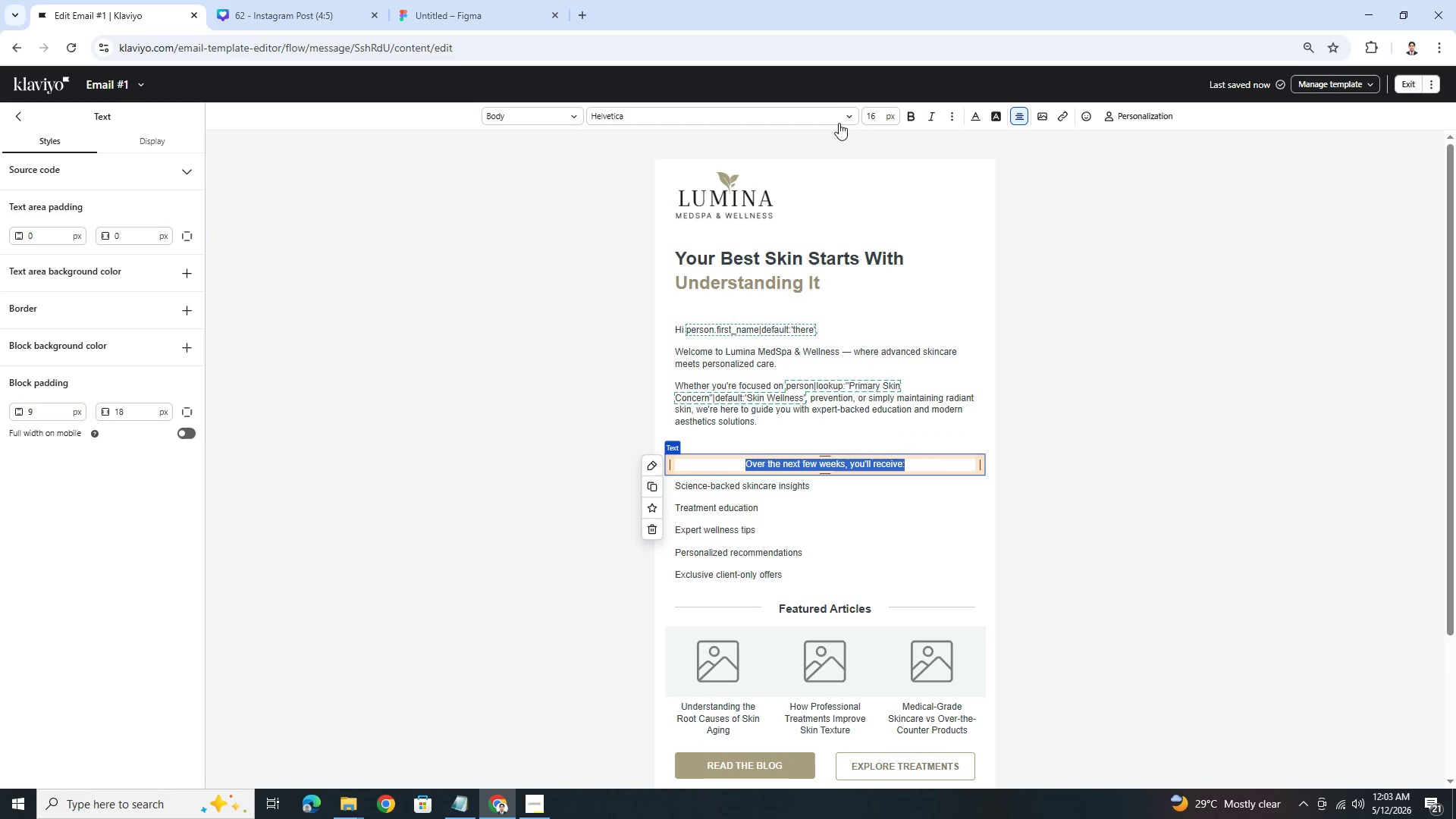 
left_click([843, 119])
 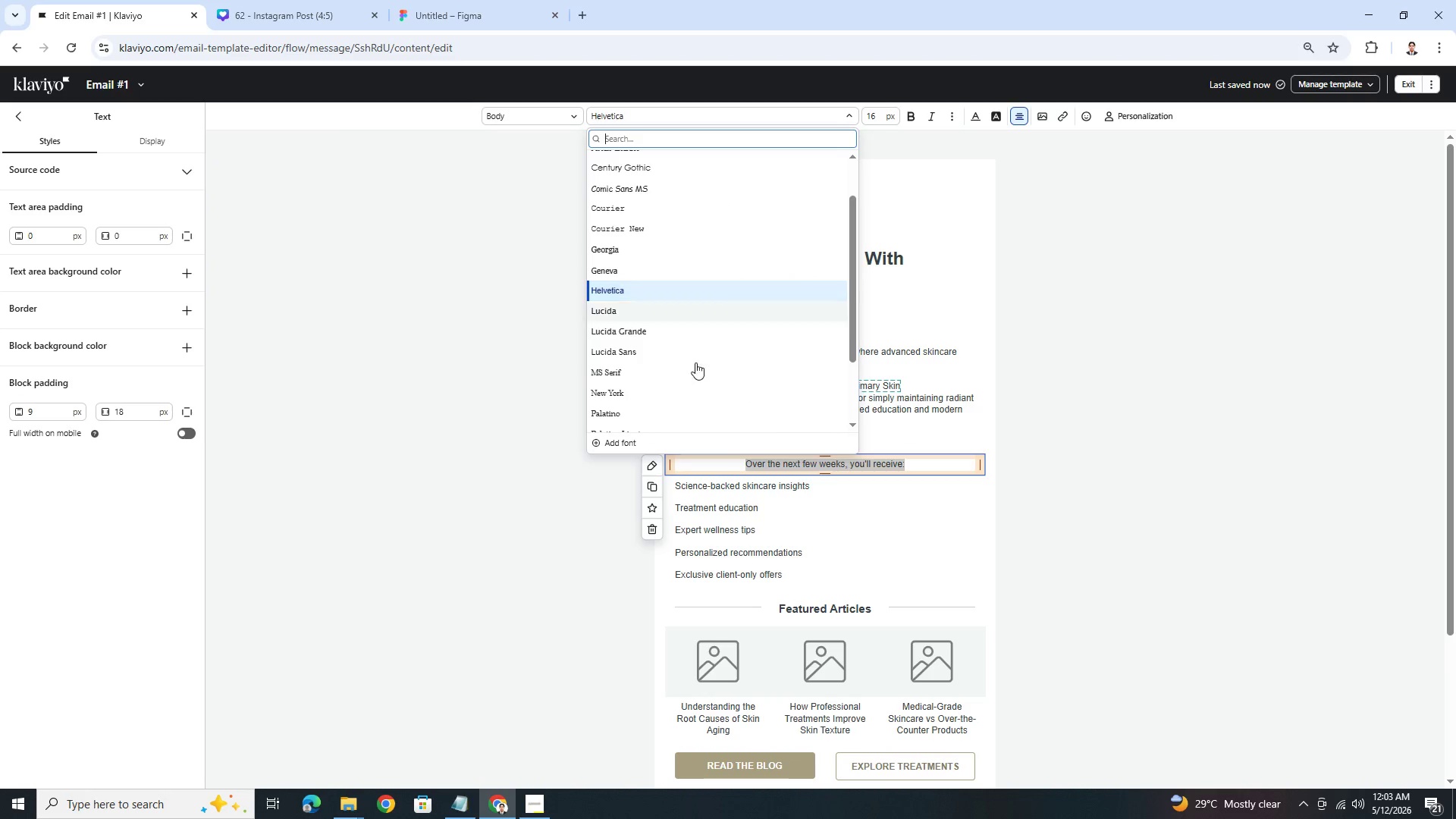 
scroll: coordinate [695, 374], scroll_direction: down, amount: 2.0
 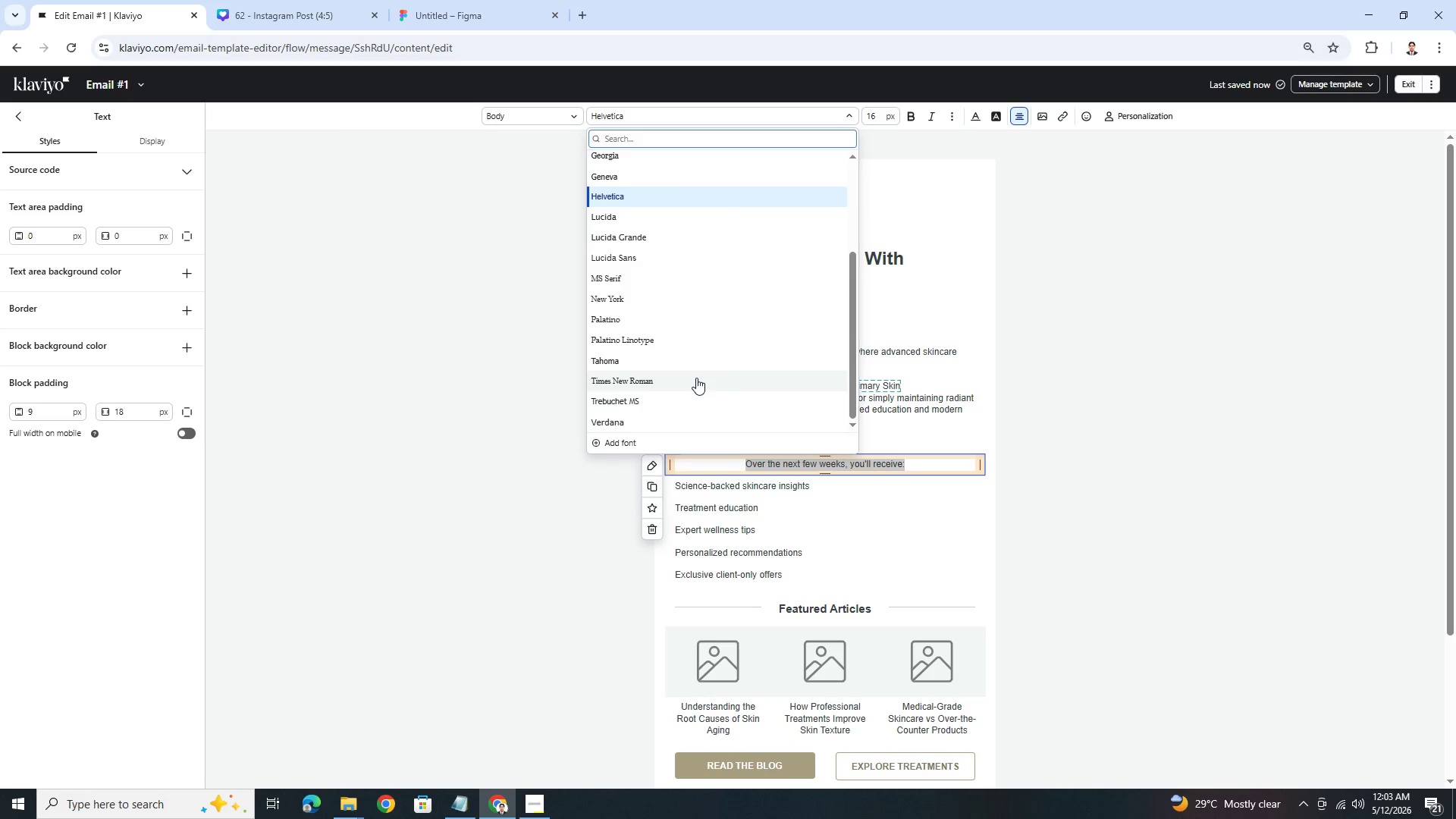 
left_click([696, 378])
 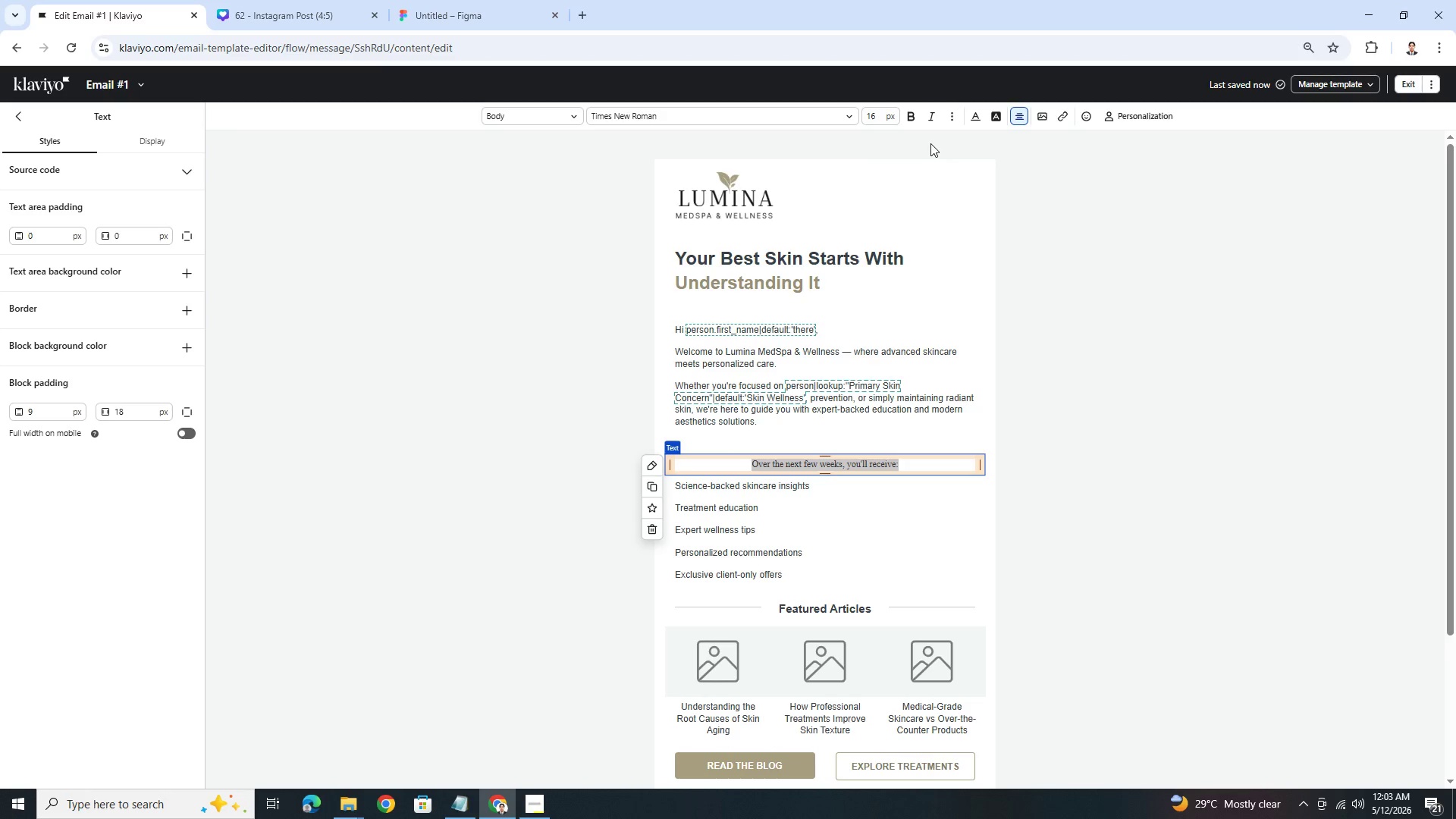 
left_click([918, 117])
 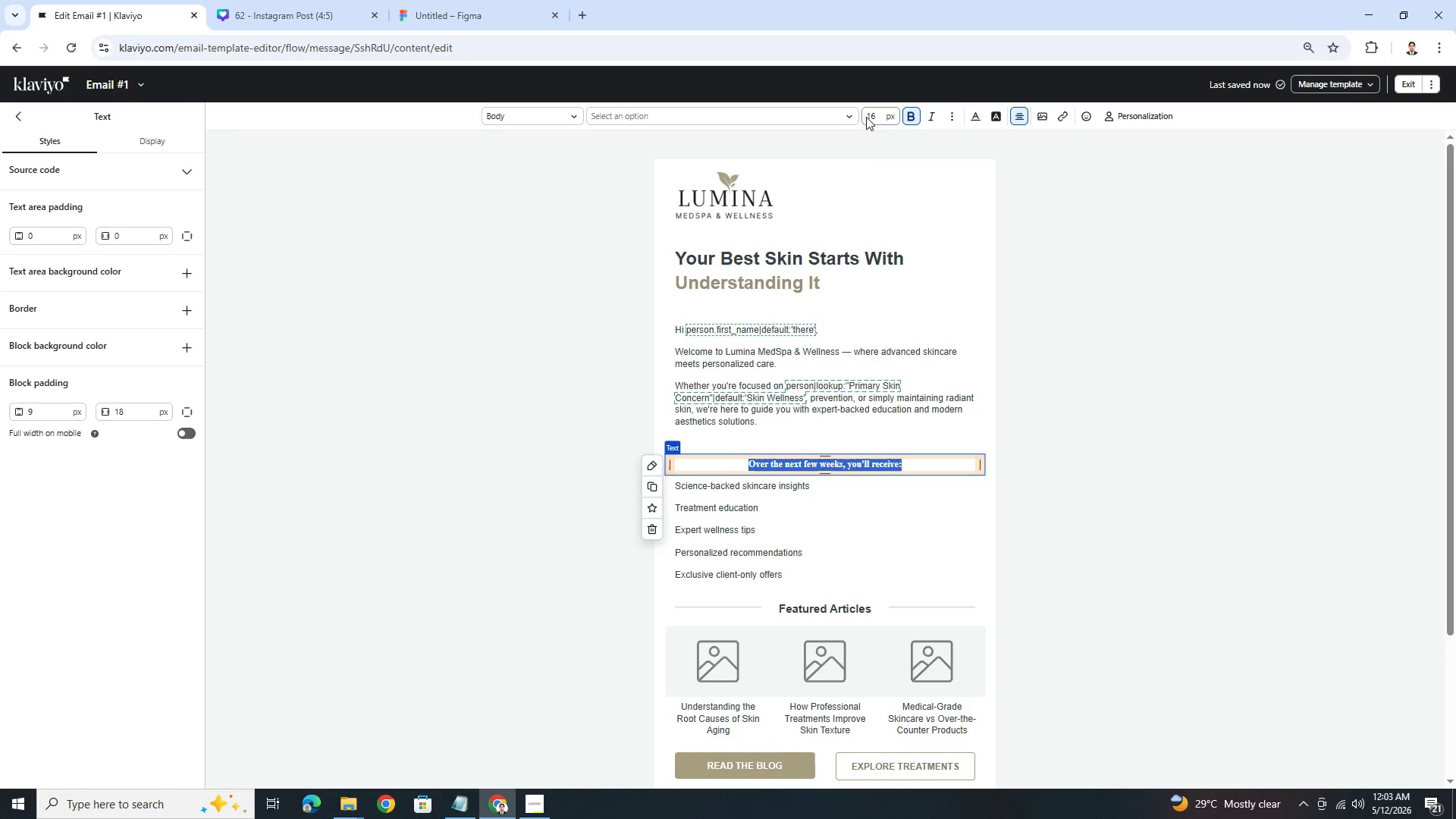 
double_click([866, 117])
 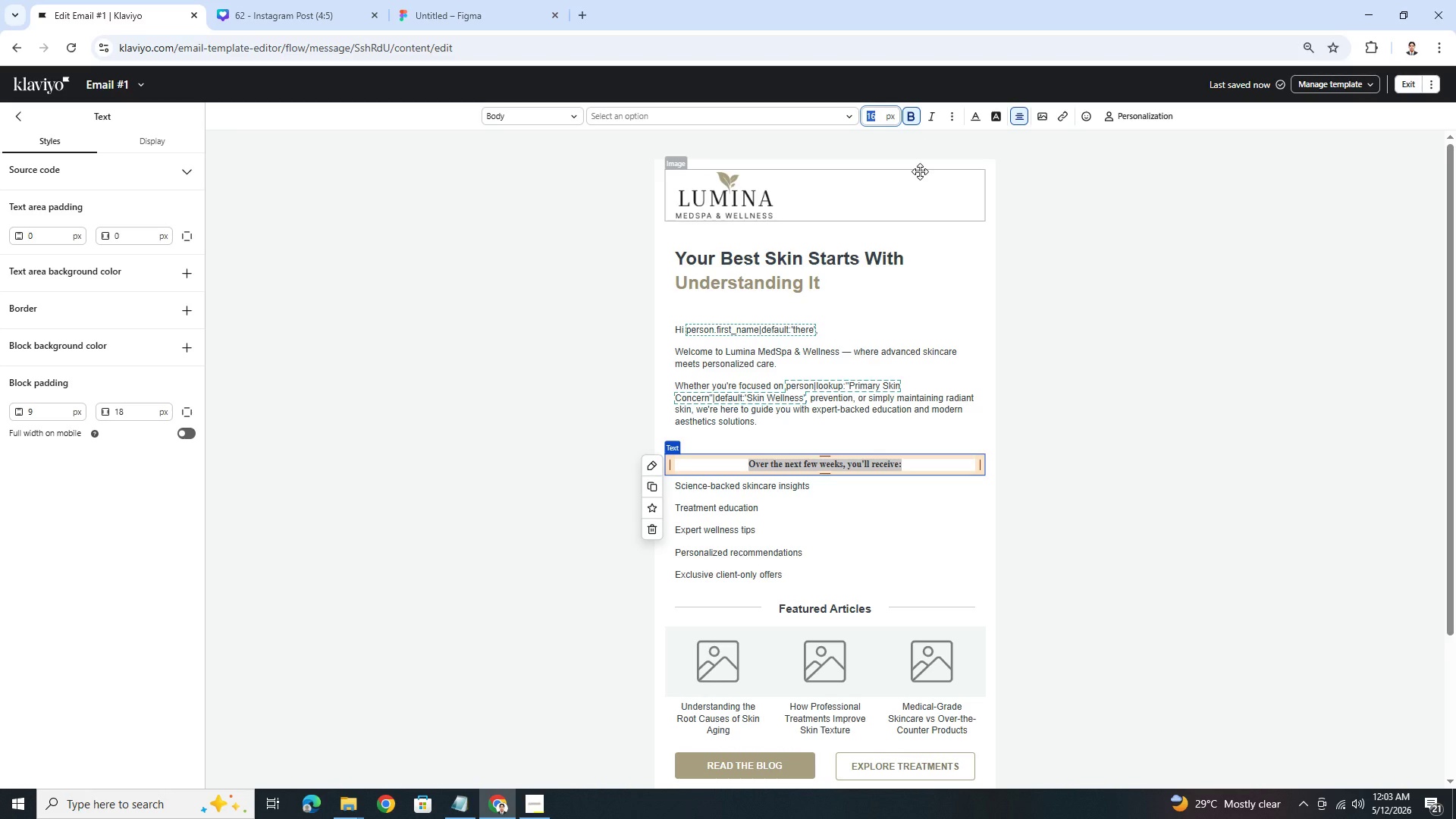 
key(Numpad1)
 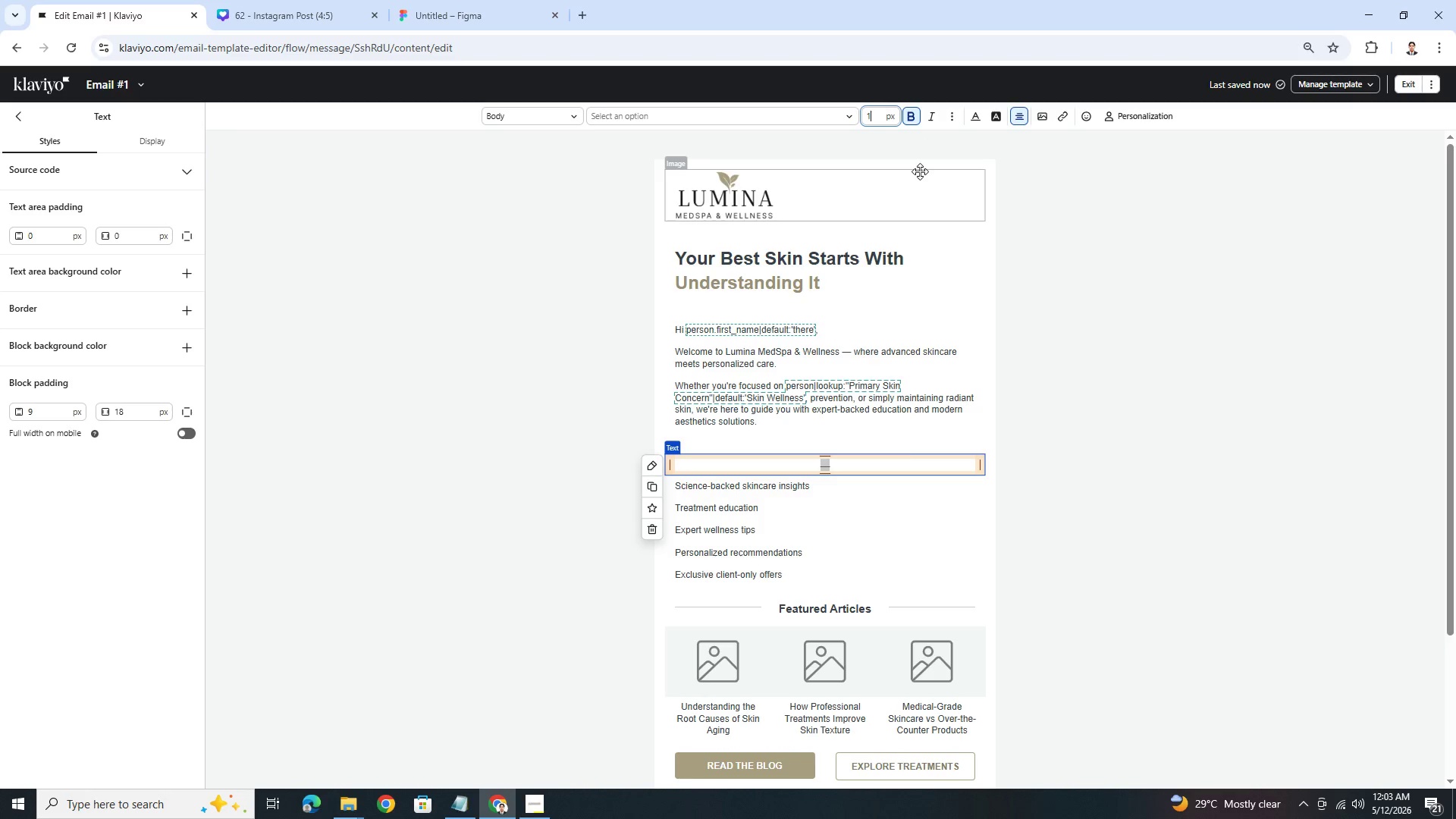 
key(Numpad8)
 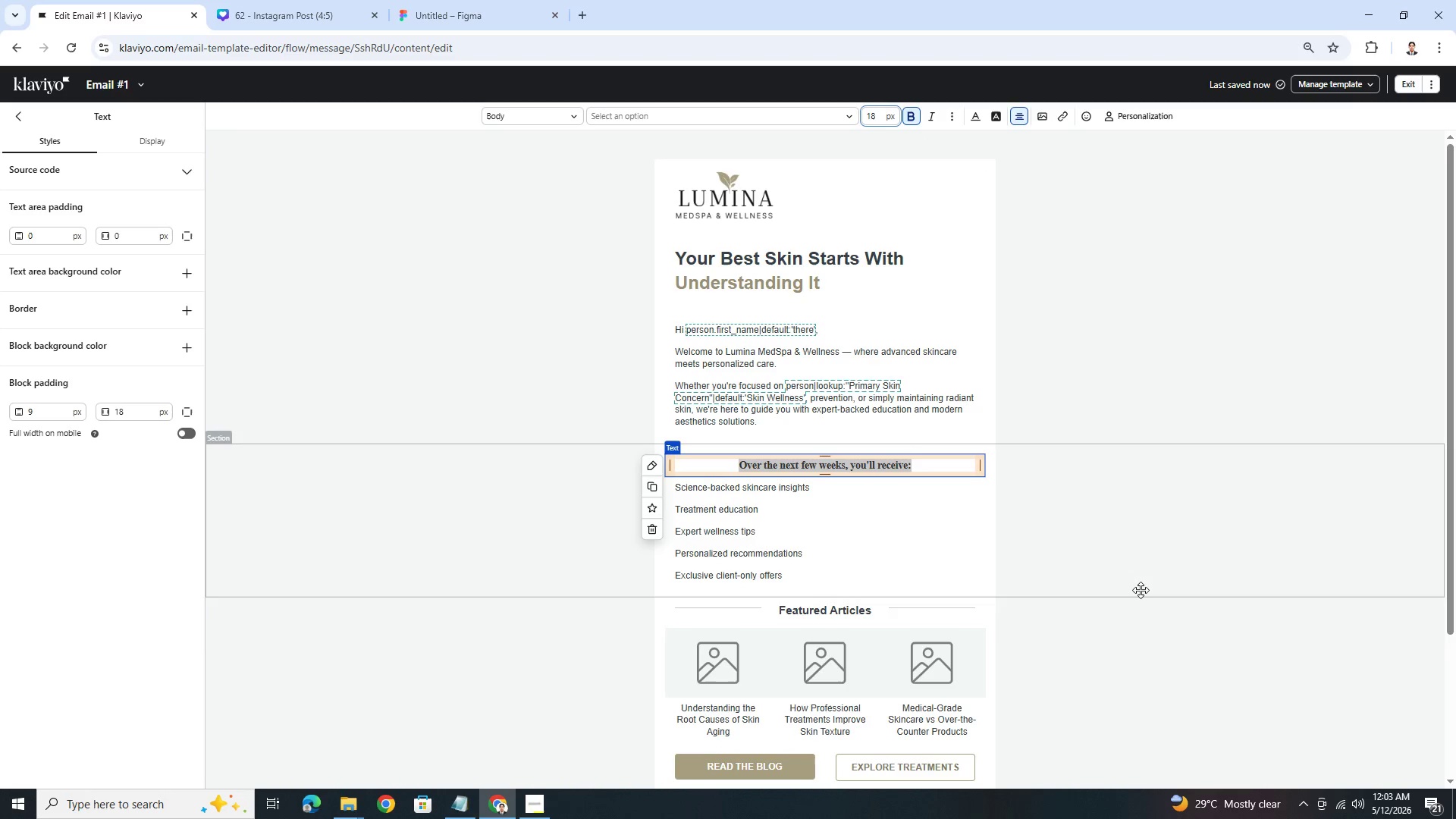 
left_click([1140, 591])
 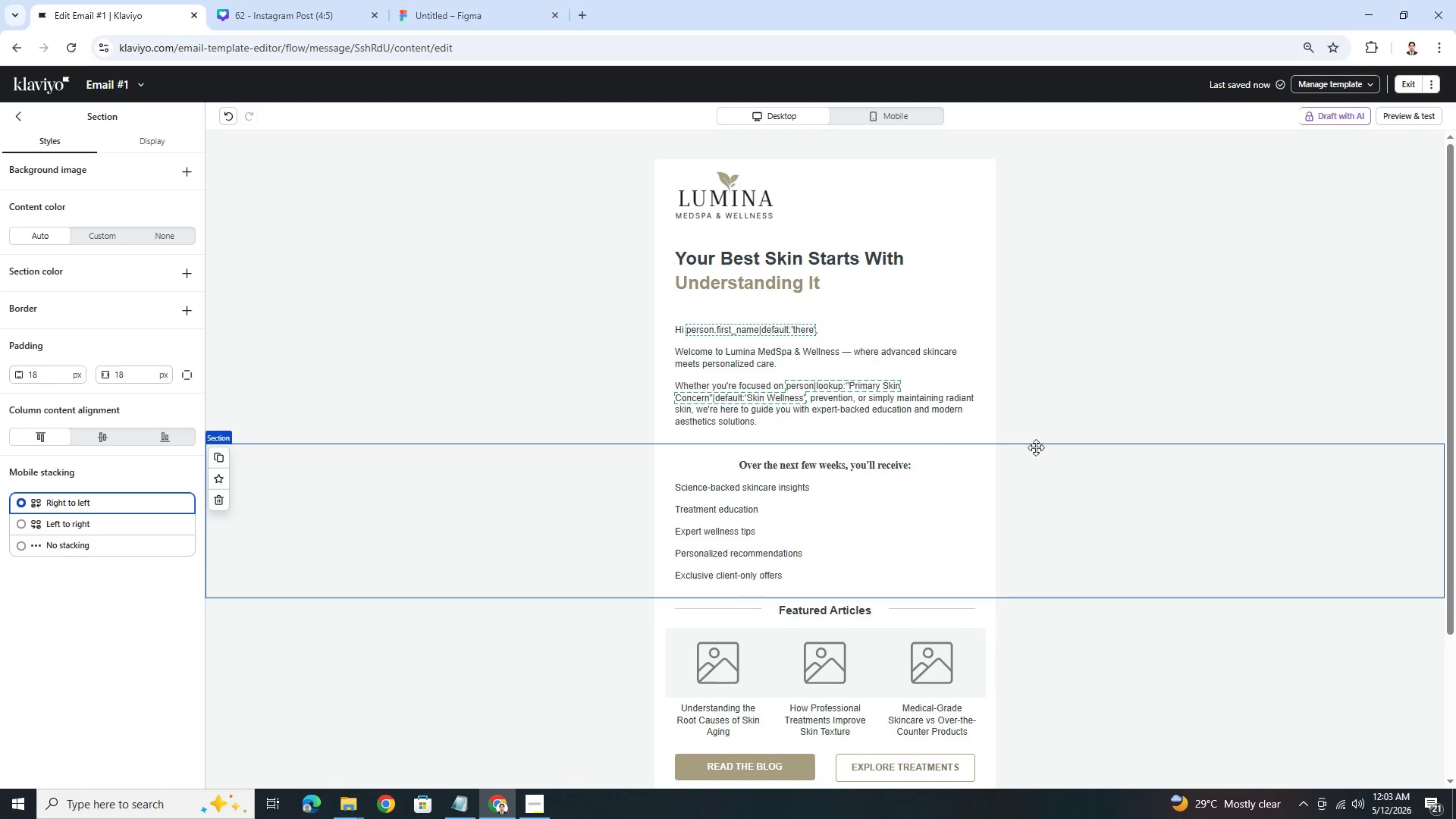 
left_click([843, 259])
 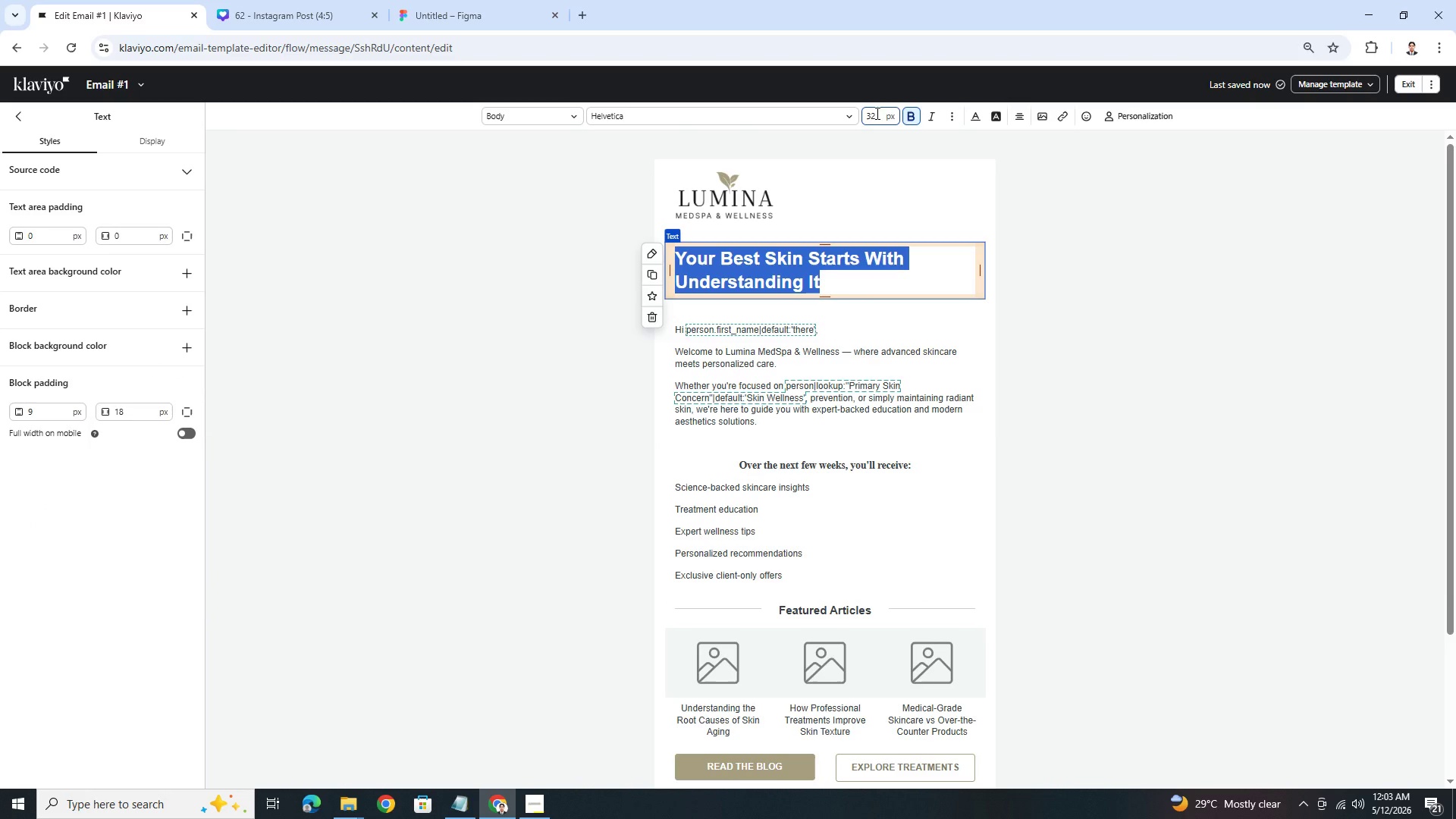 
left_click([824, 118])
 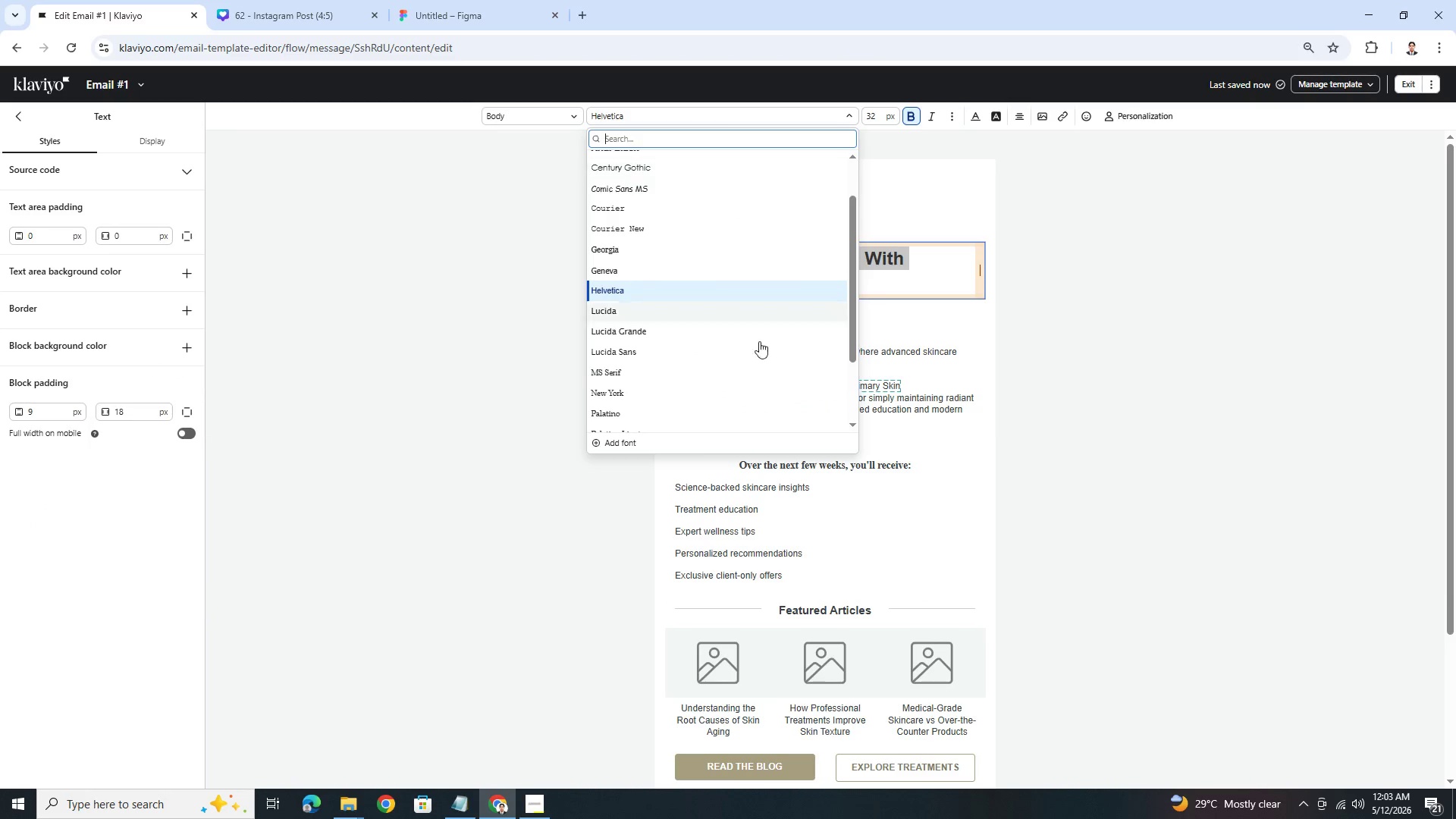 
scroll: coordinate [743, 379], scroll_direction: down, amount: 3.0
 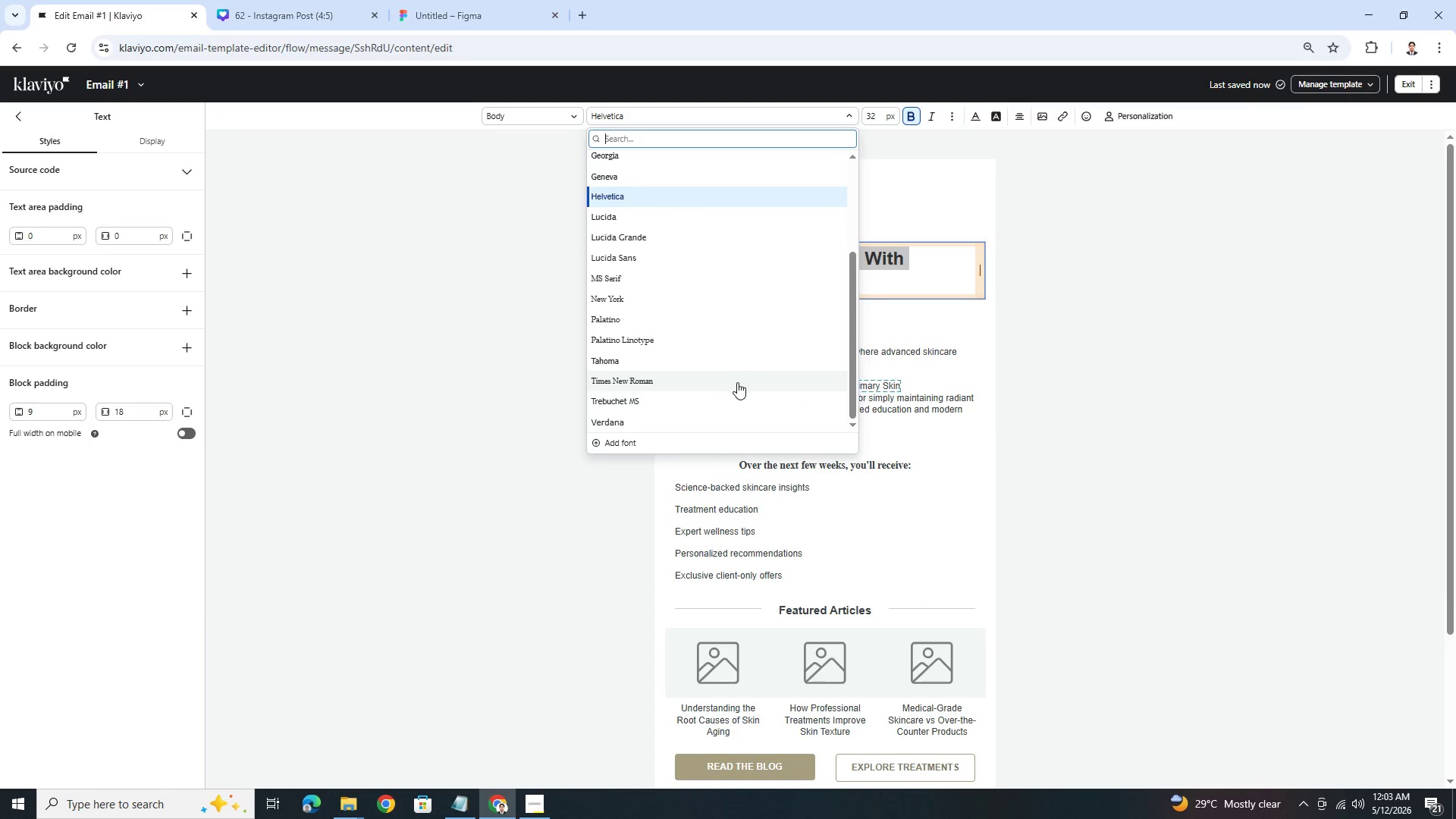 
left_click([737, 382])
 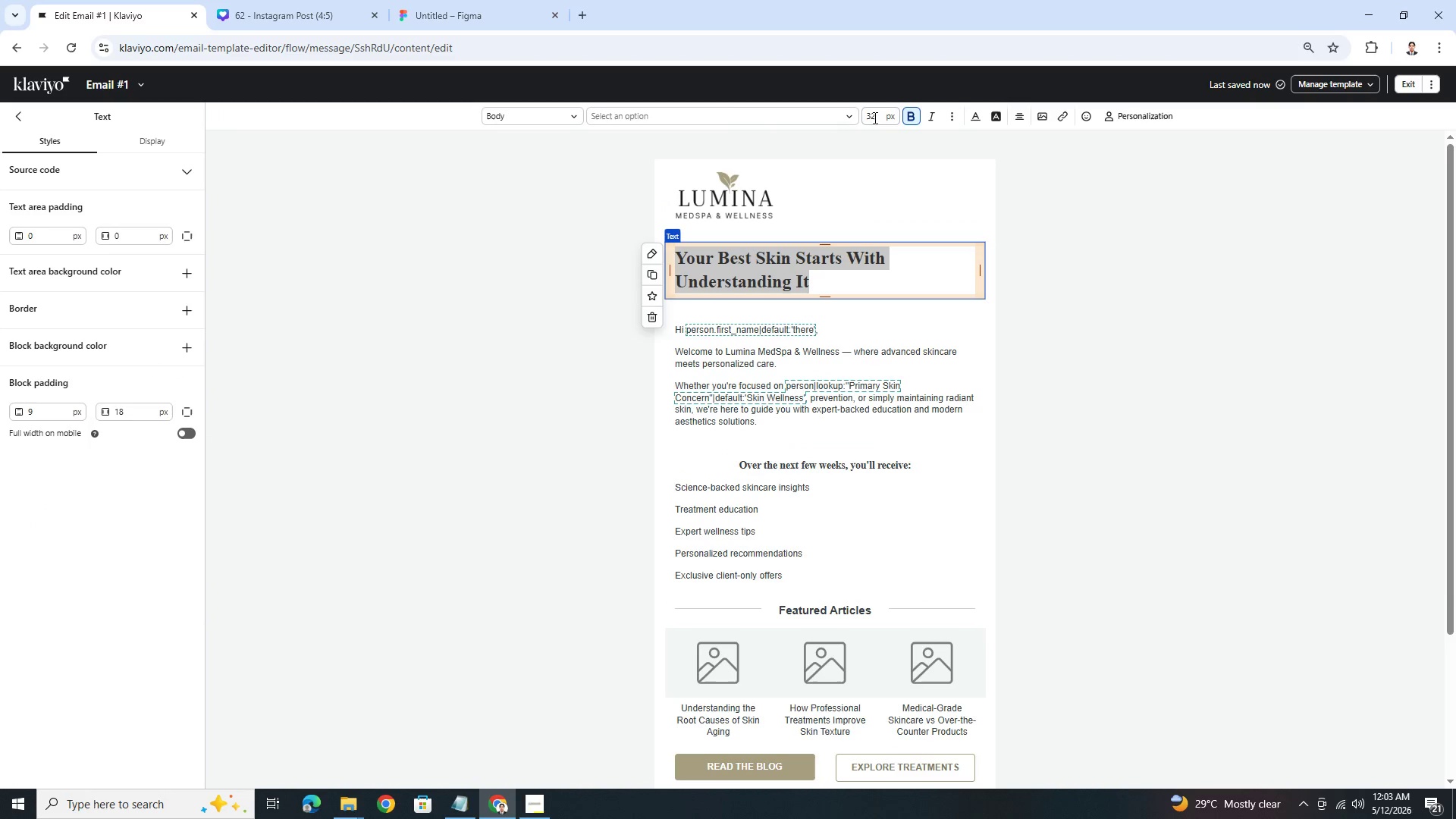 
double_click([874, 118])
 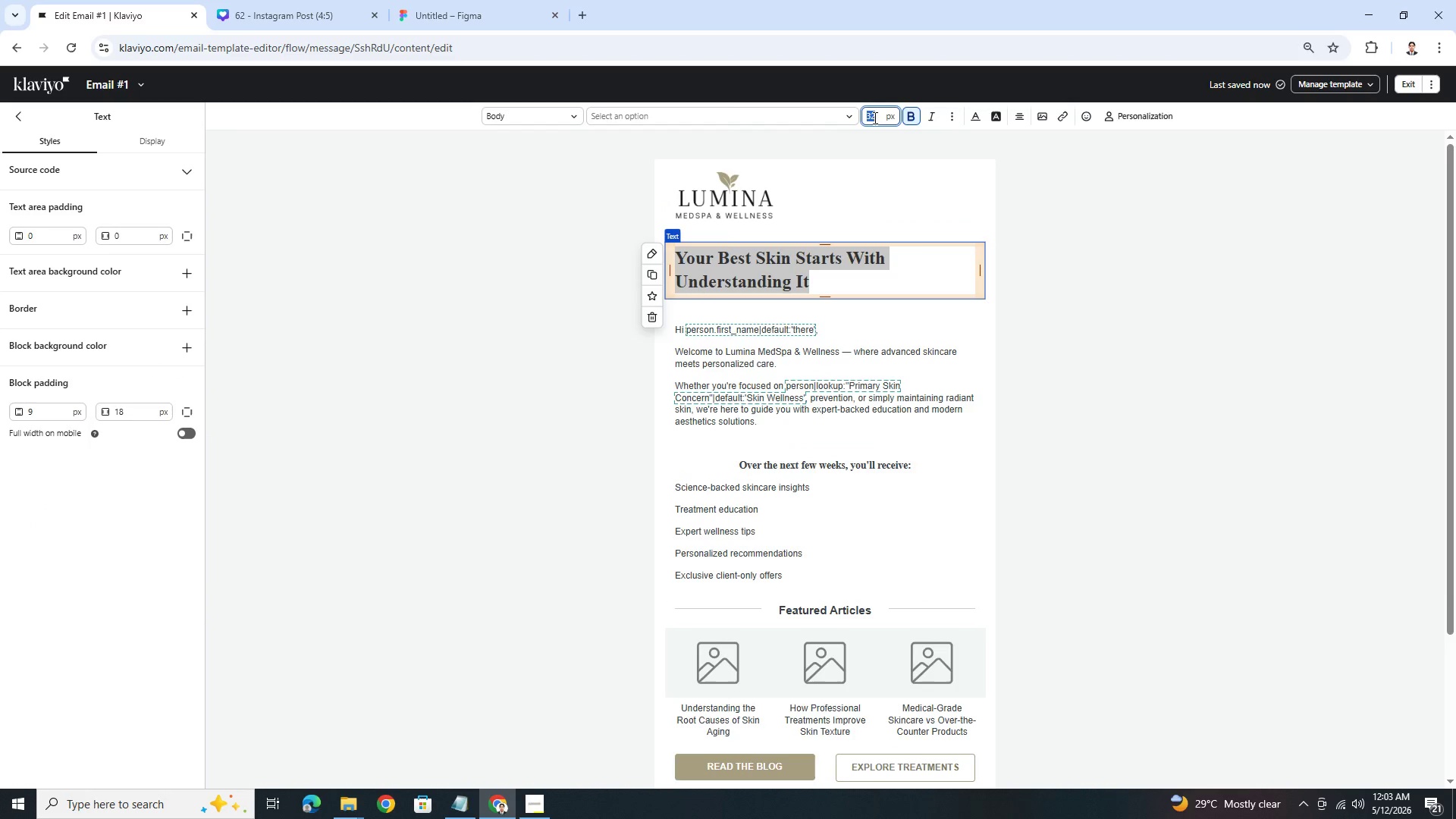 
key(Numpad3)
 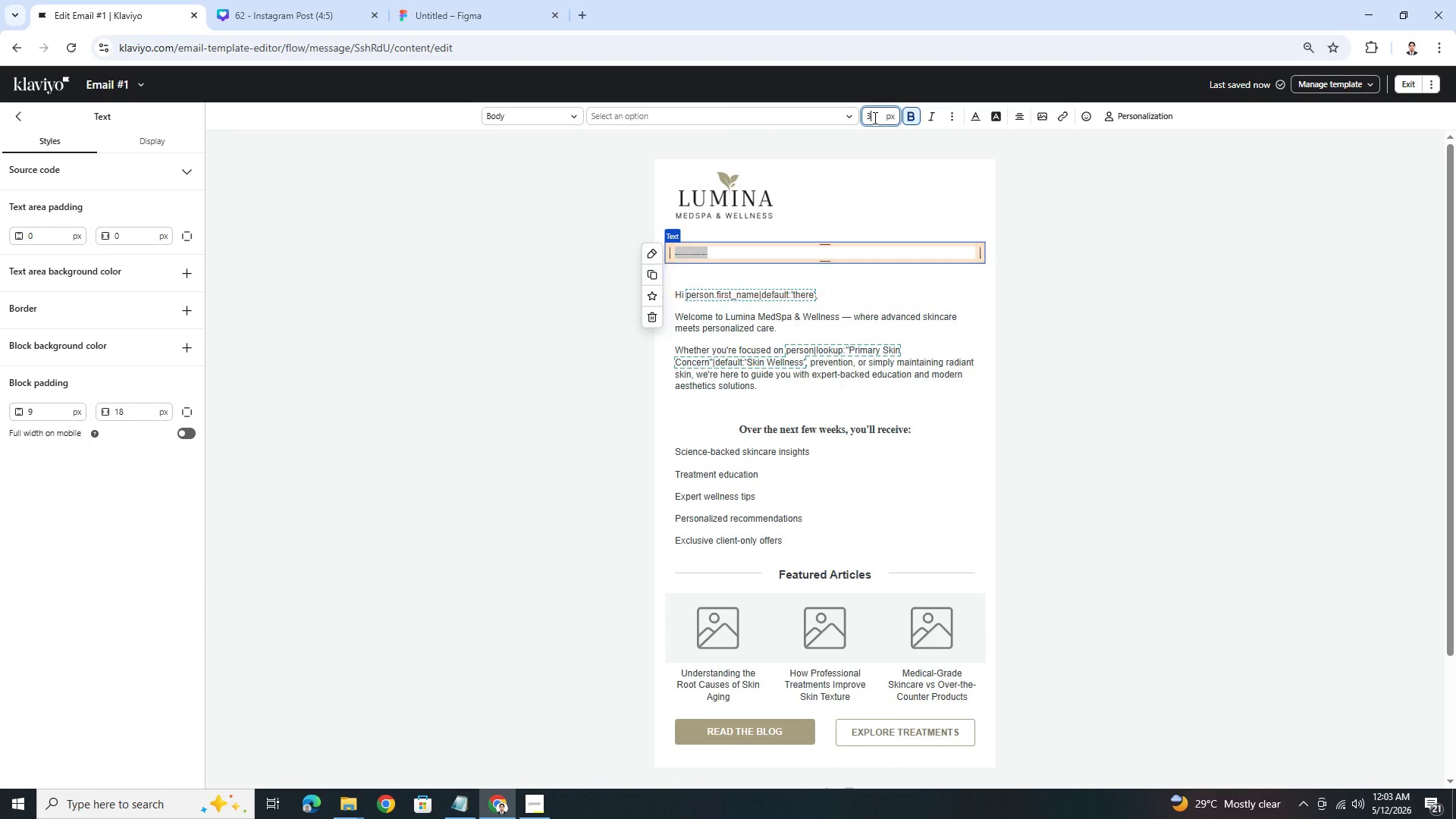 
key(Numpad8)
 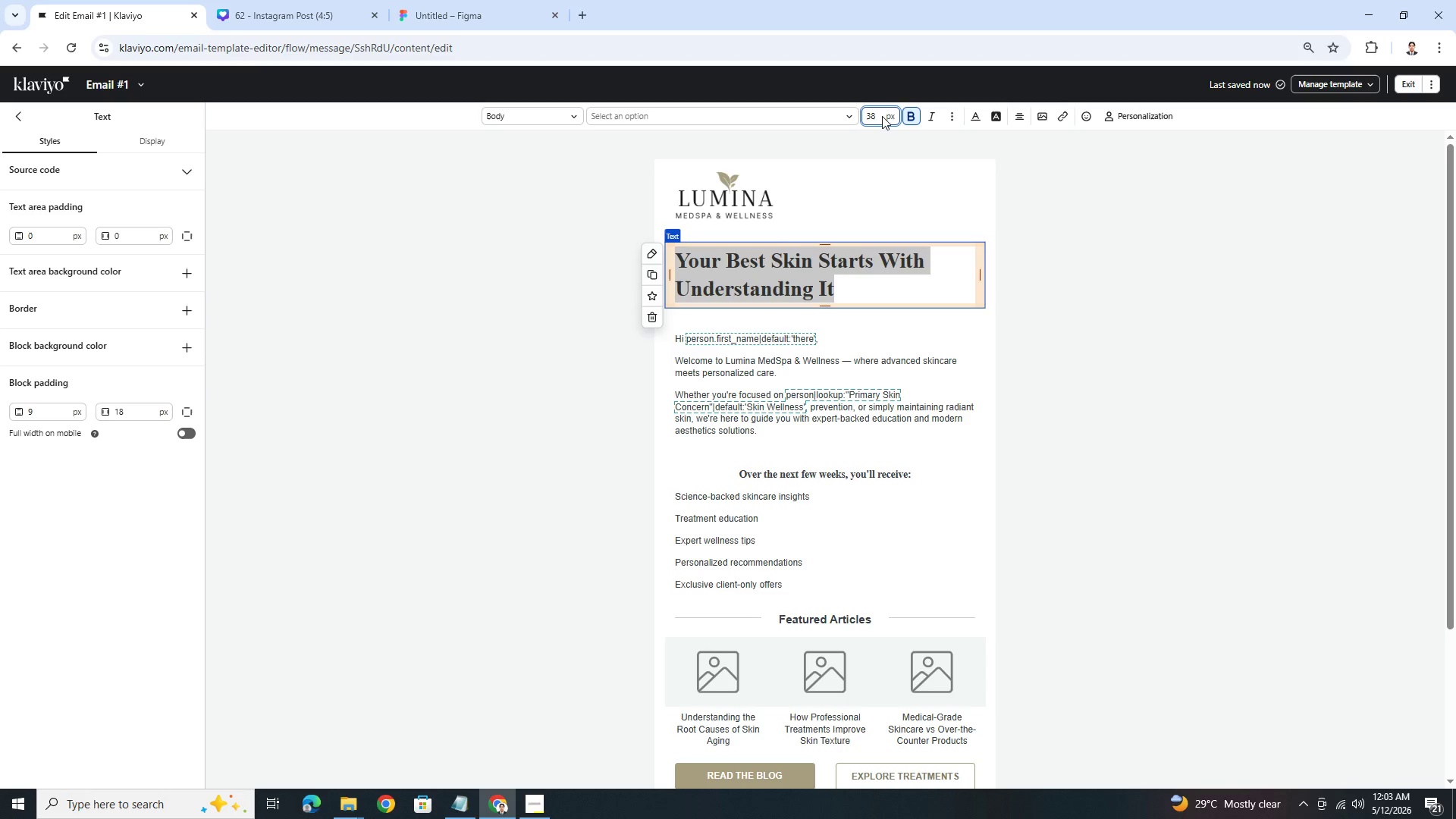 
key(Backspace)
 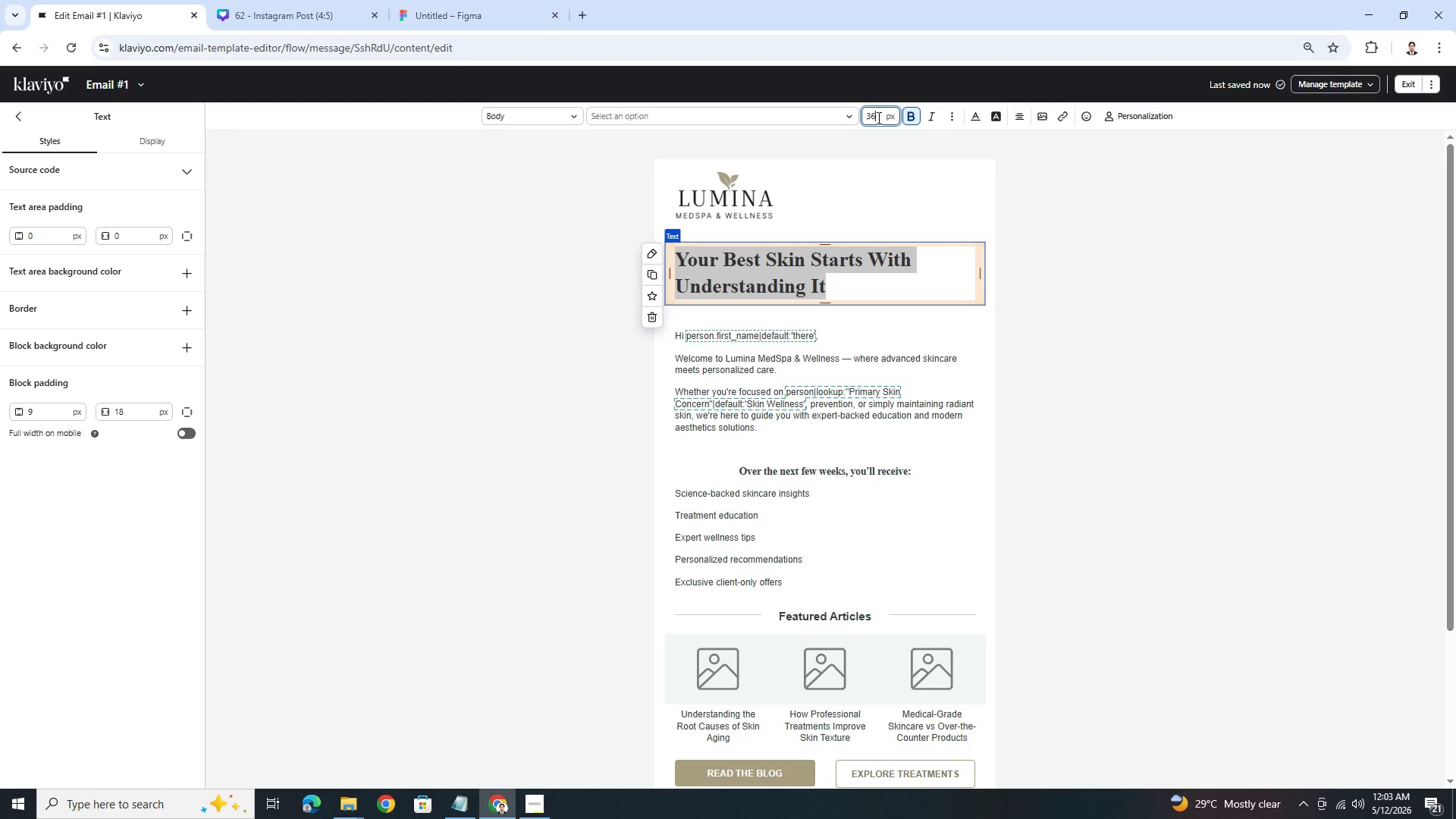 
key(Numpad6)
 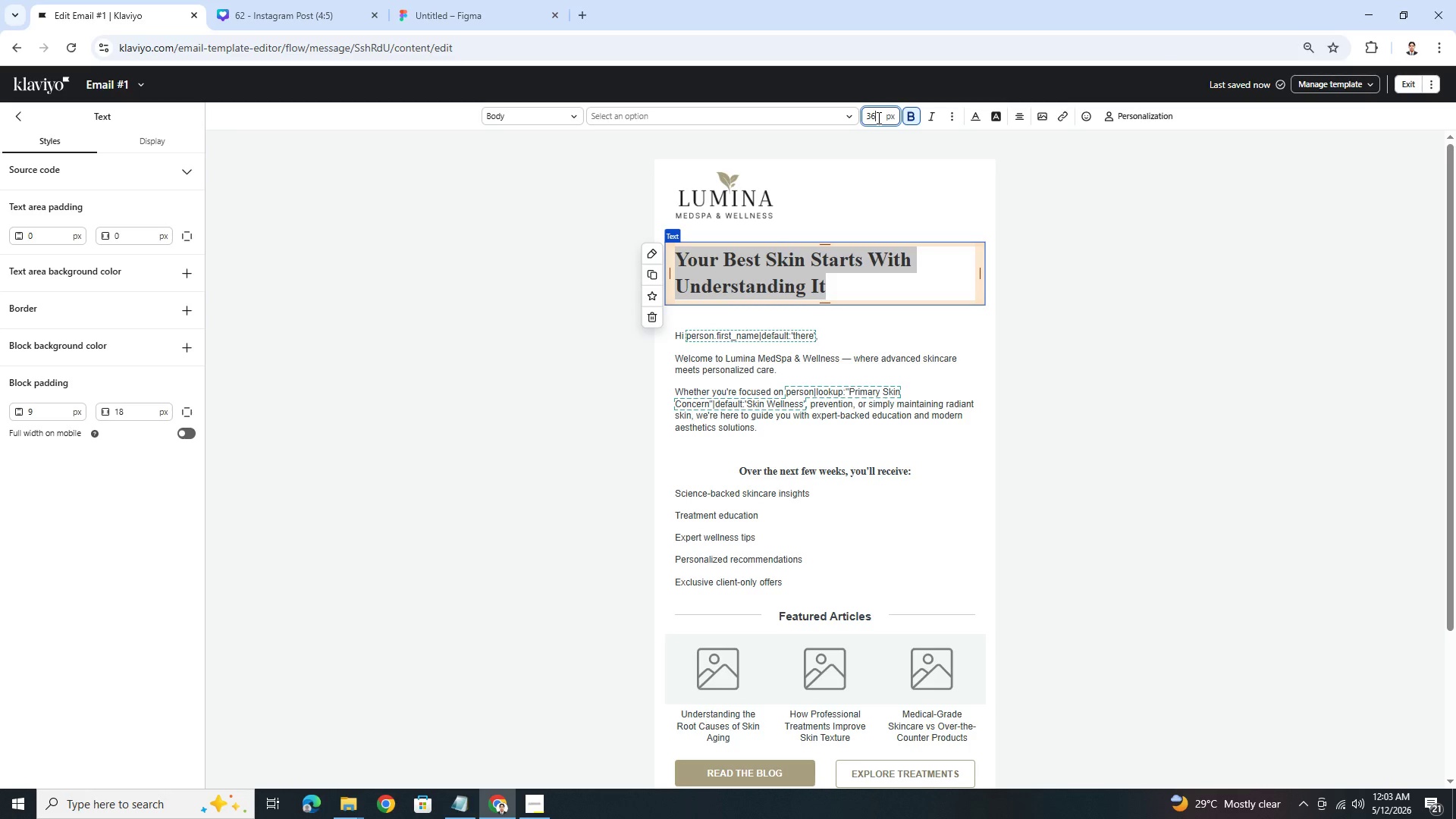 
left_click([1141, 380])
 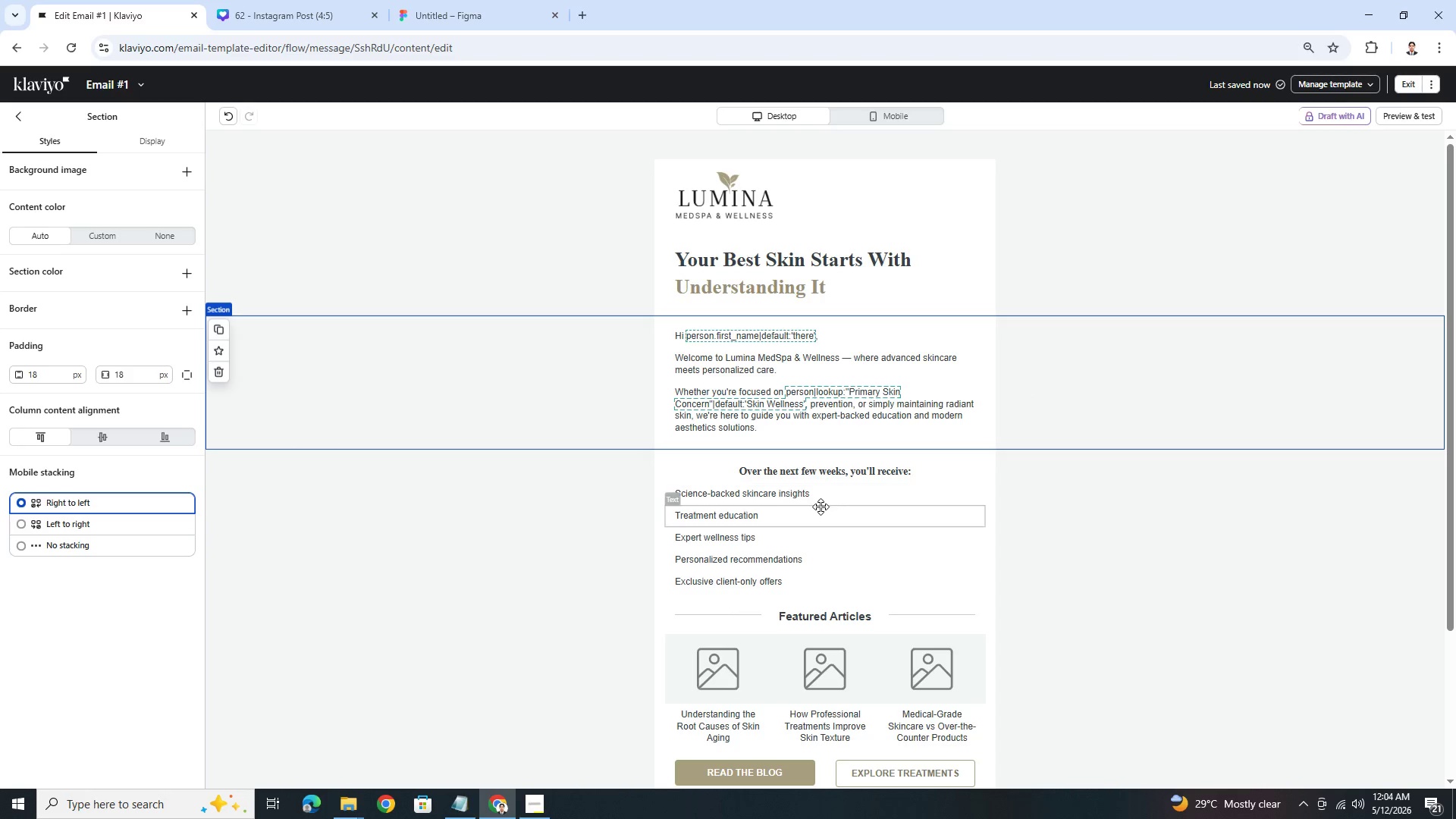 
wait(18.83)
 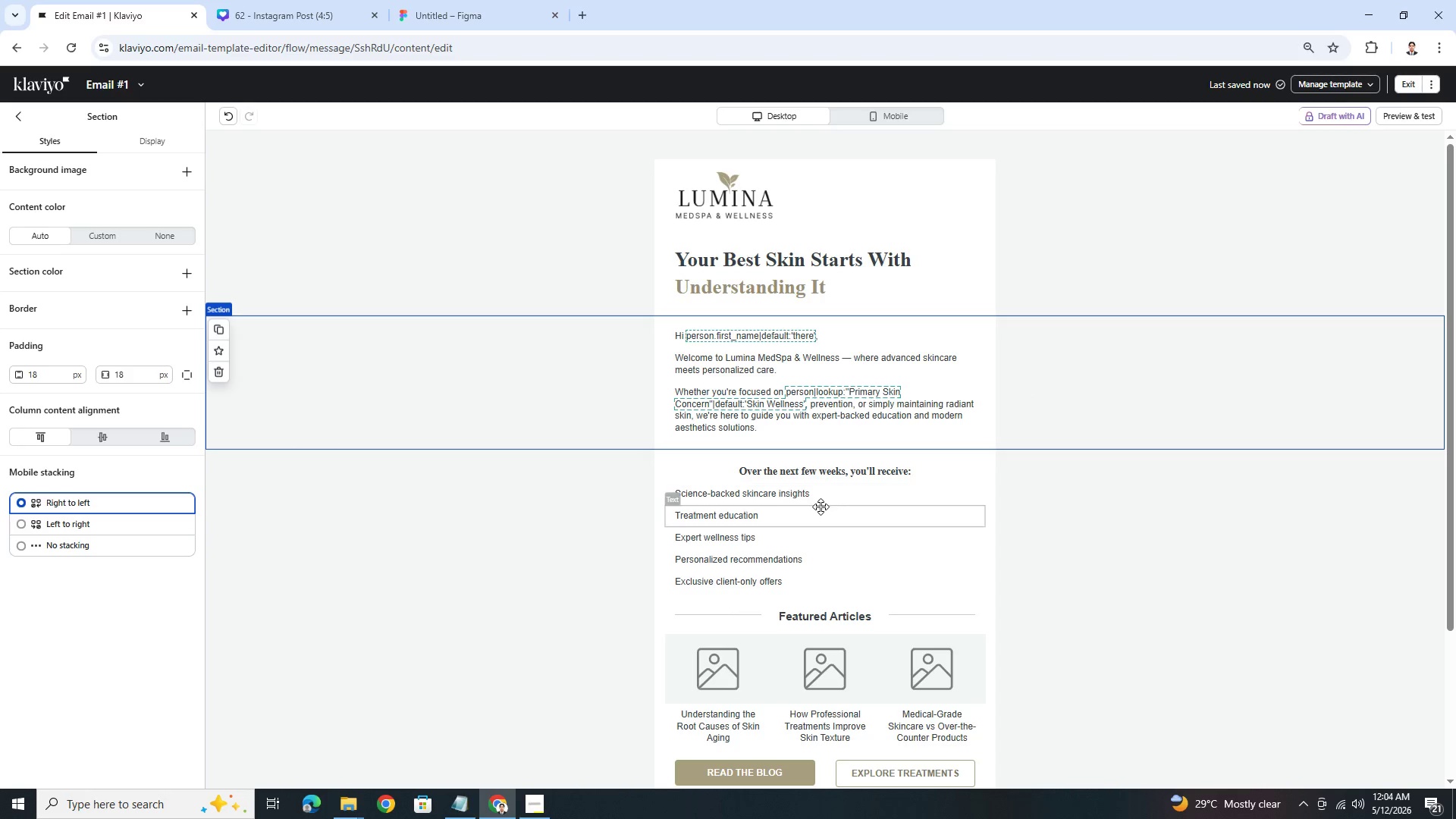 
scroll: coordinate [986, 521], scroll_direction: down, amount: 1.0
 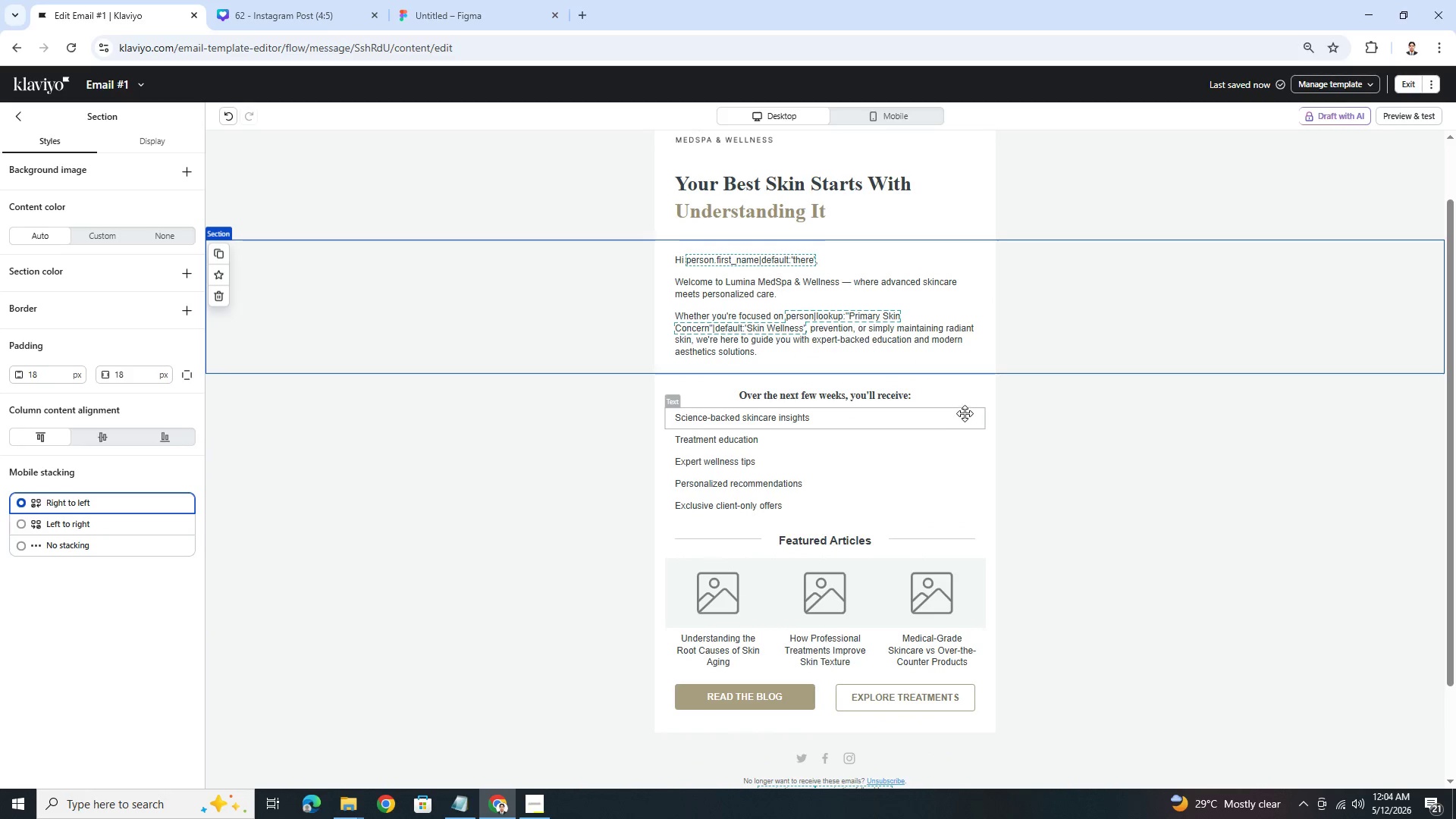 
wait(5.43)
 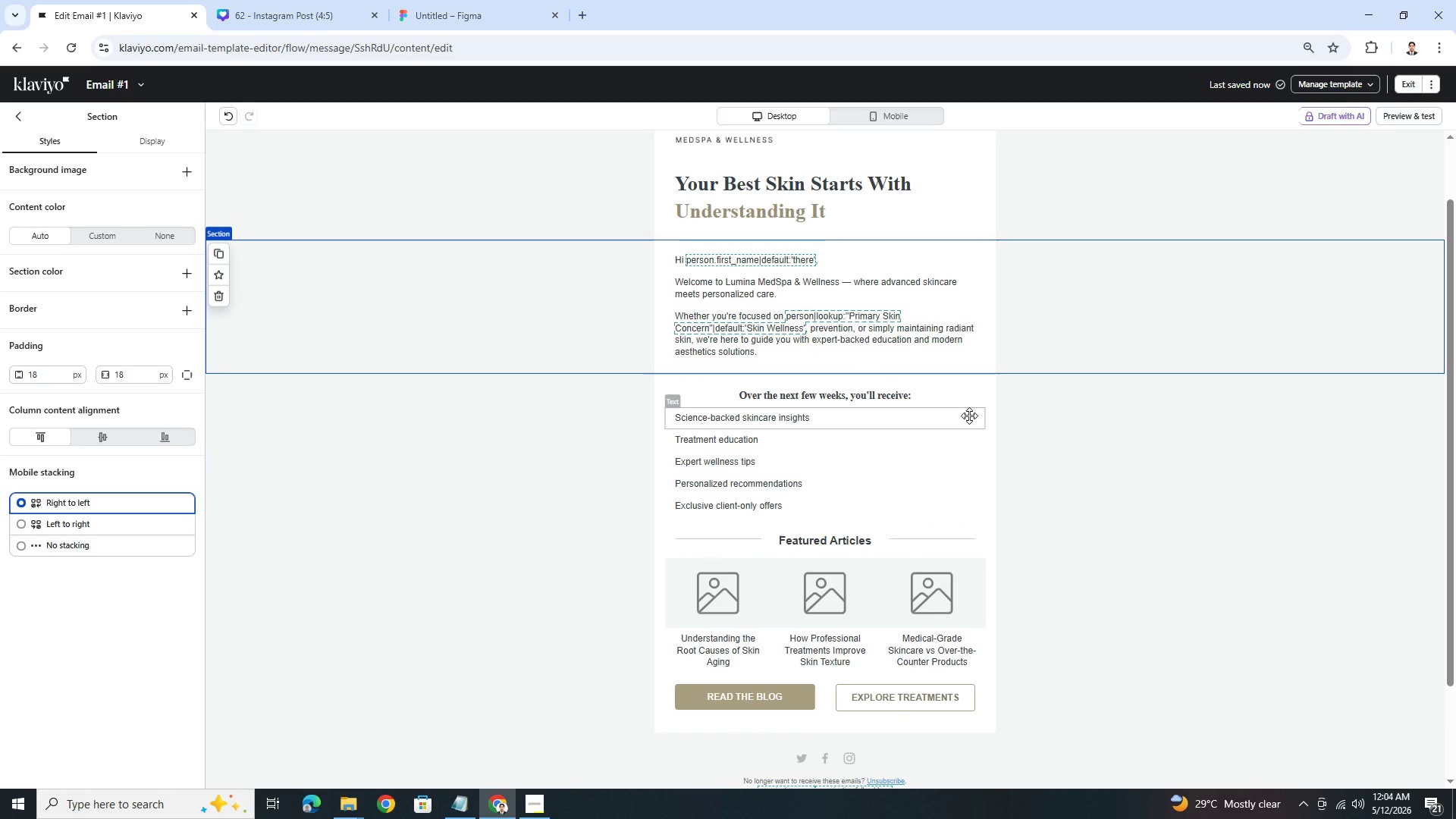 
left_click([909, 421])
 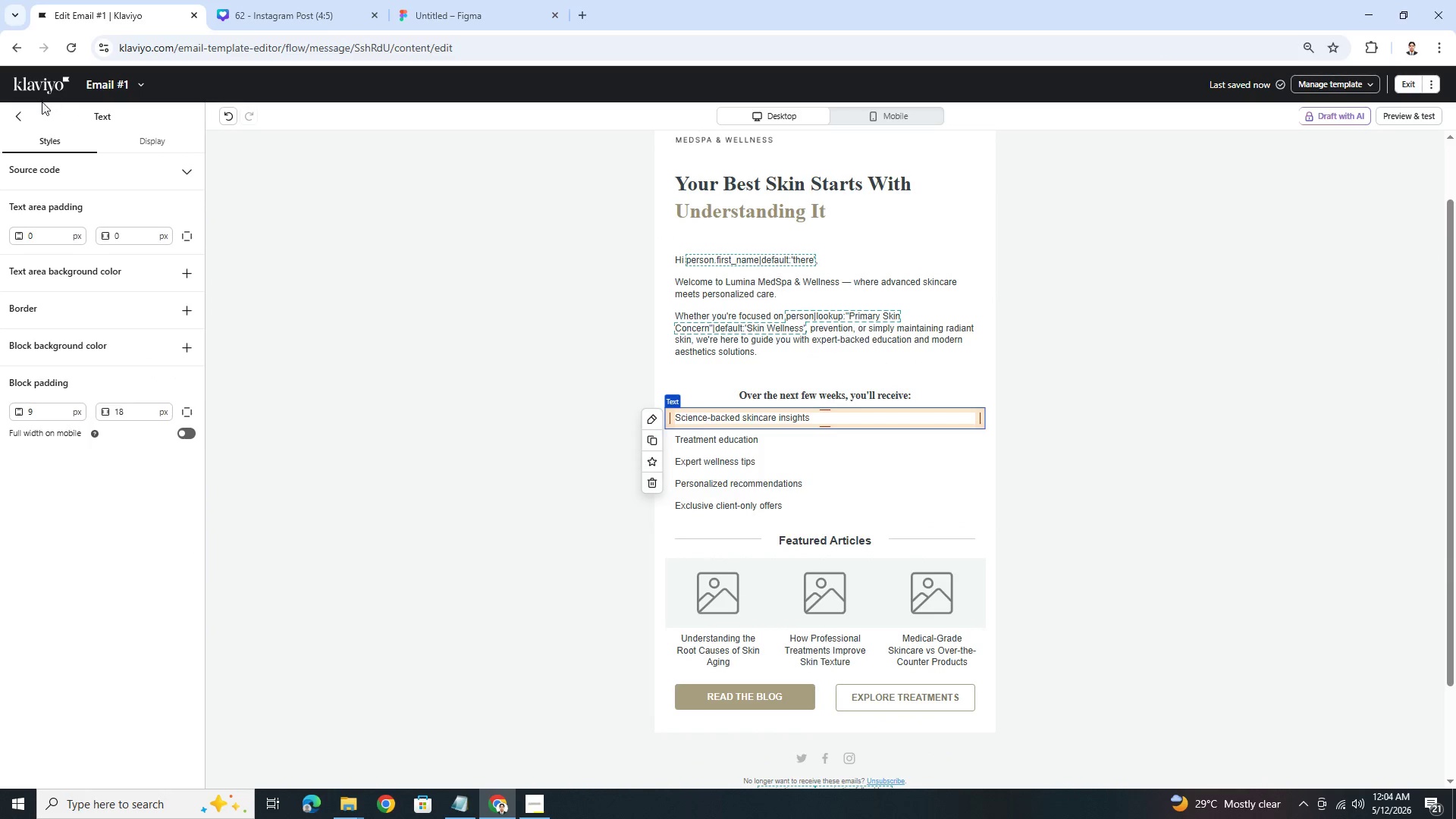 
left_click([31, 113])
 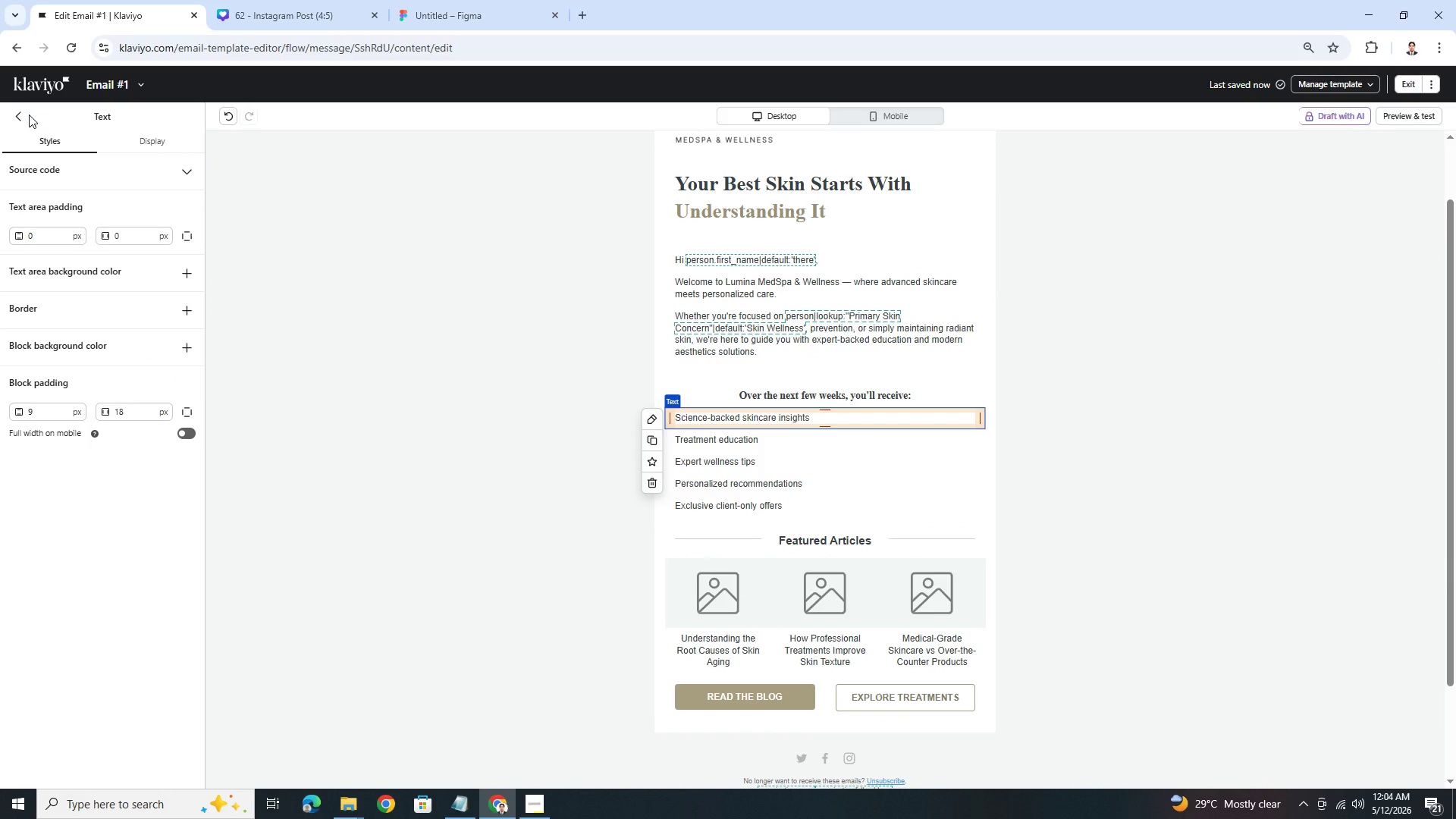 
left_click([25, 115])
 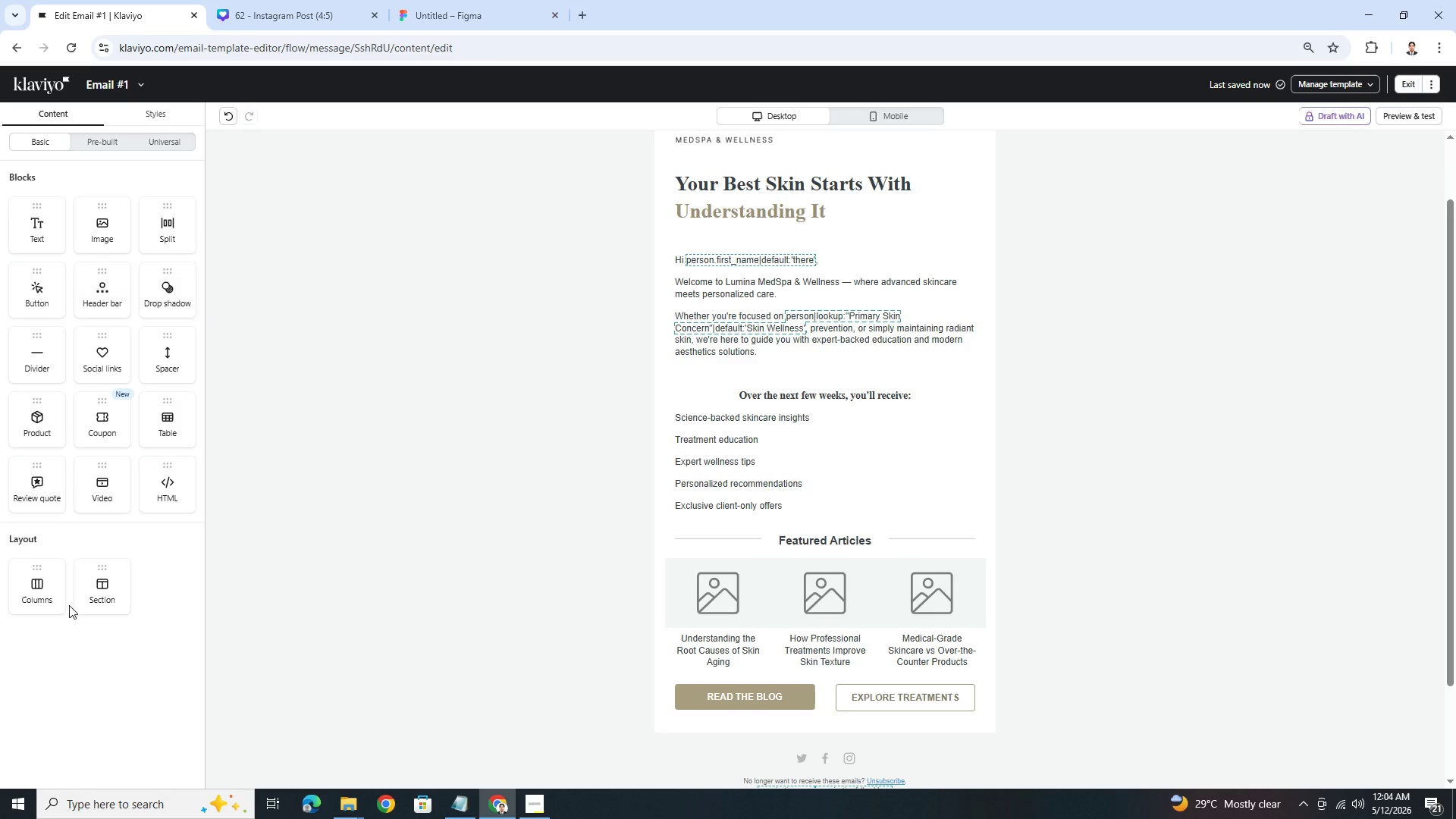 
left_click_drag(start_coordinate=[40, 595], to_coordinate=[792, 508])
 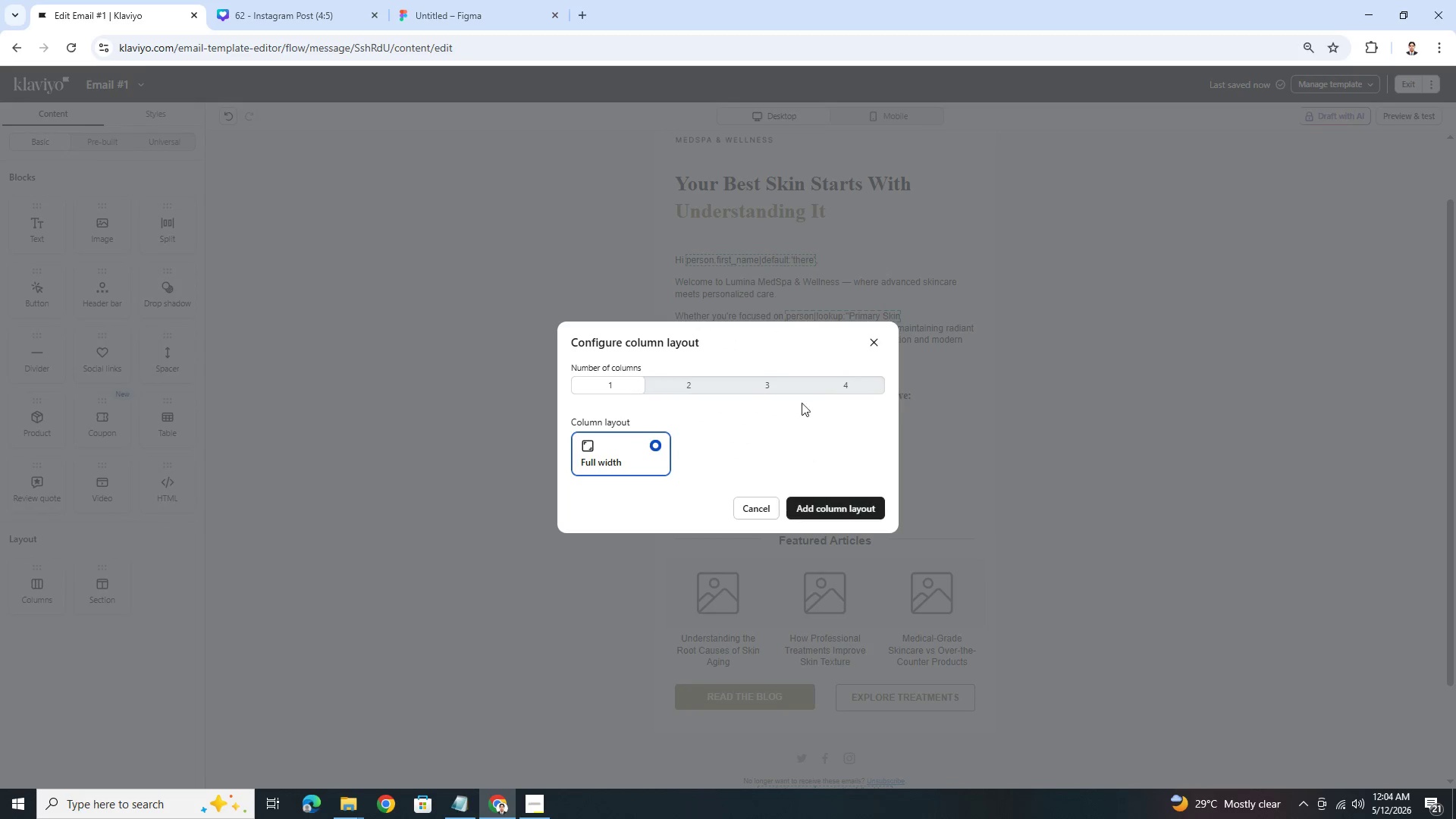 
left_click([780, 386])
 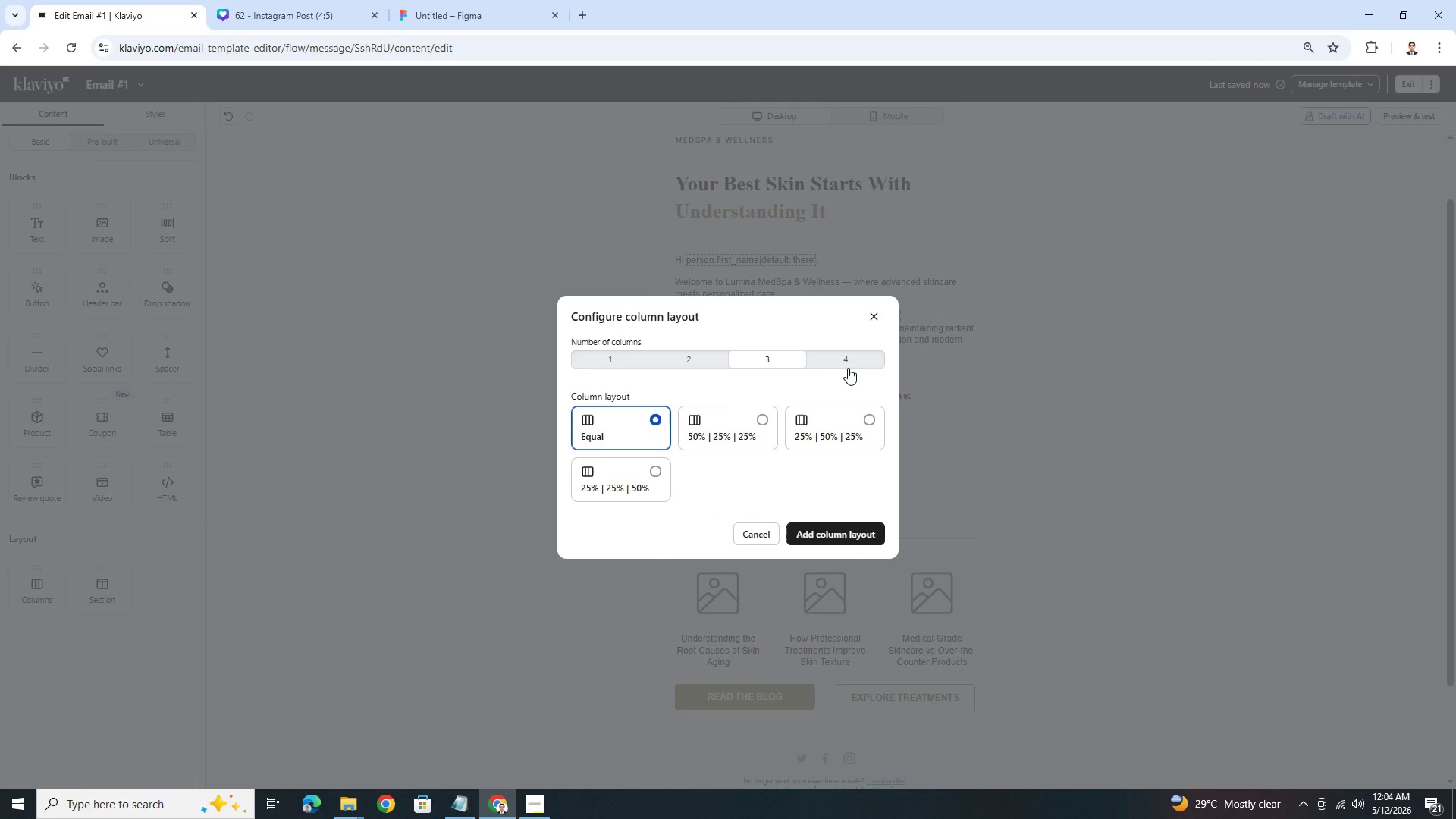 
left_click([851, 360])
 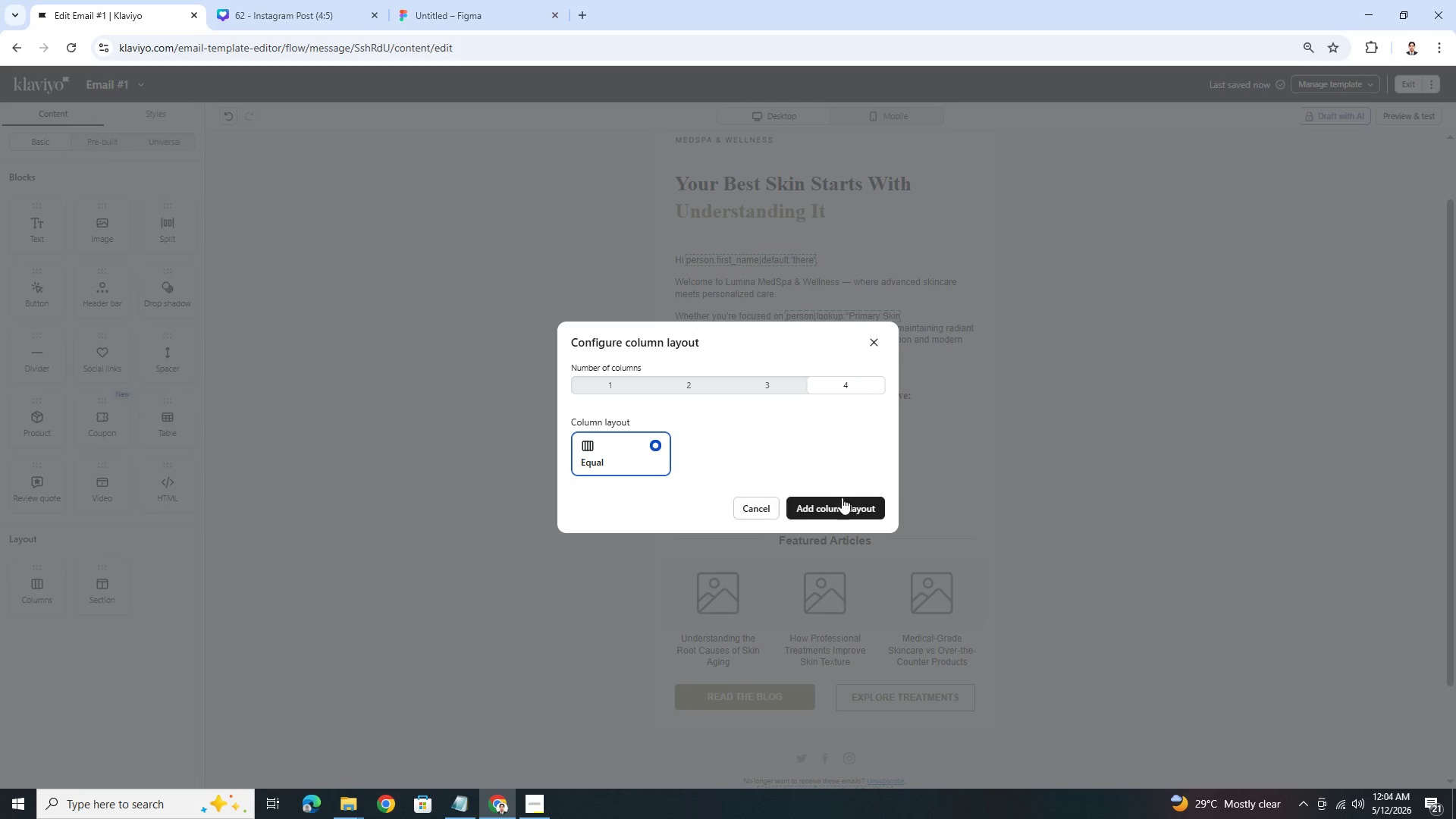 
left_click([842, 502])
 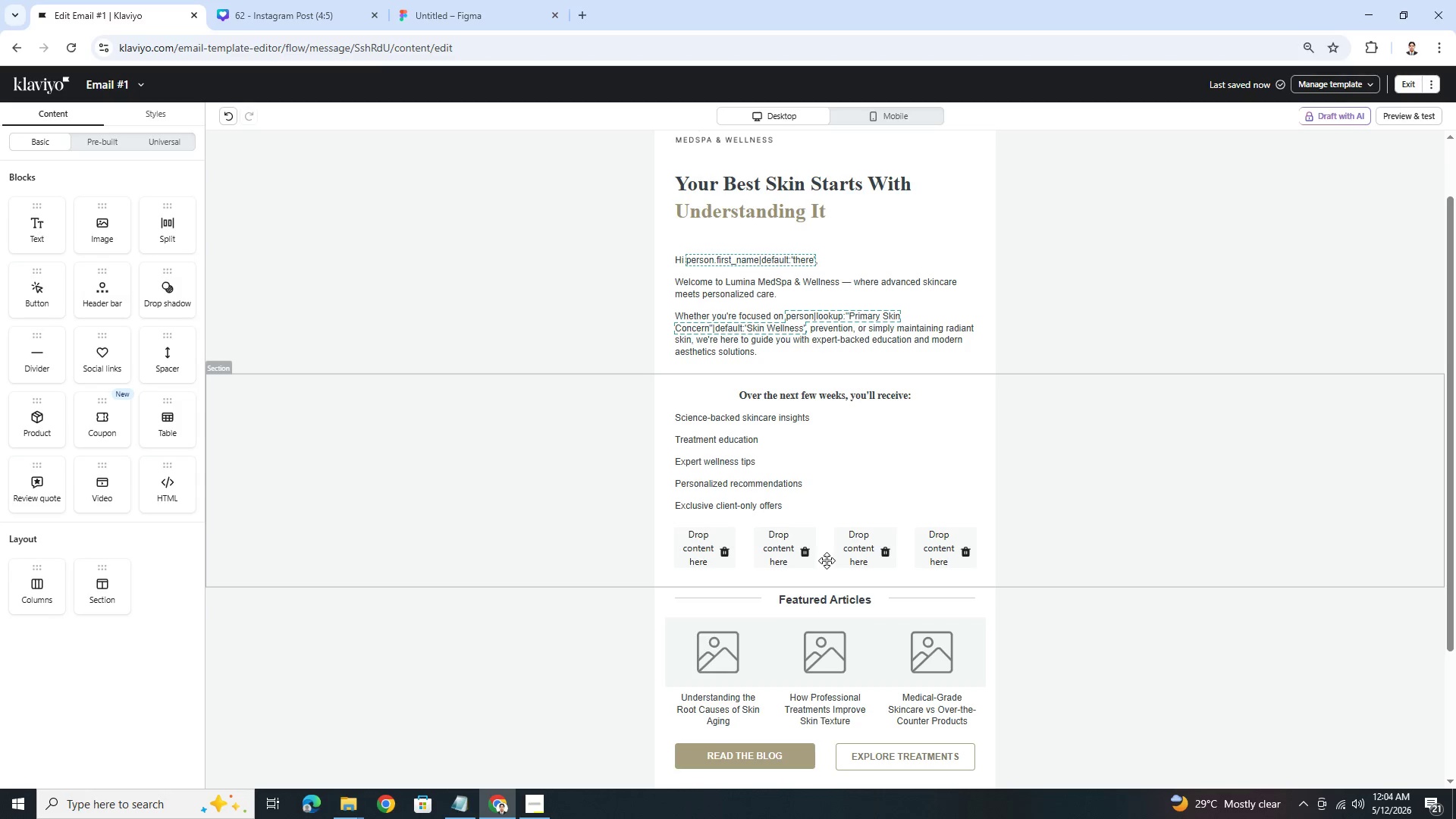 
left_click([758, 488])
 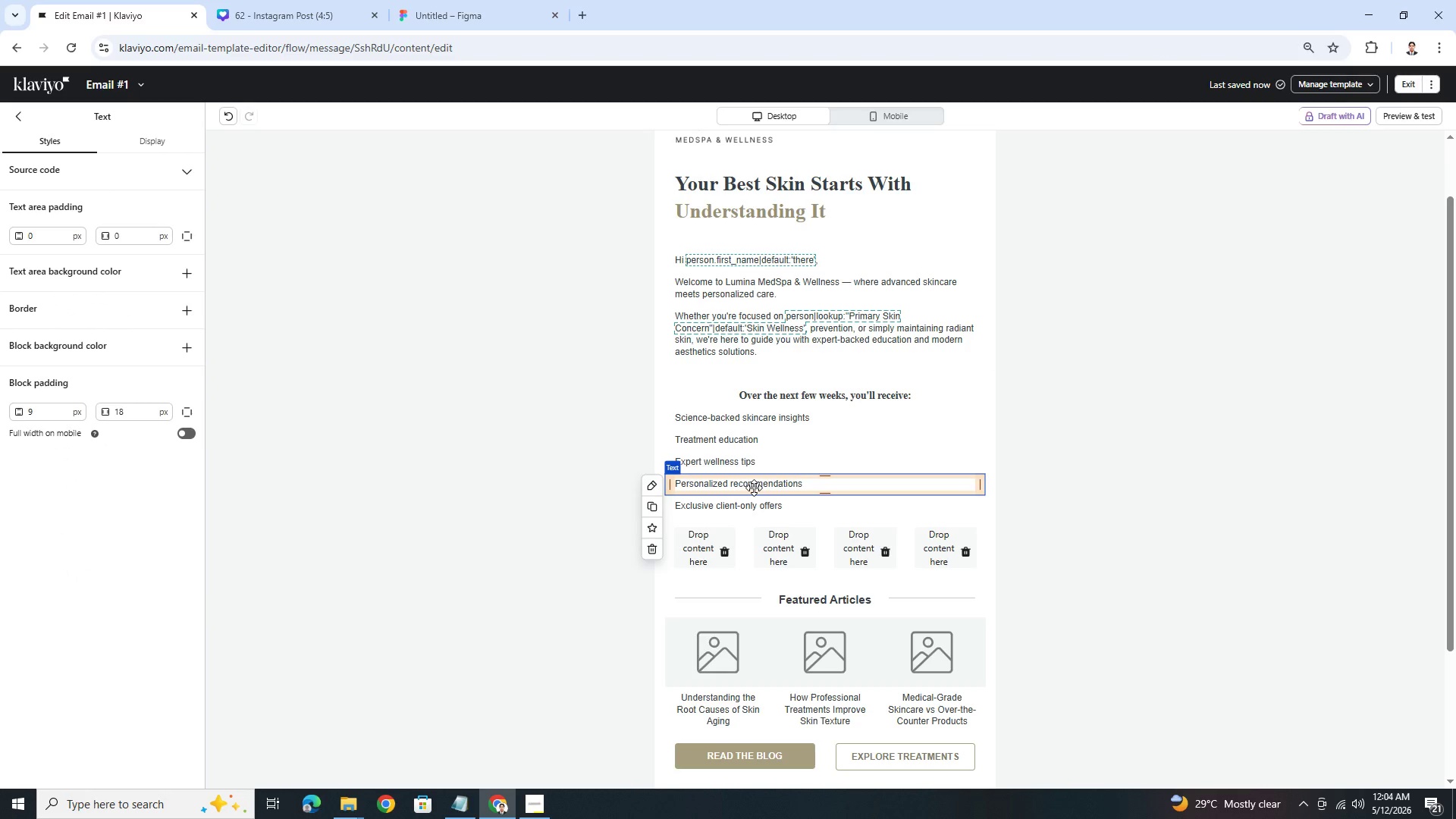 
left_click([780, 424])
 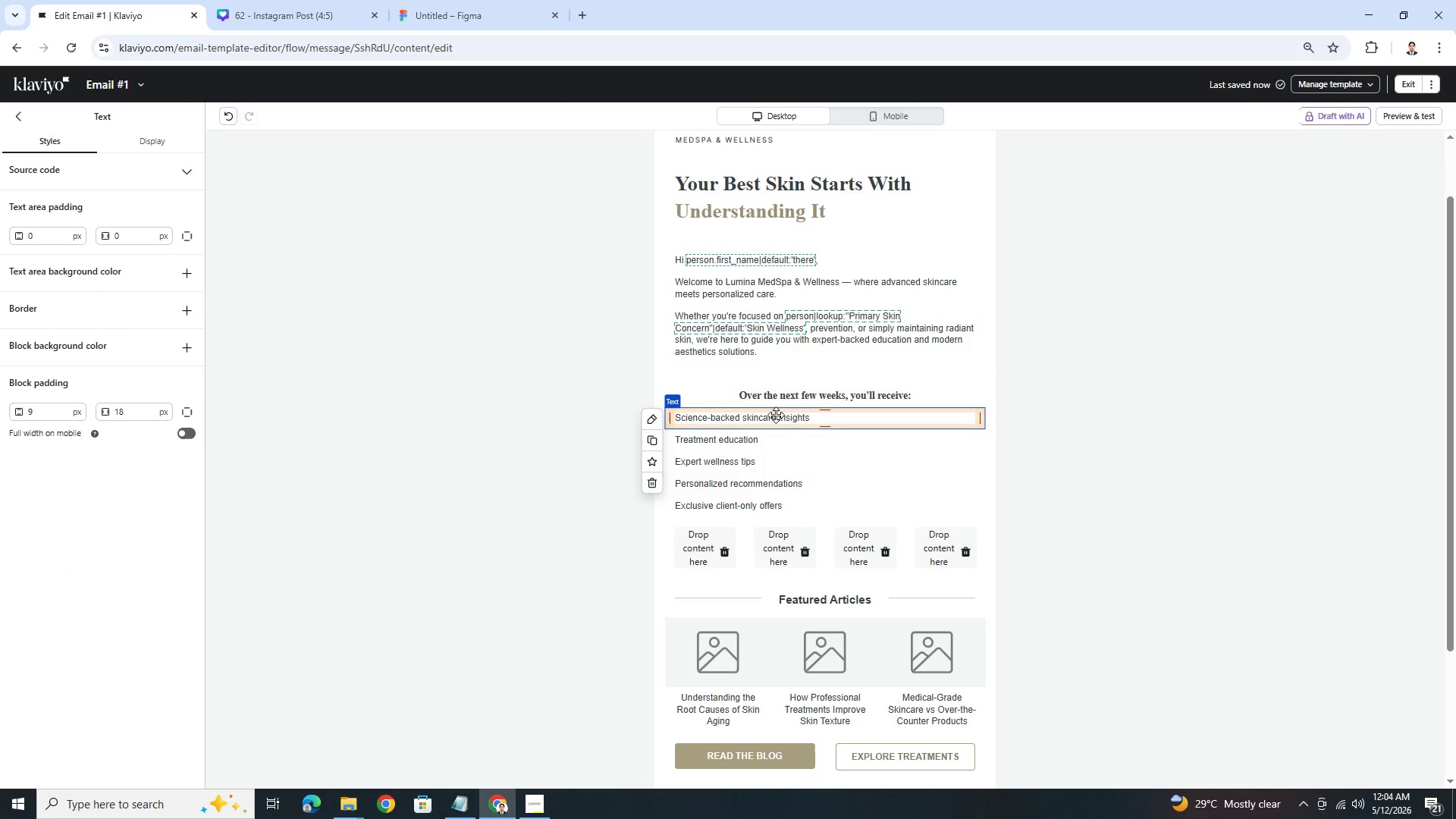 
left_click_drag(start_coordinate=[776, 415], to_coordinate=[722, 560])
 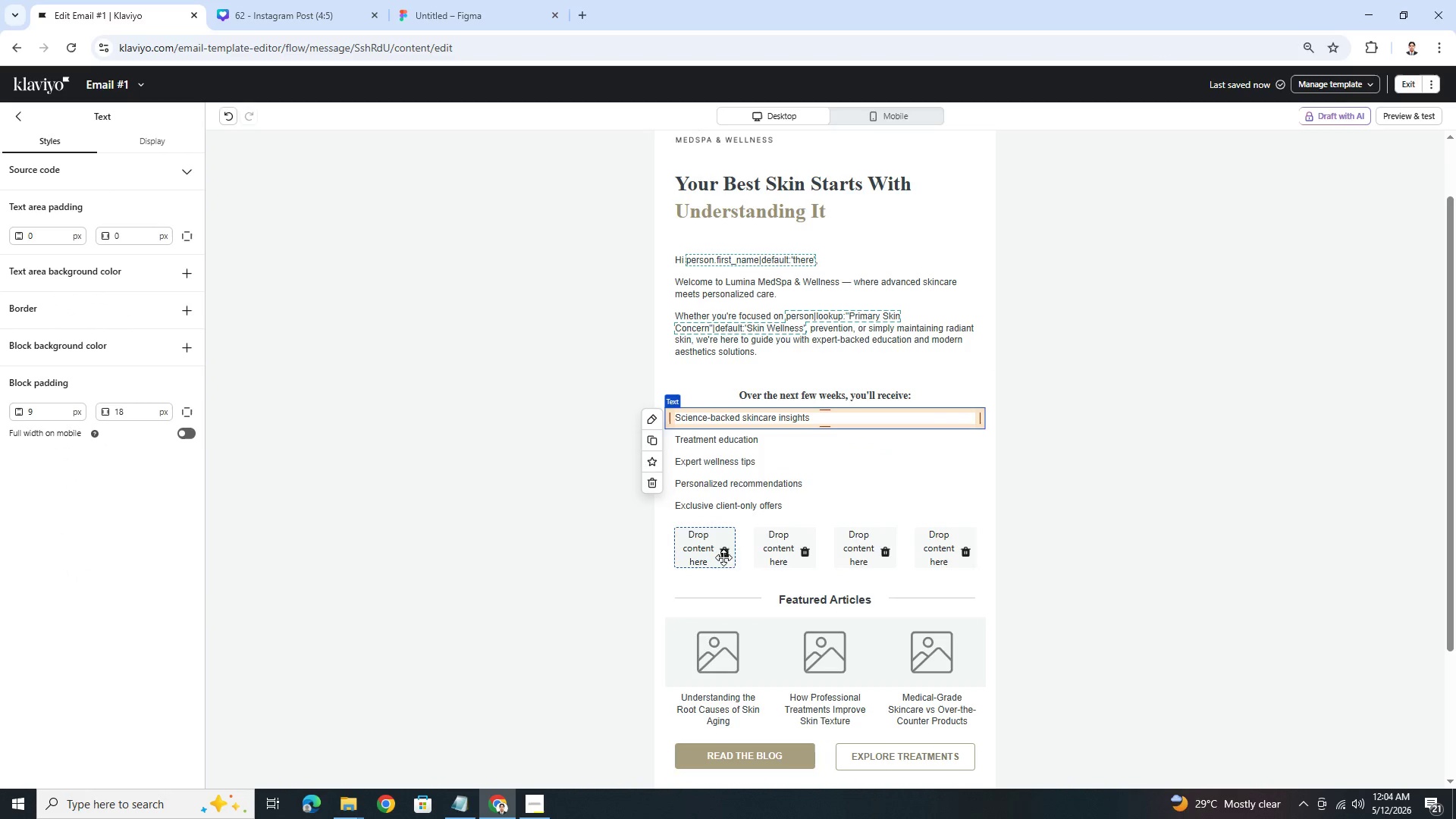 
mouse_move([743, 512])
 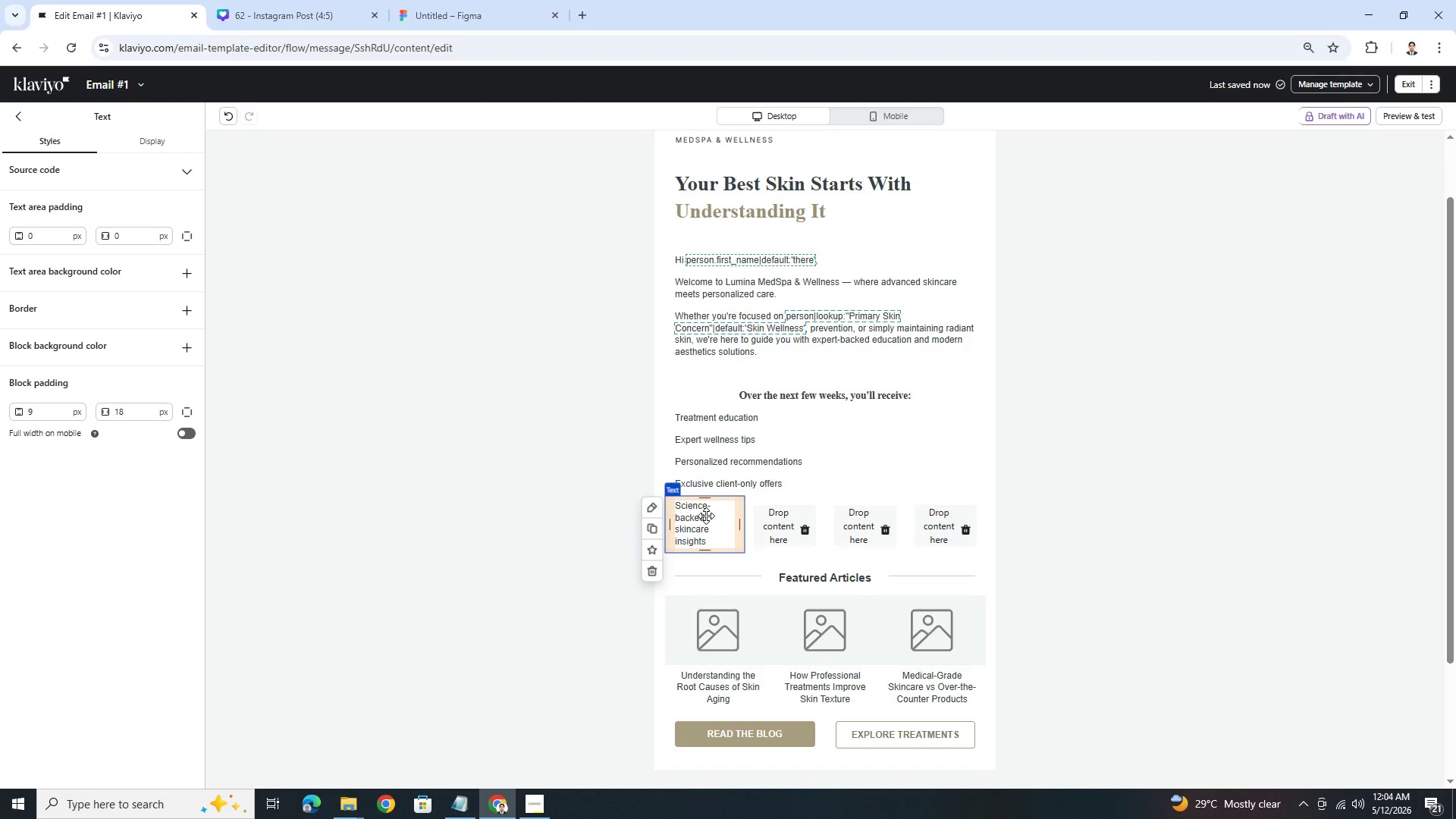 
double_click([706, 516])
 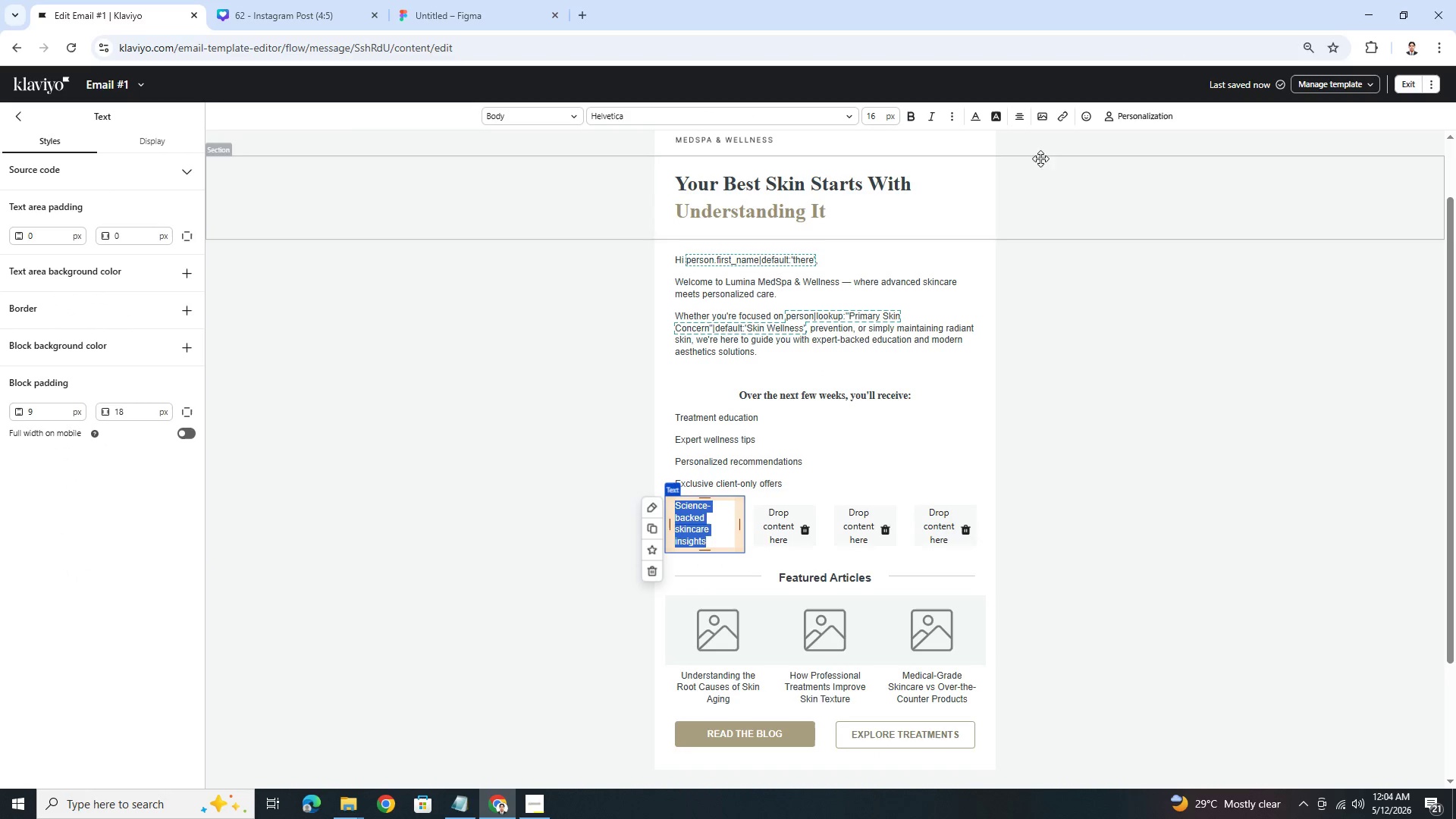 
left_click([1025, 120])
 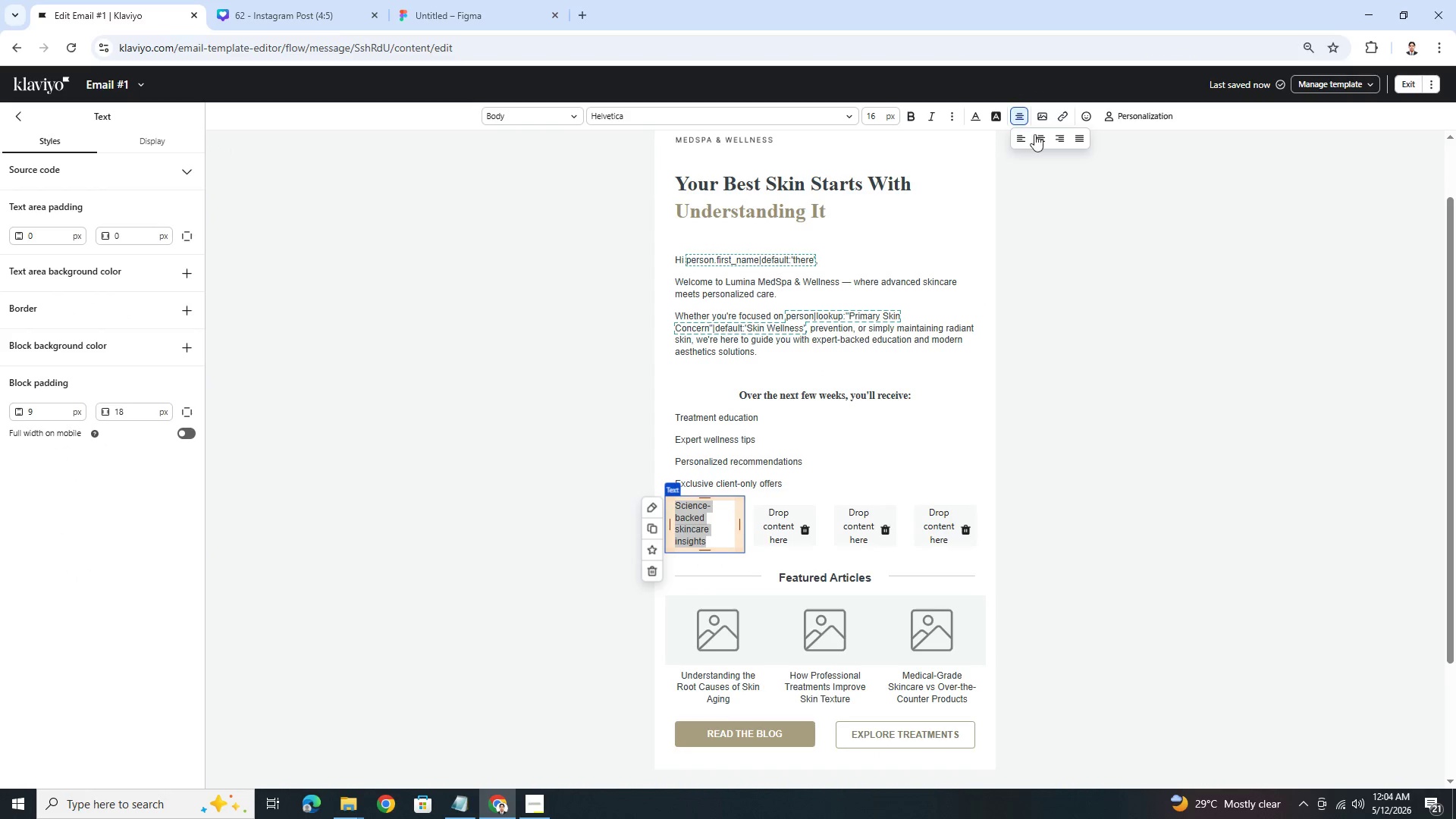 
left_click([1040, 136])
 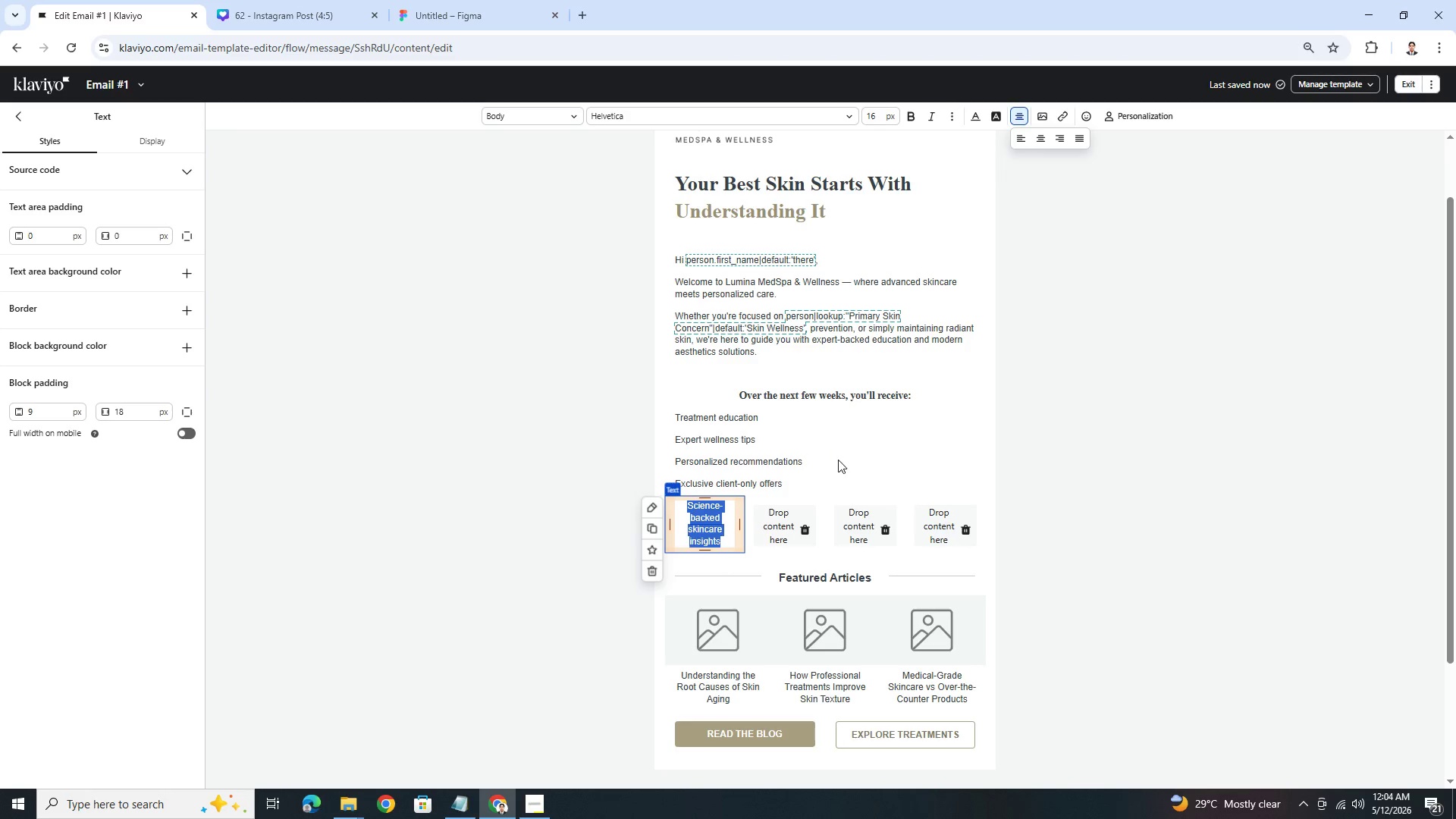 
left_click([838, 457])
 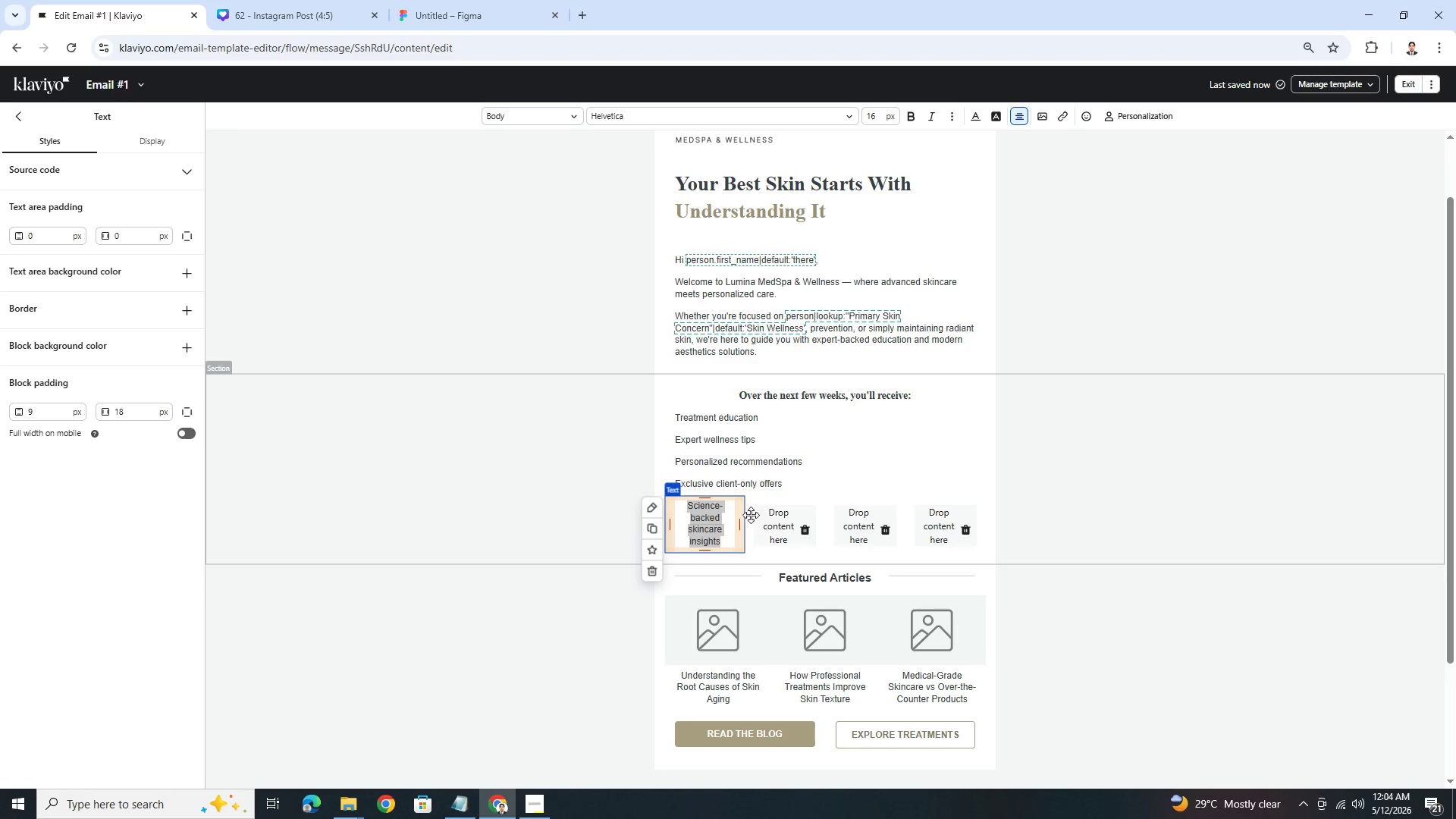 
left_click([779, 529])
 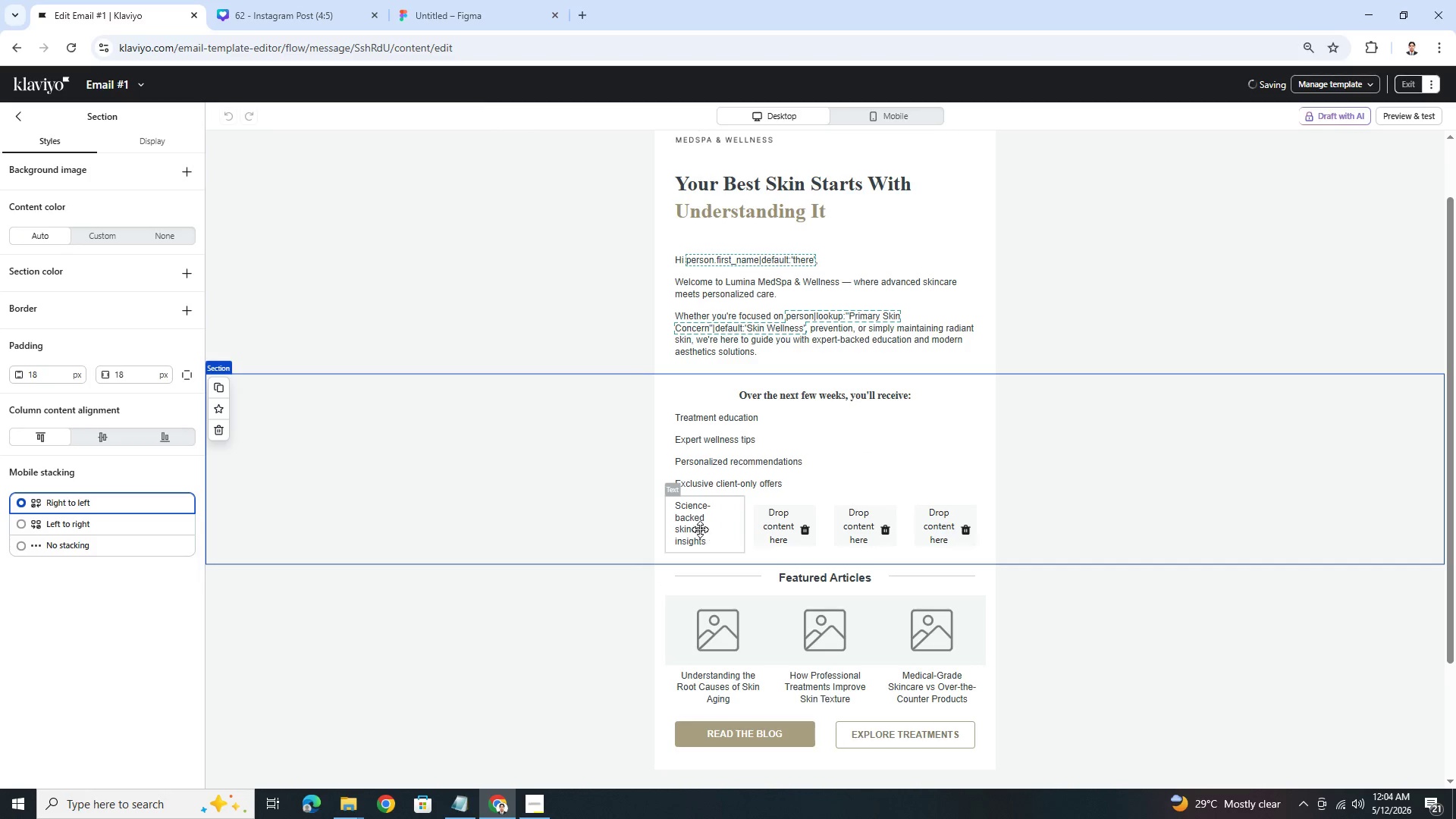 
left_click([699, 529])
 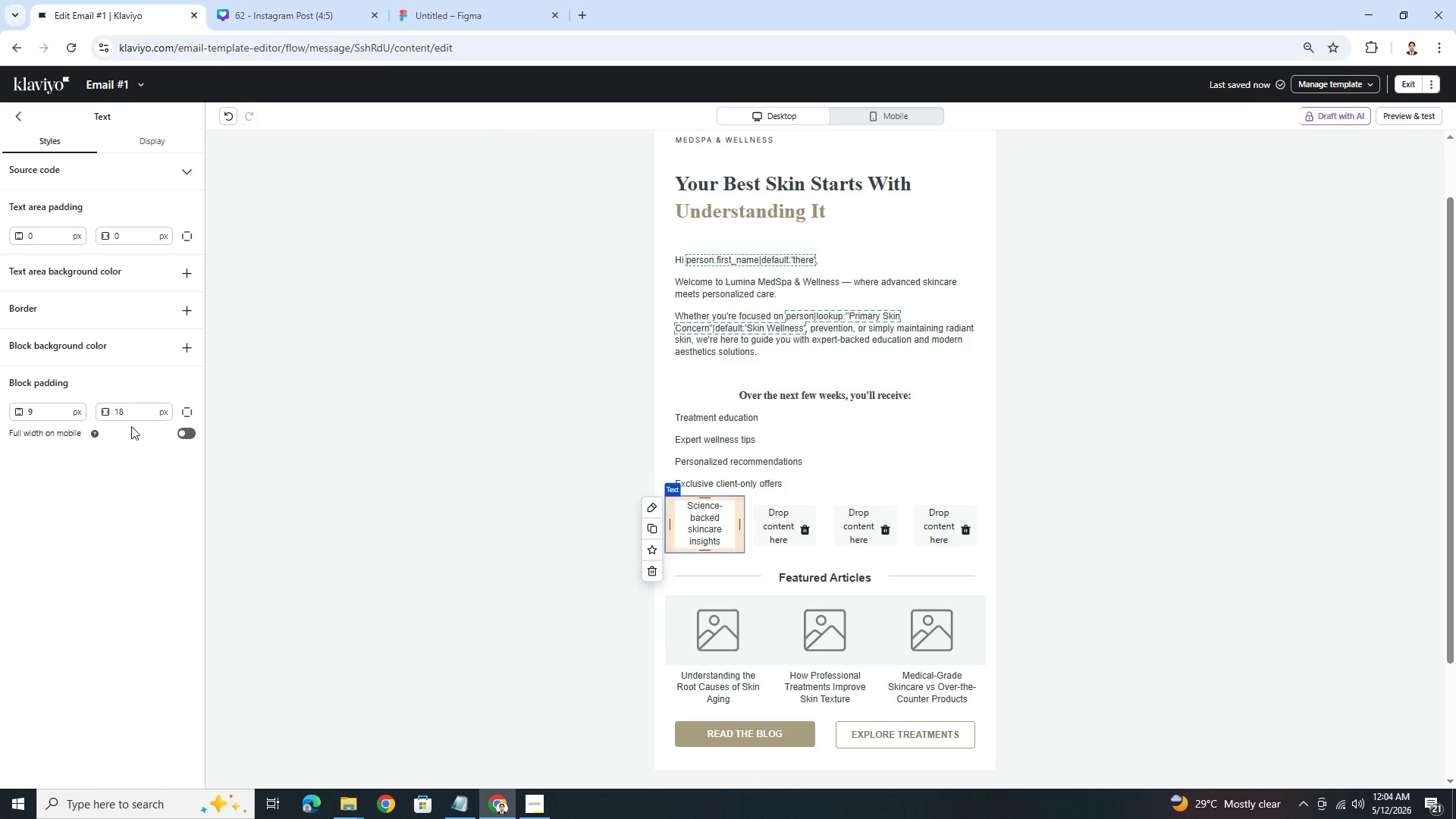 
double_click([143, 415])
 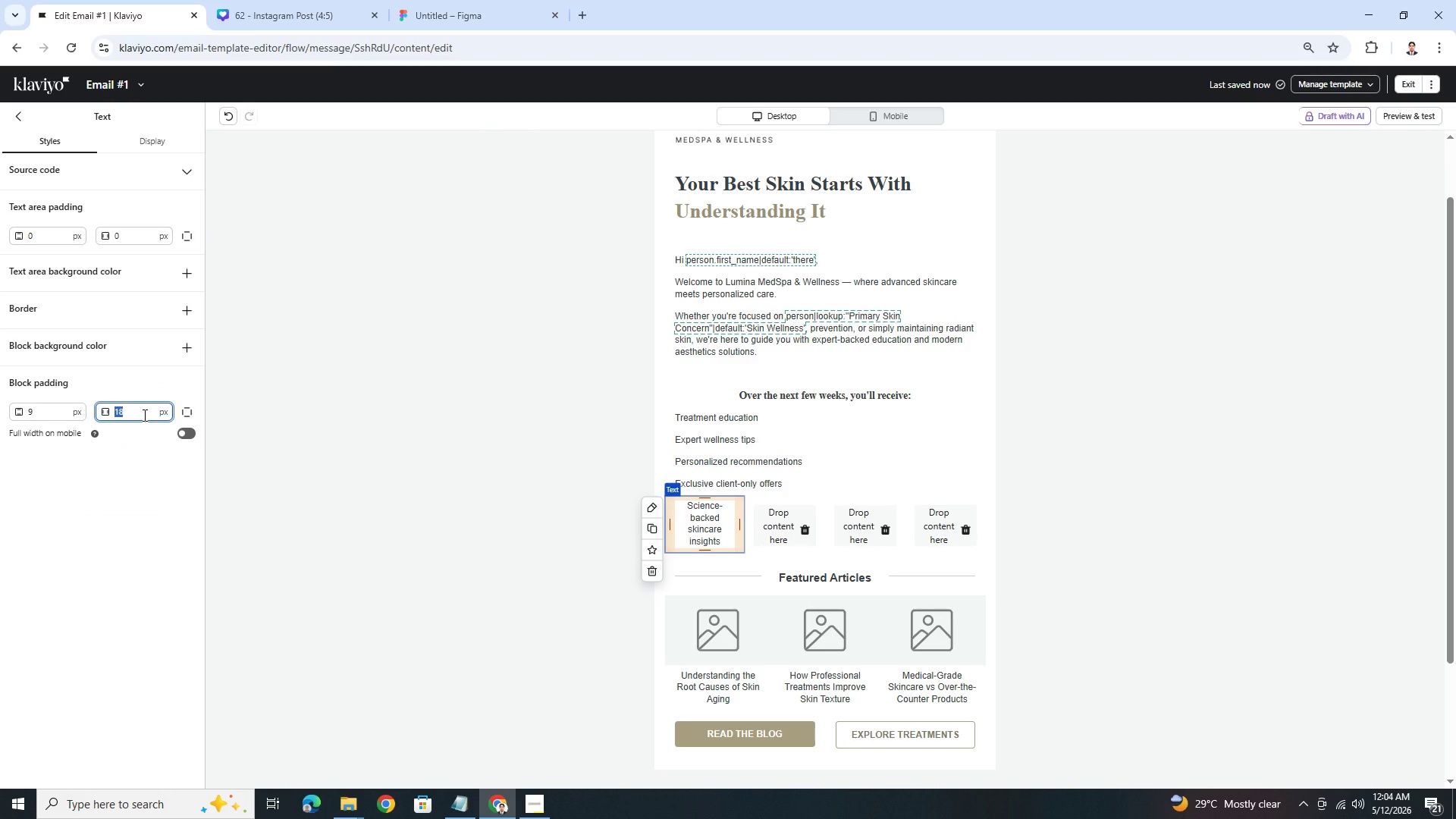 
key(Numpad9)
 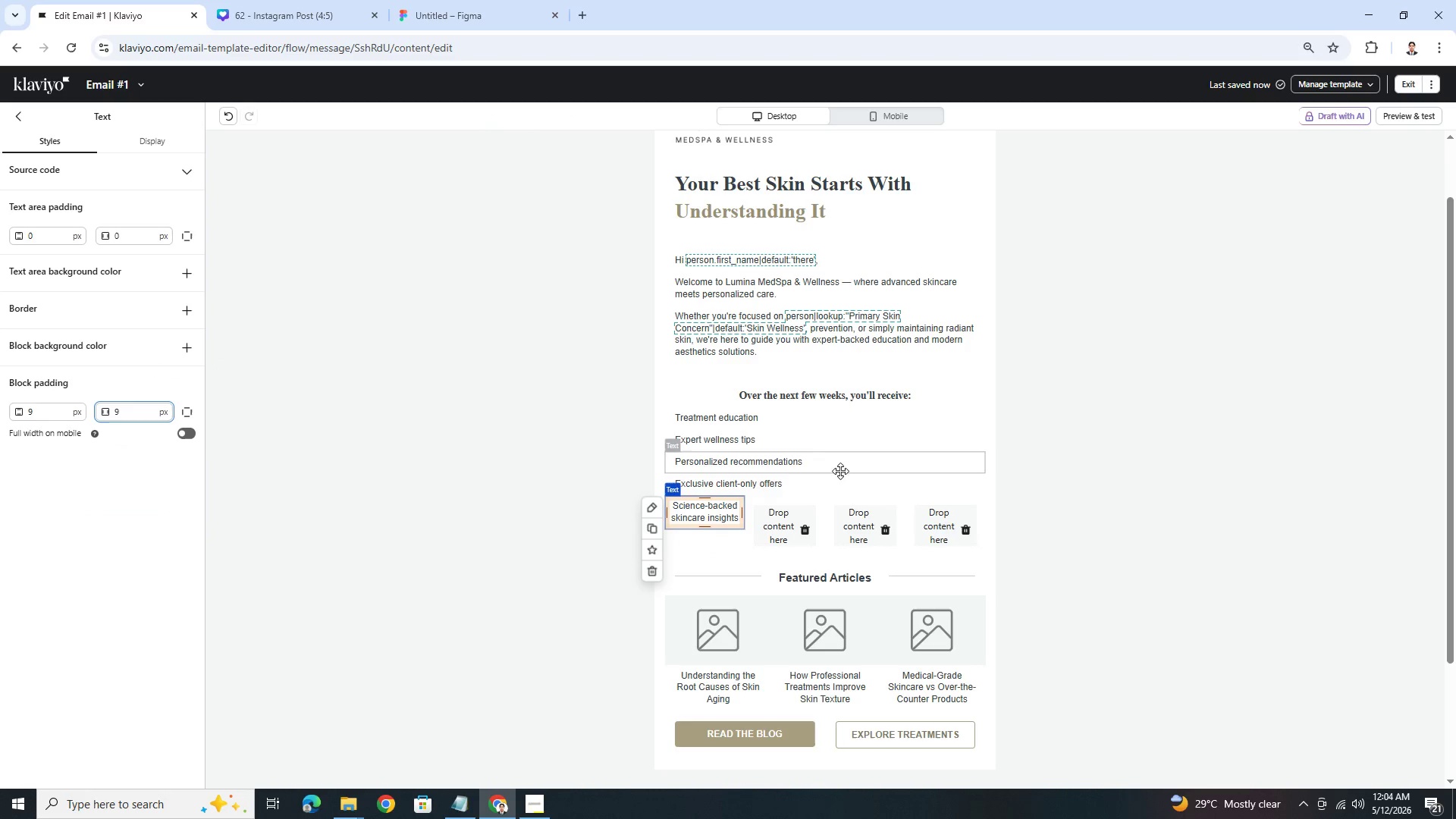 
left_click([846, 473])
 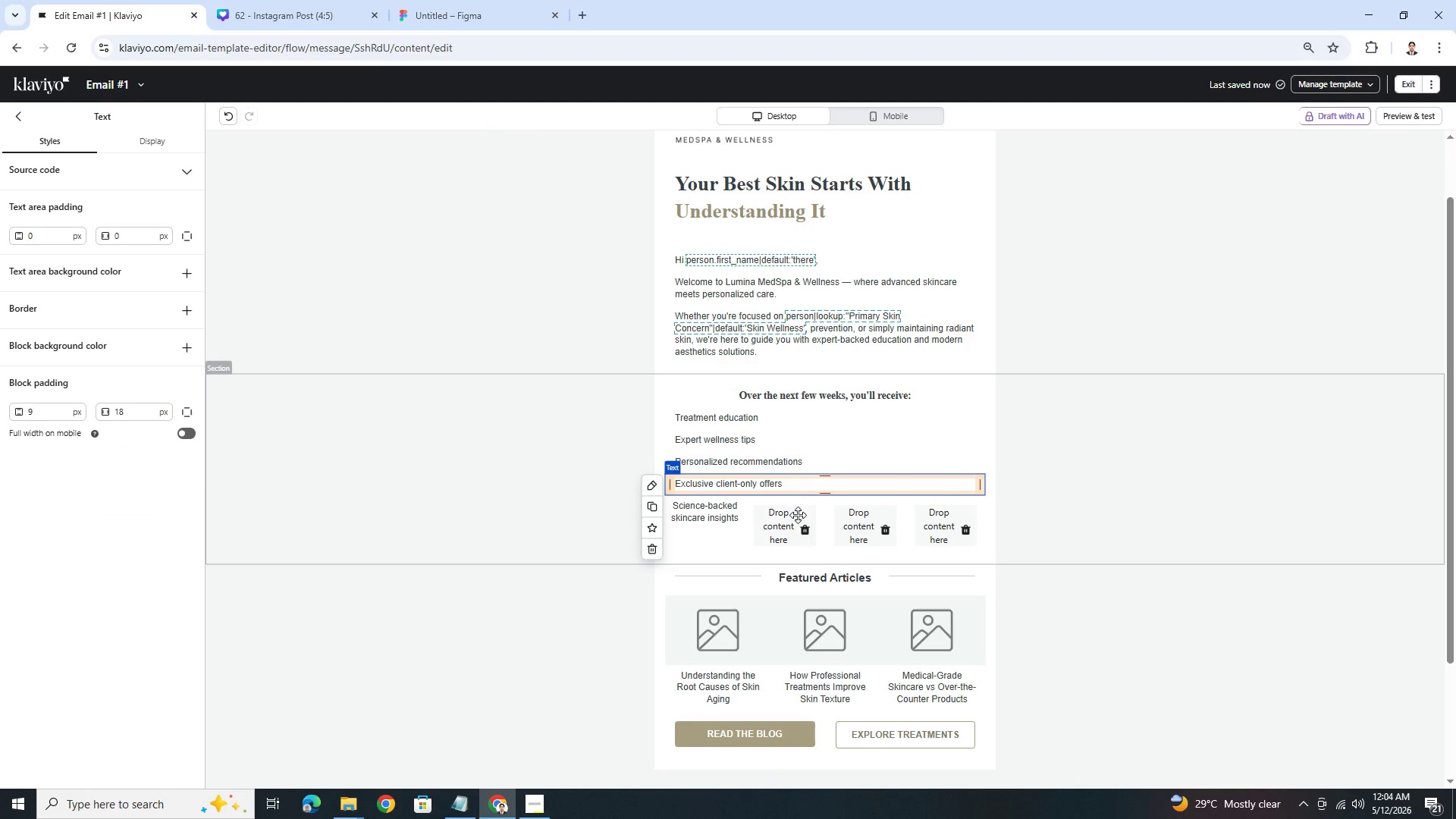 
left_click([714, 512])
 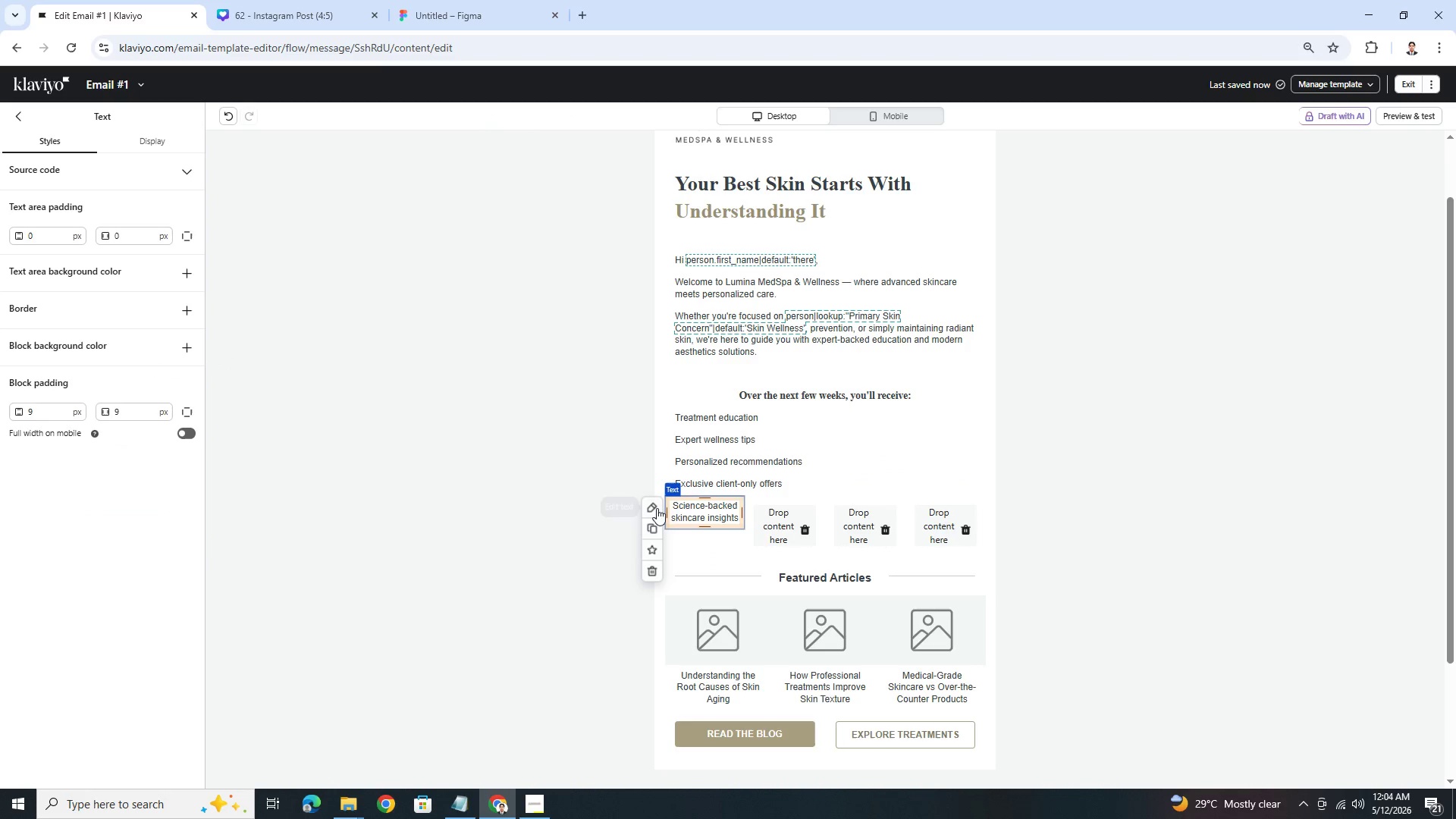 
left_click([654, 524])
 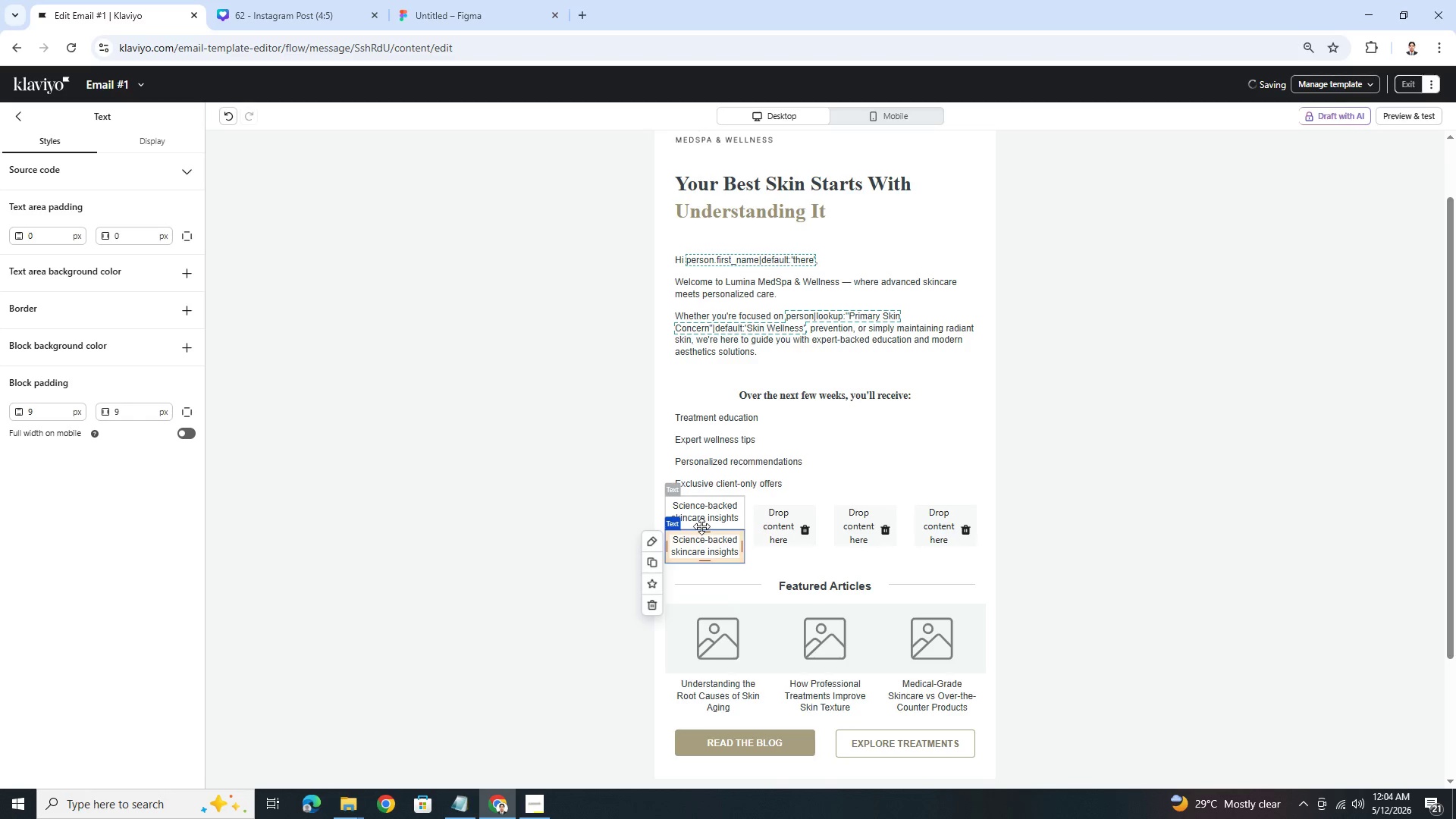 
left_click_drag(start_coordinate=[695, 551], to_coordinate=[766, 529])
 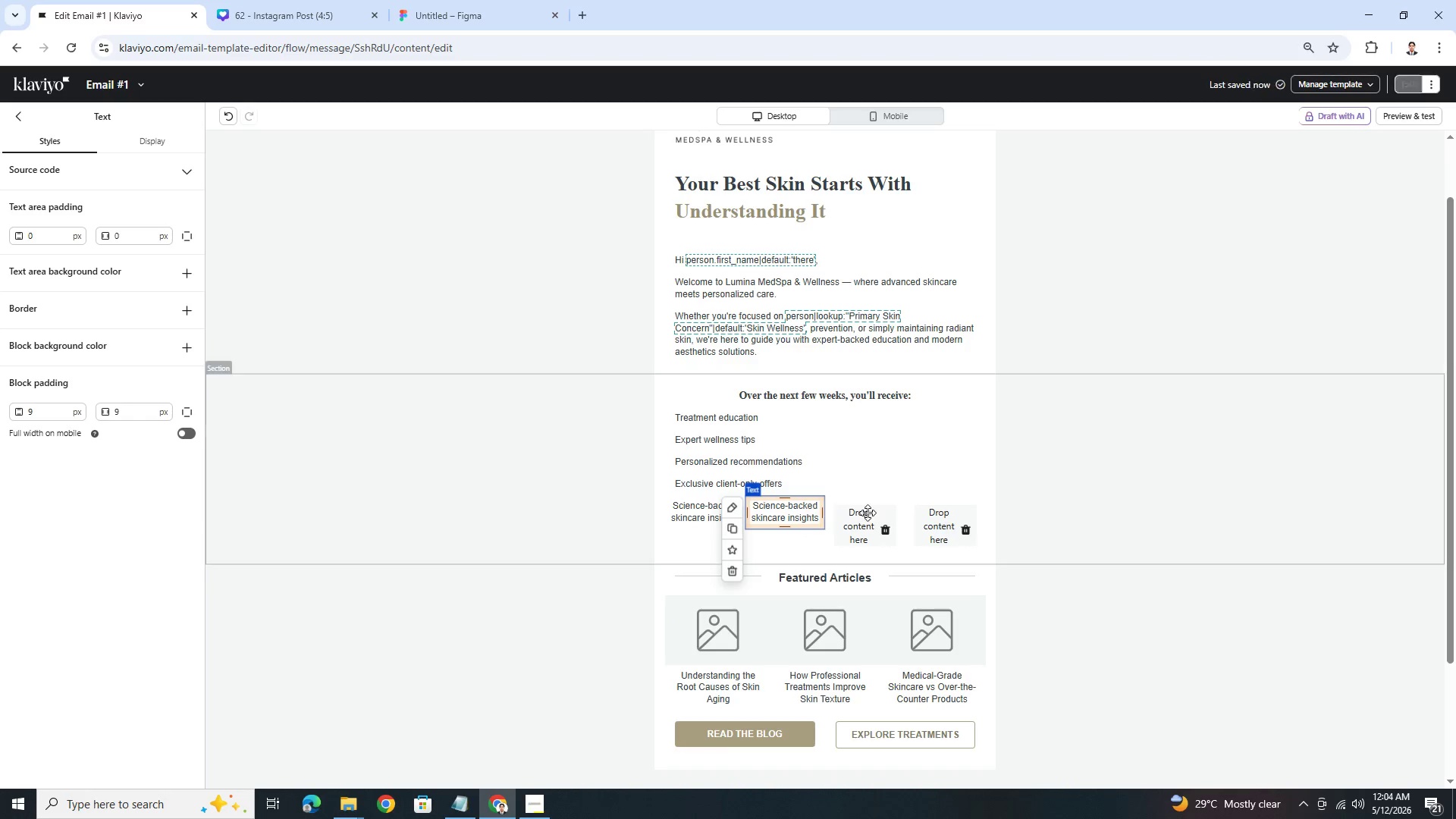 
left_click([879, 490])
 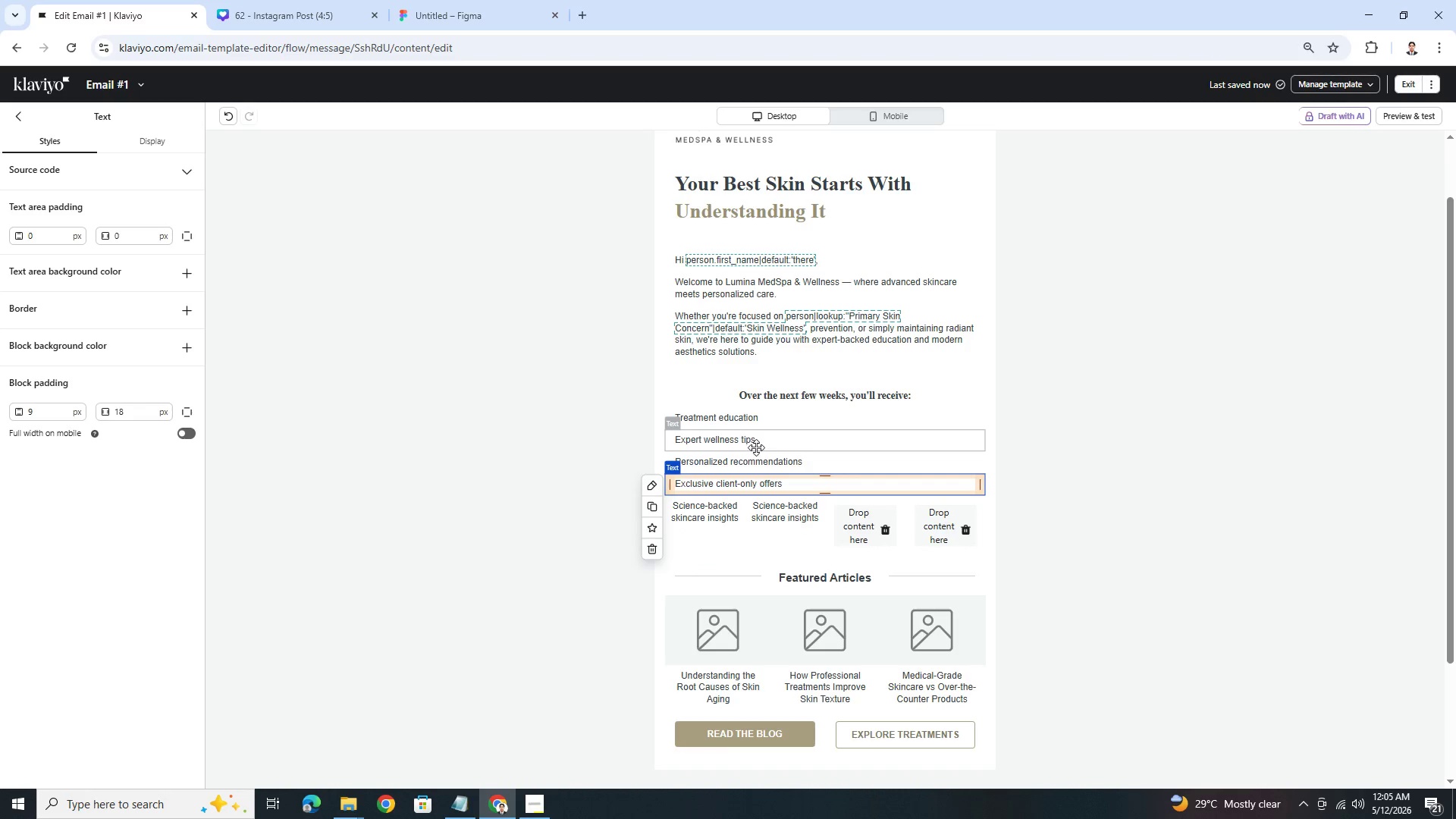 
left_click_drag(start_coordinate=[753, 445], to_coordinate=[792, 516])
 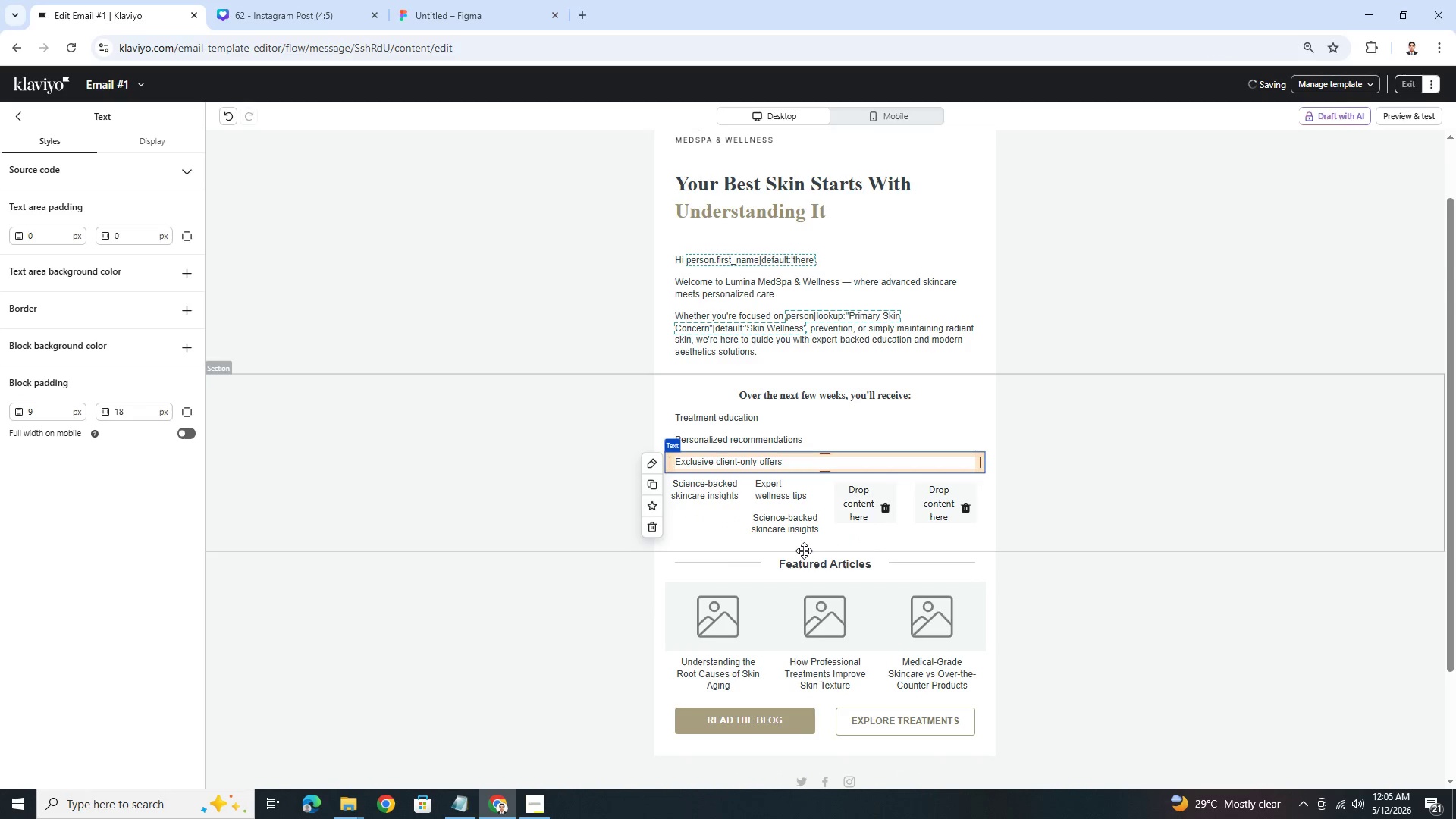 
left_click([794, 526])
 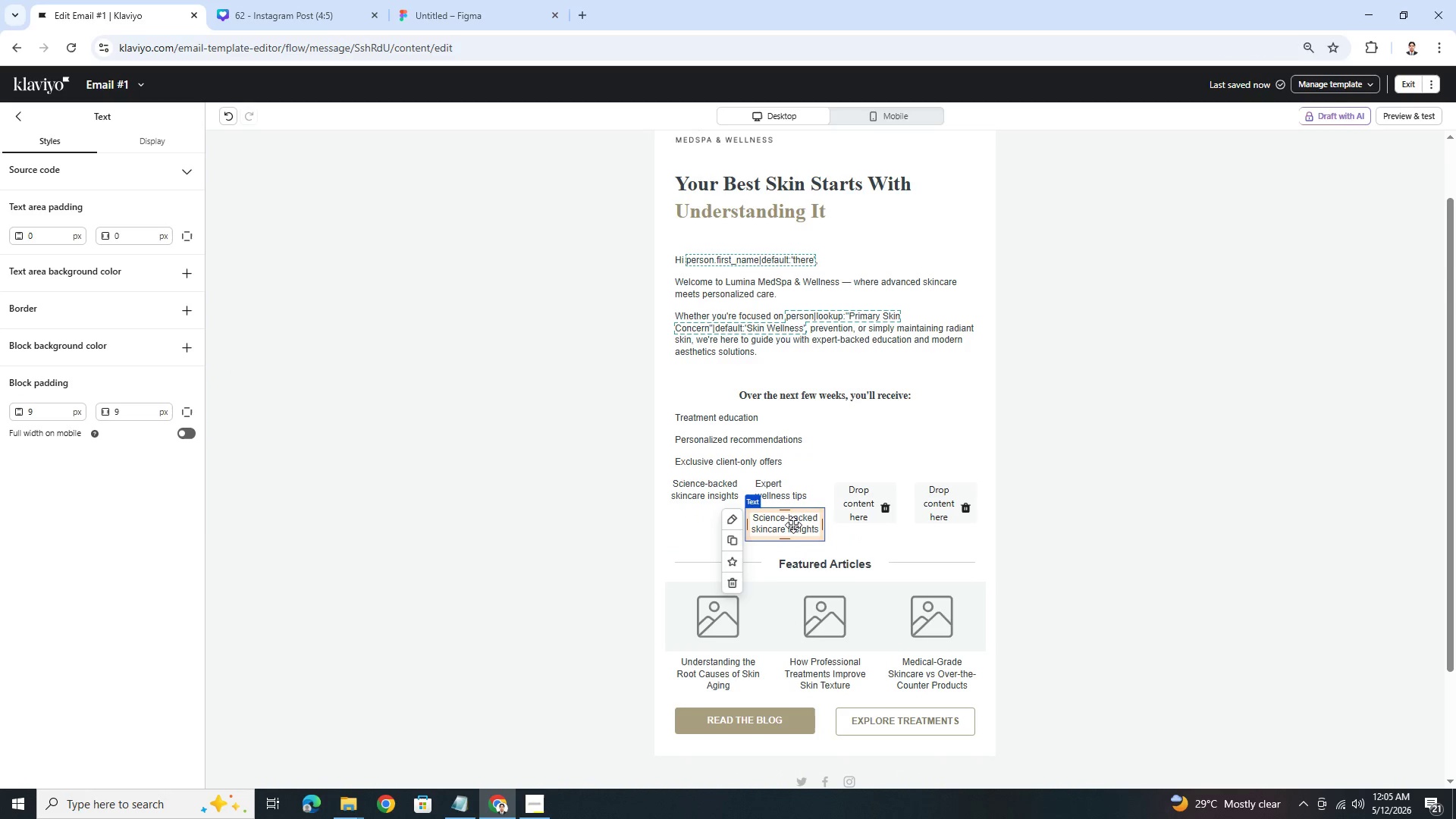 
double_click([789, 497])
 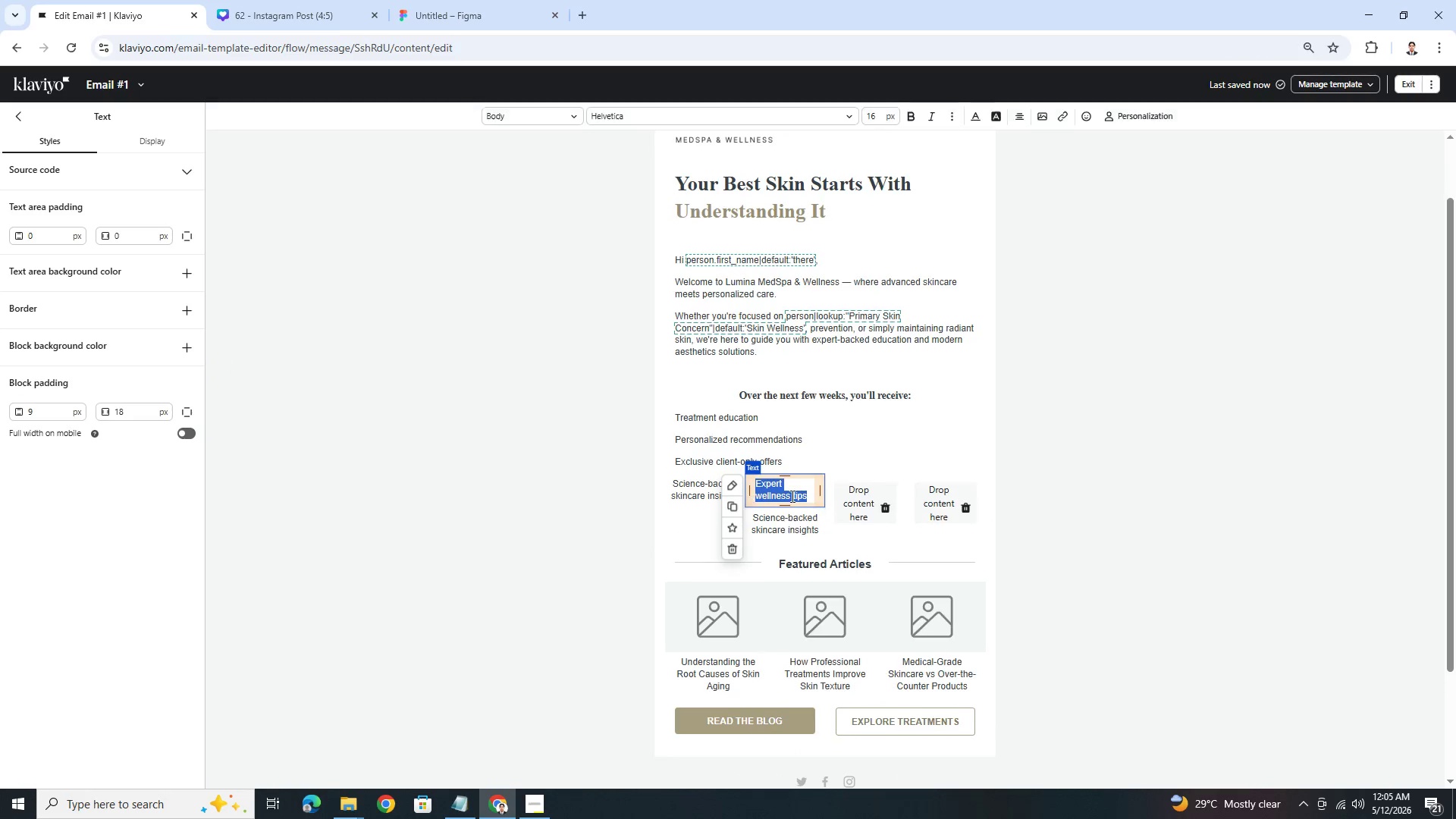 
key(Control+C)
 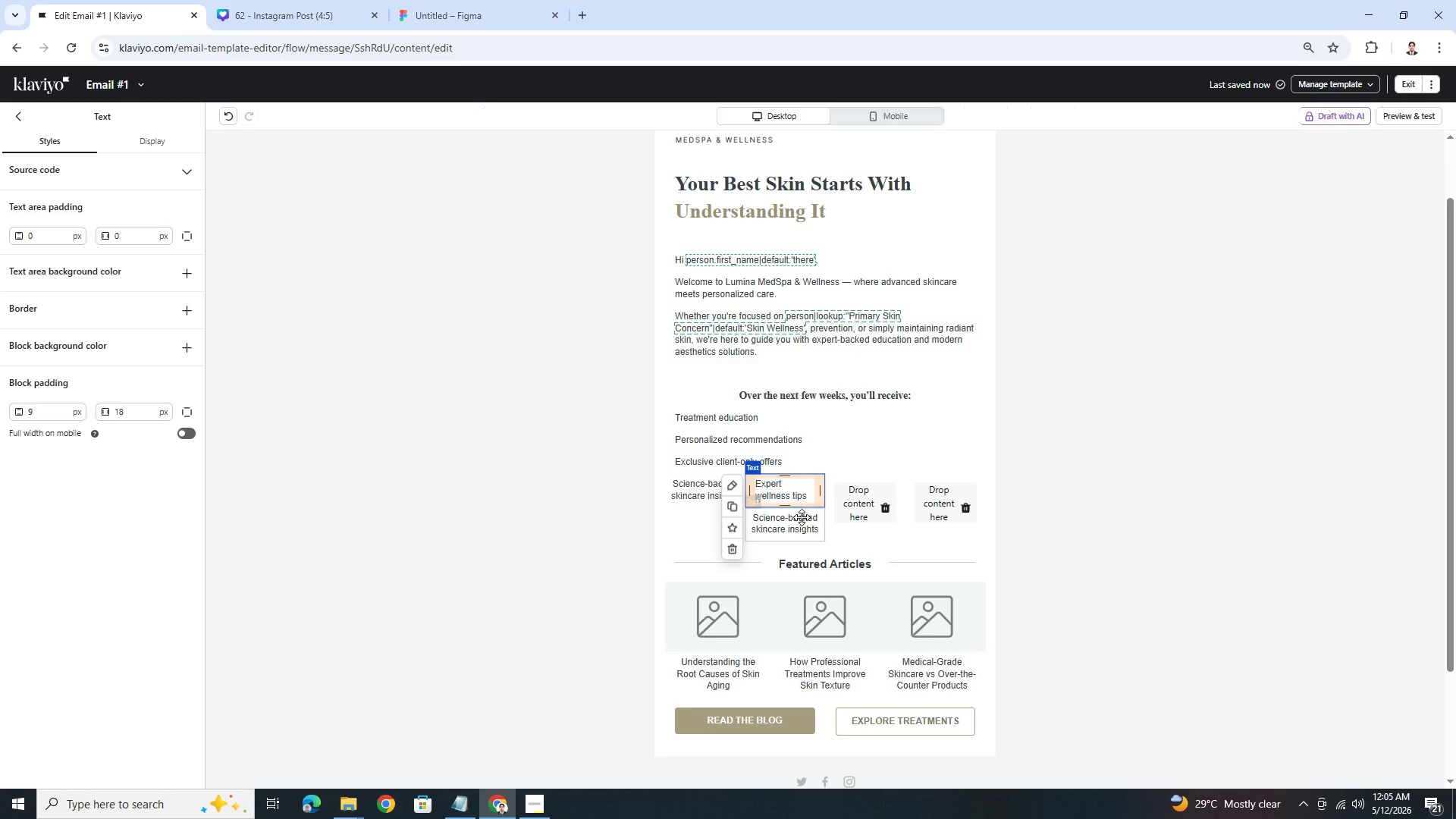 
double_click([802, 517])
 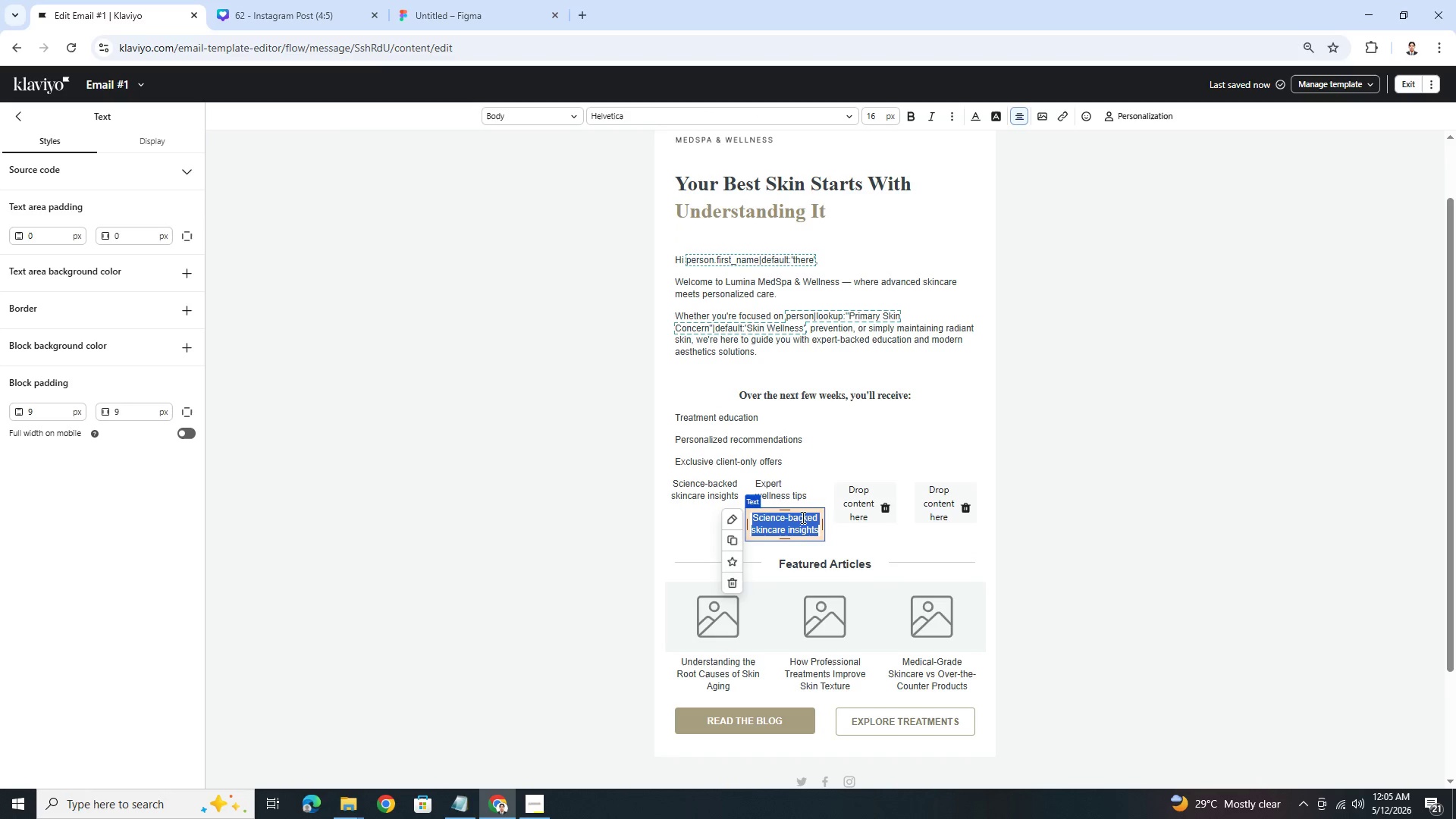 
key(Control+V)
 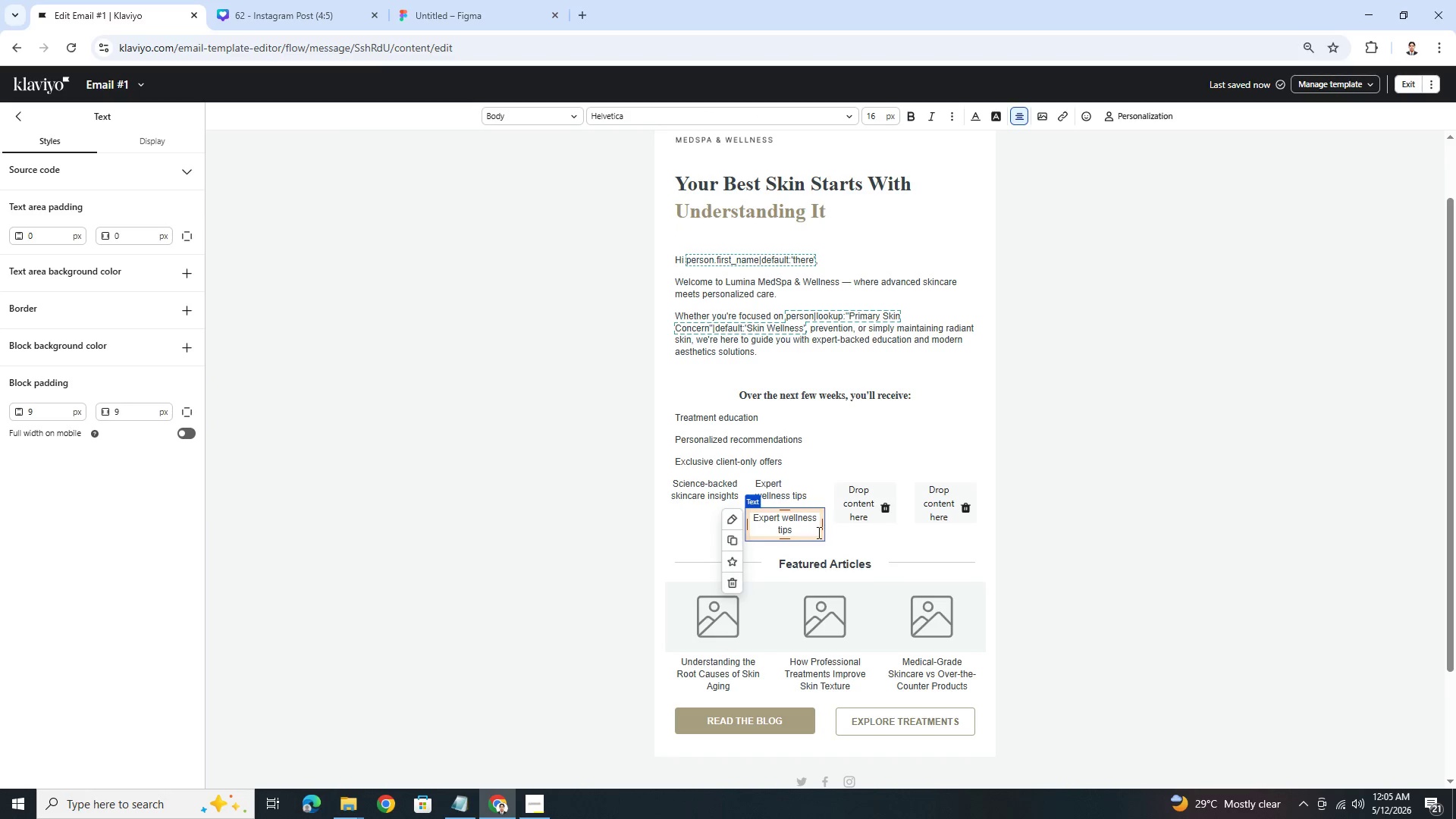 
left_click([883, 522])
 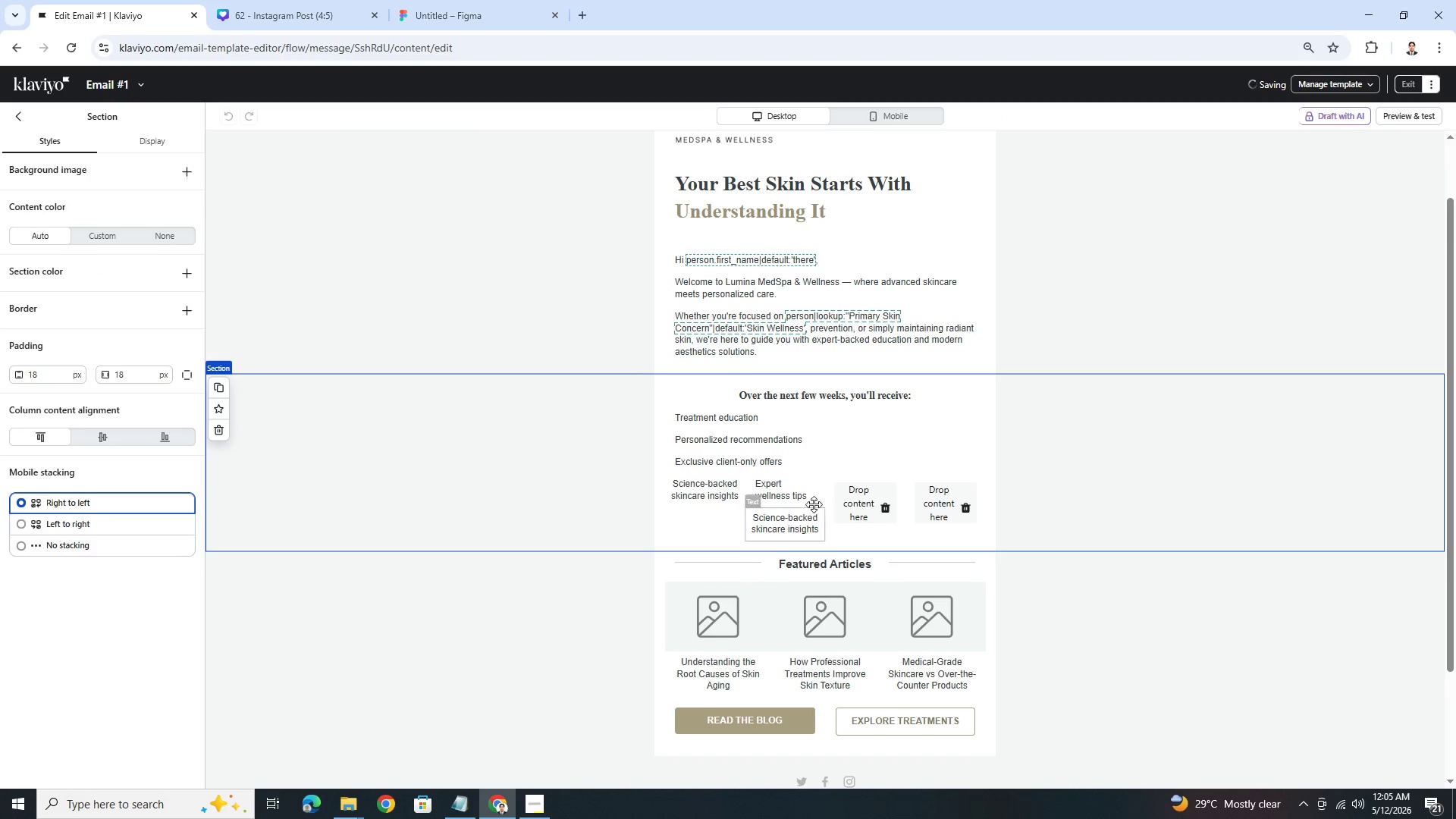 
left_click([802, 495])
 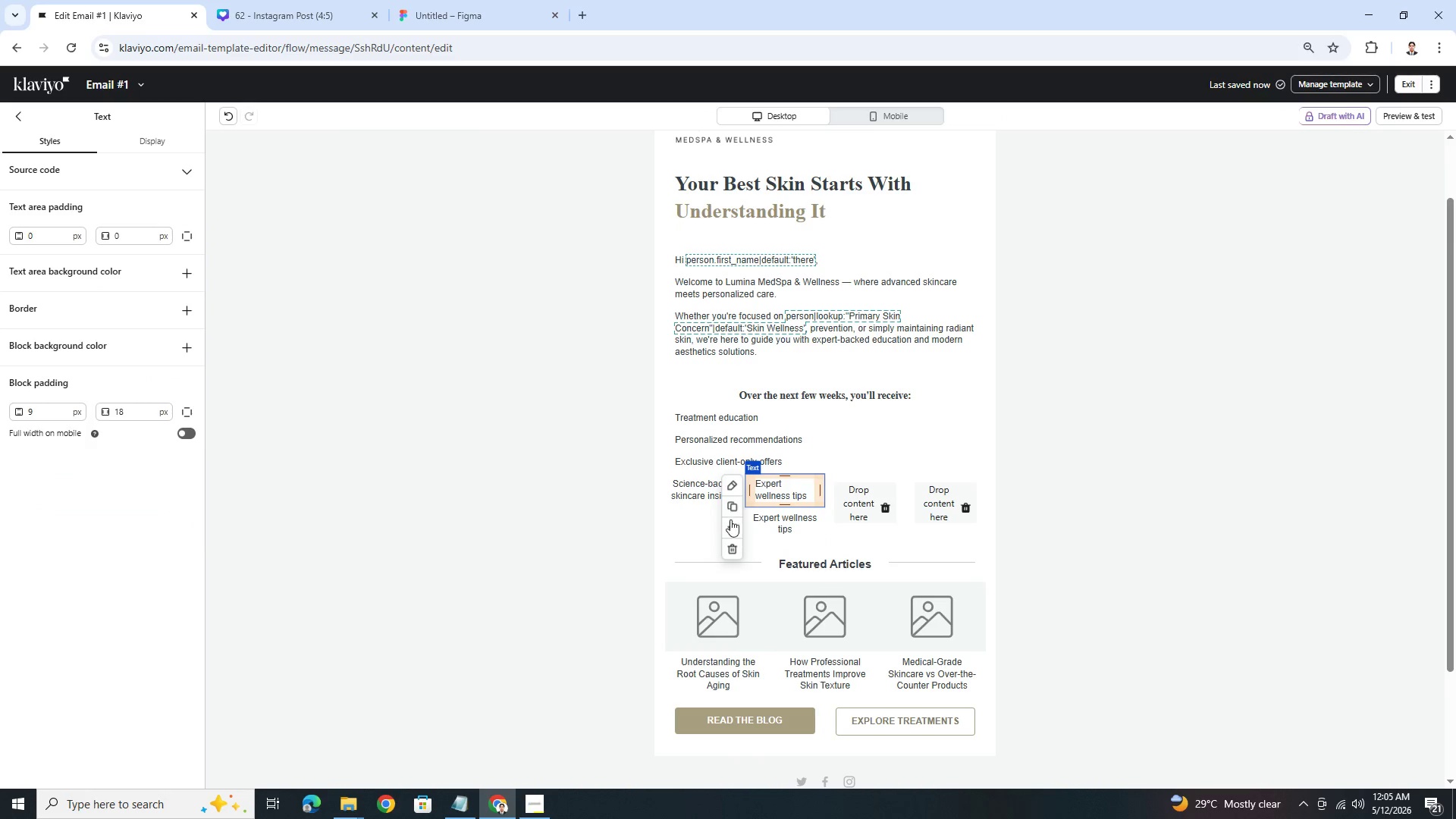 
left_click([734, 548])
 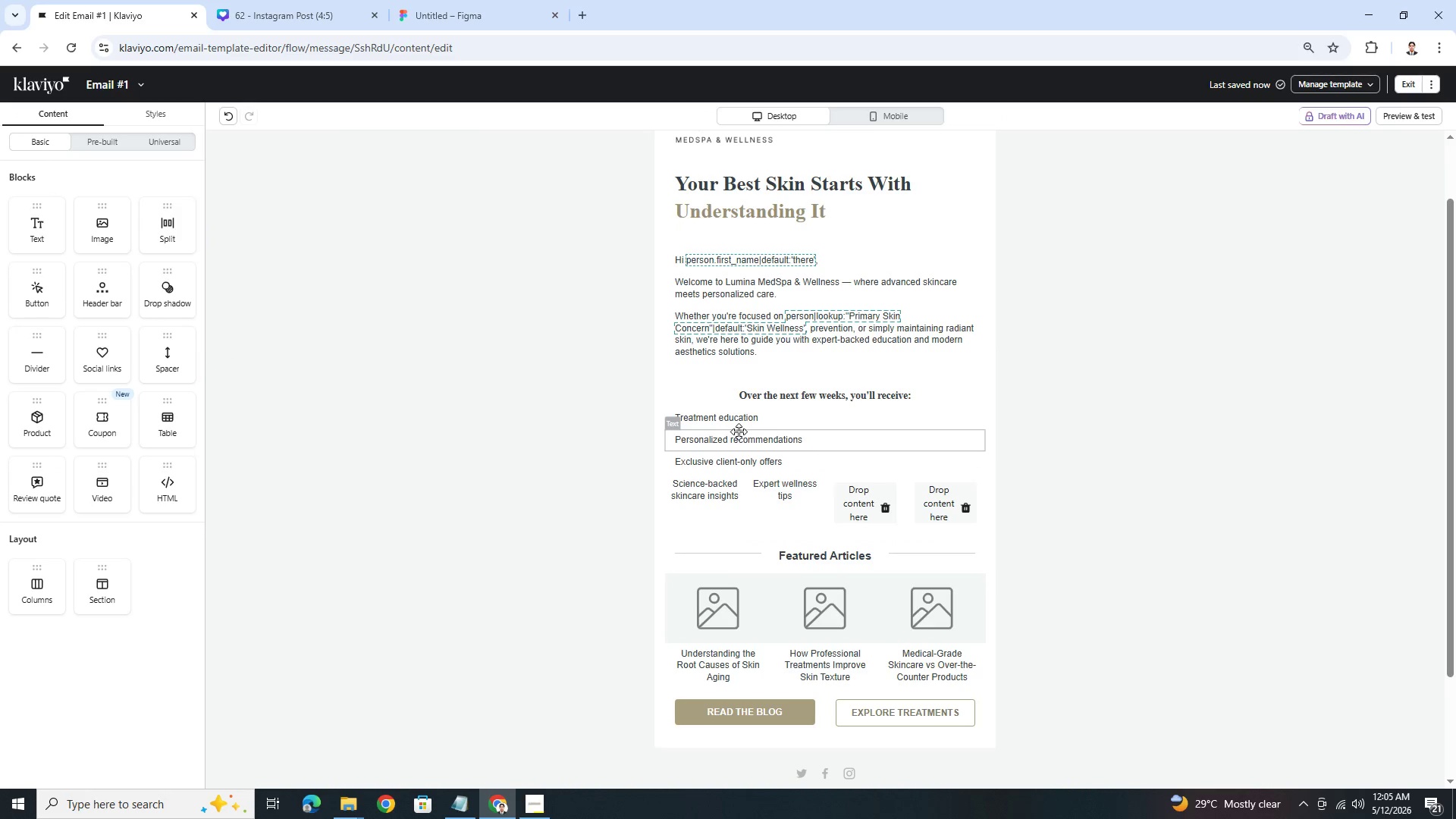 
double_click([755, 417])
 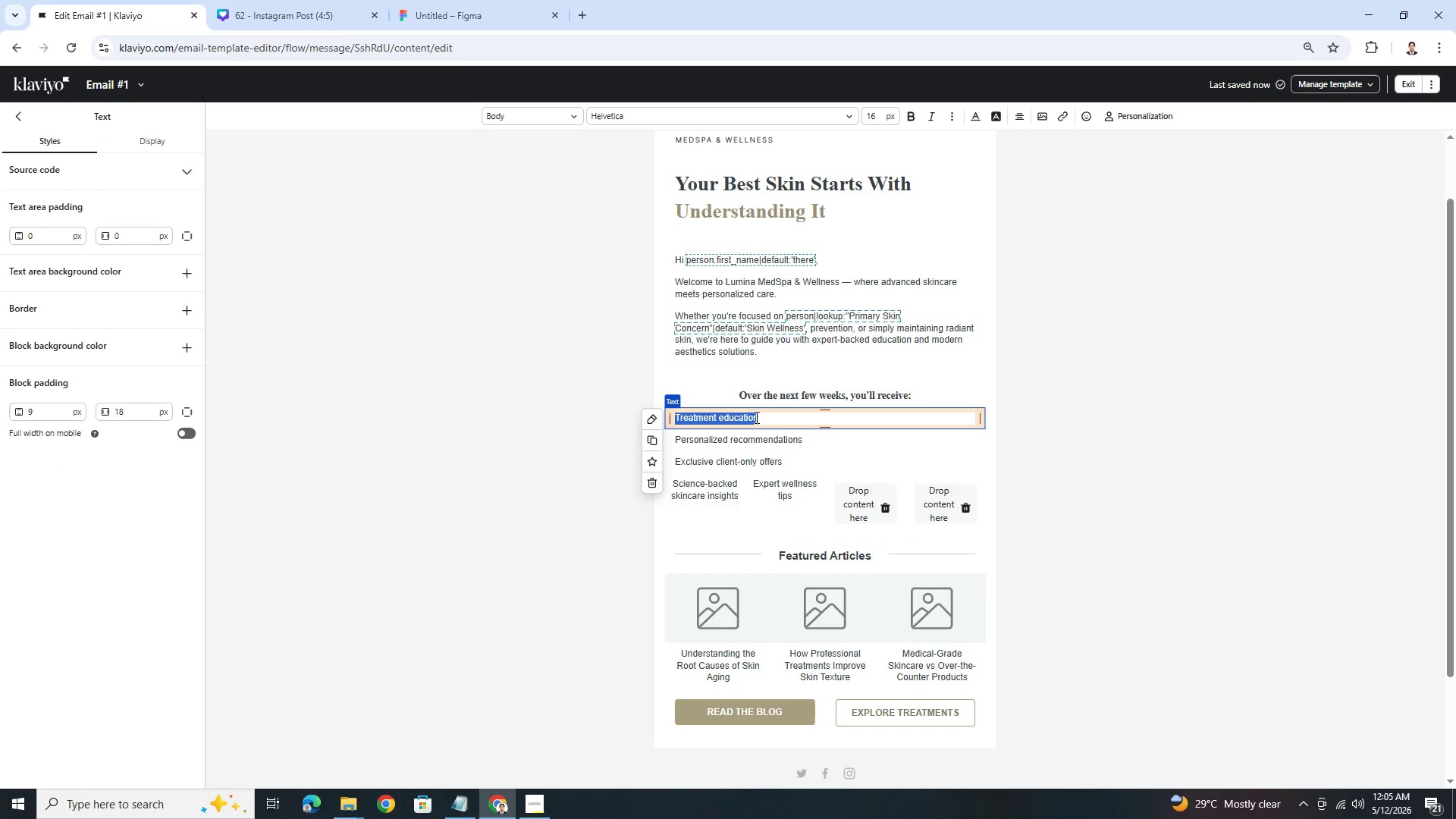 
key(Control+C)
 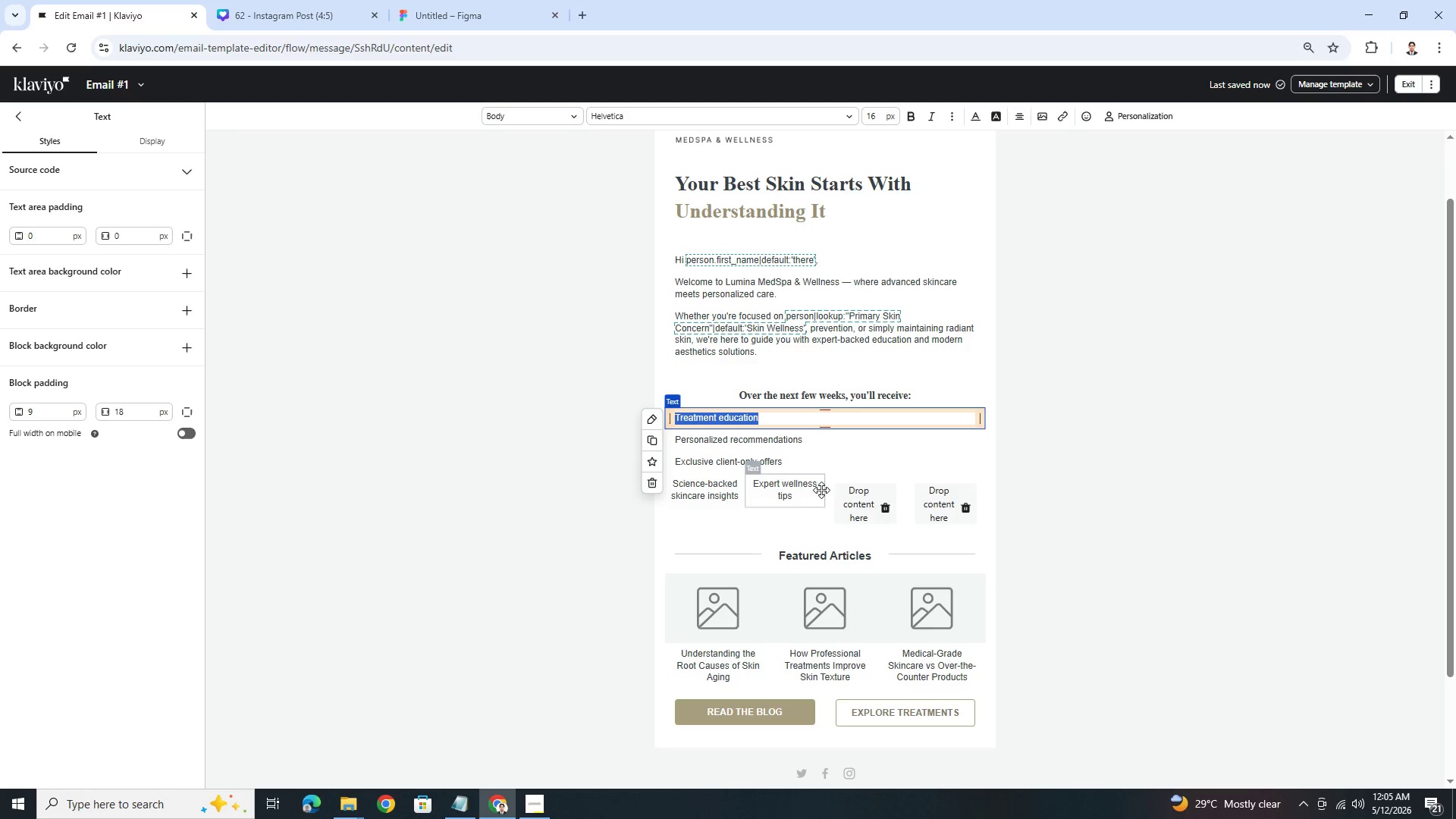 
left_click([851, 498])
 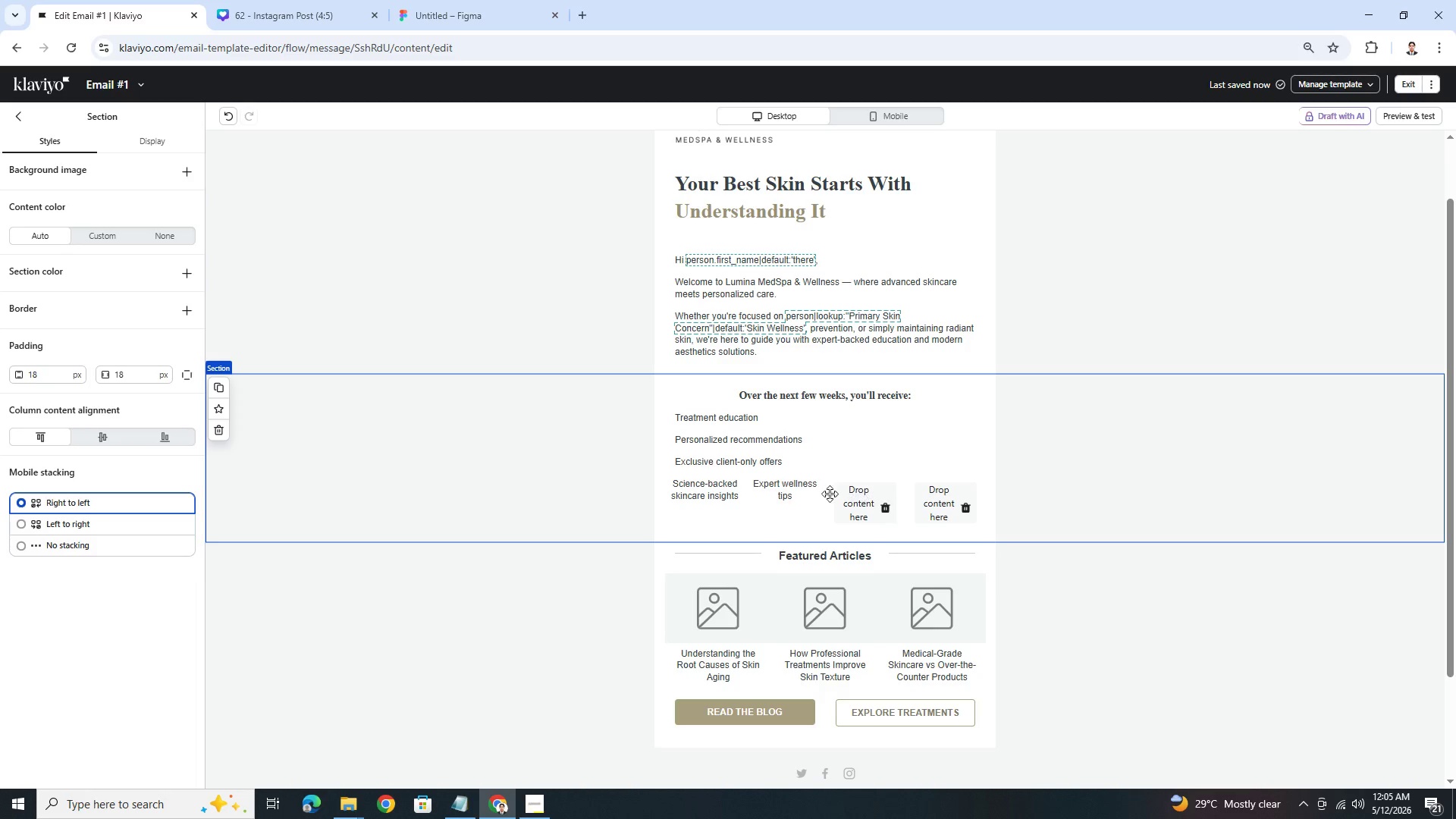 
left_click([798, 489])
 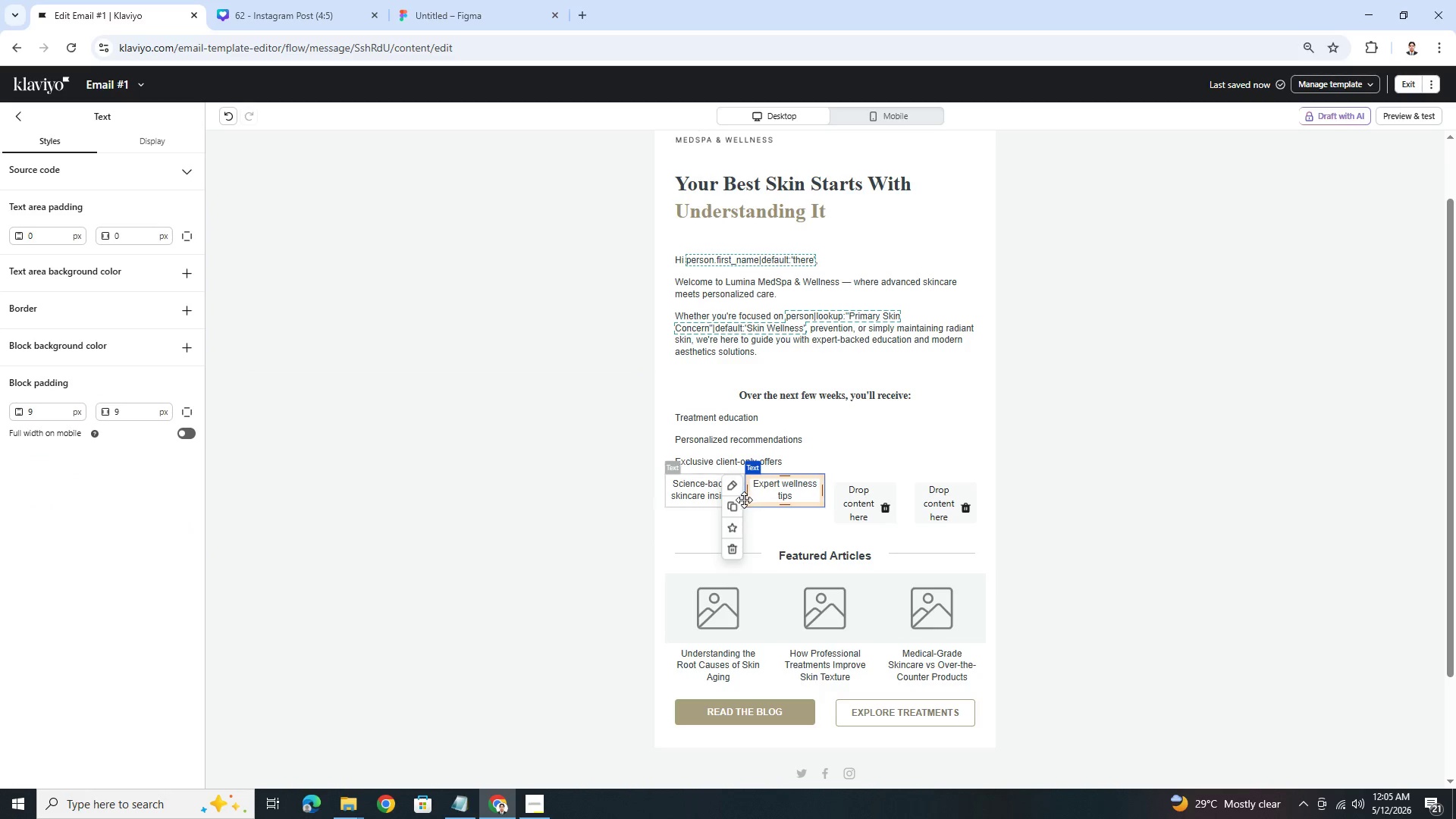 
left_click([741, 502])
 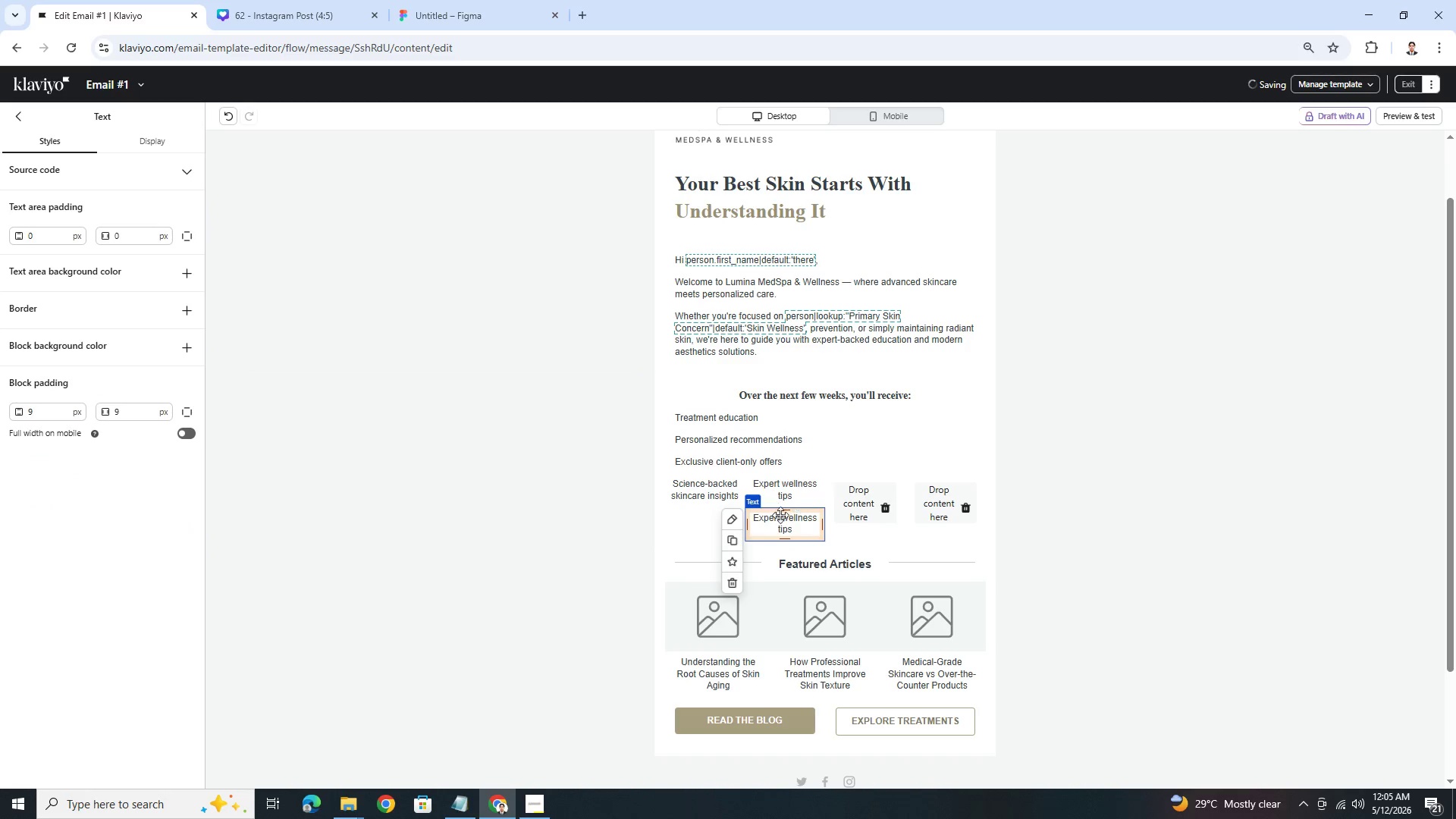 
left_click_drag(start_coordinate=[783, 529], to_coordinate=[849, 504])
 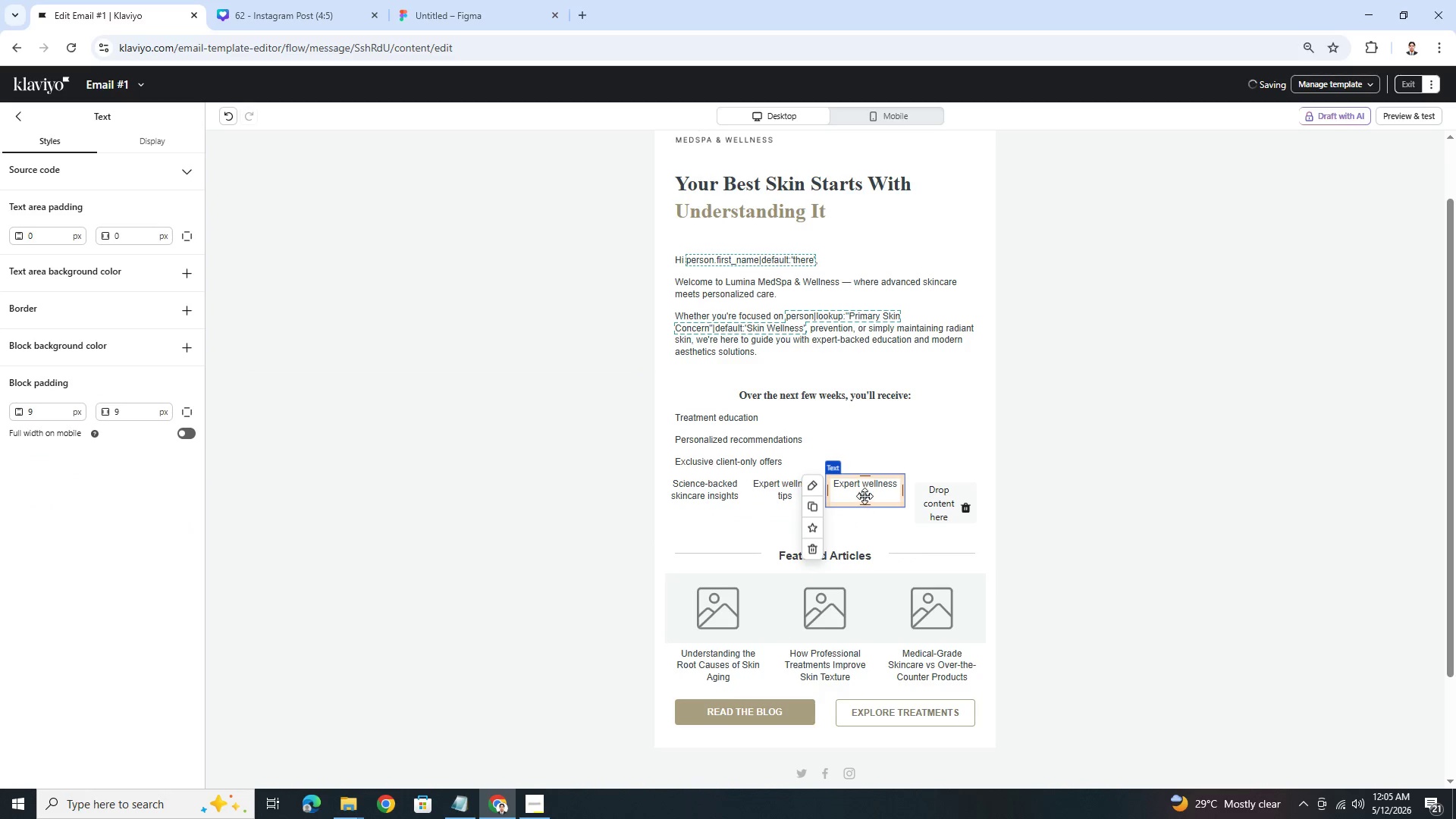 
double_click([864, 496])
 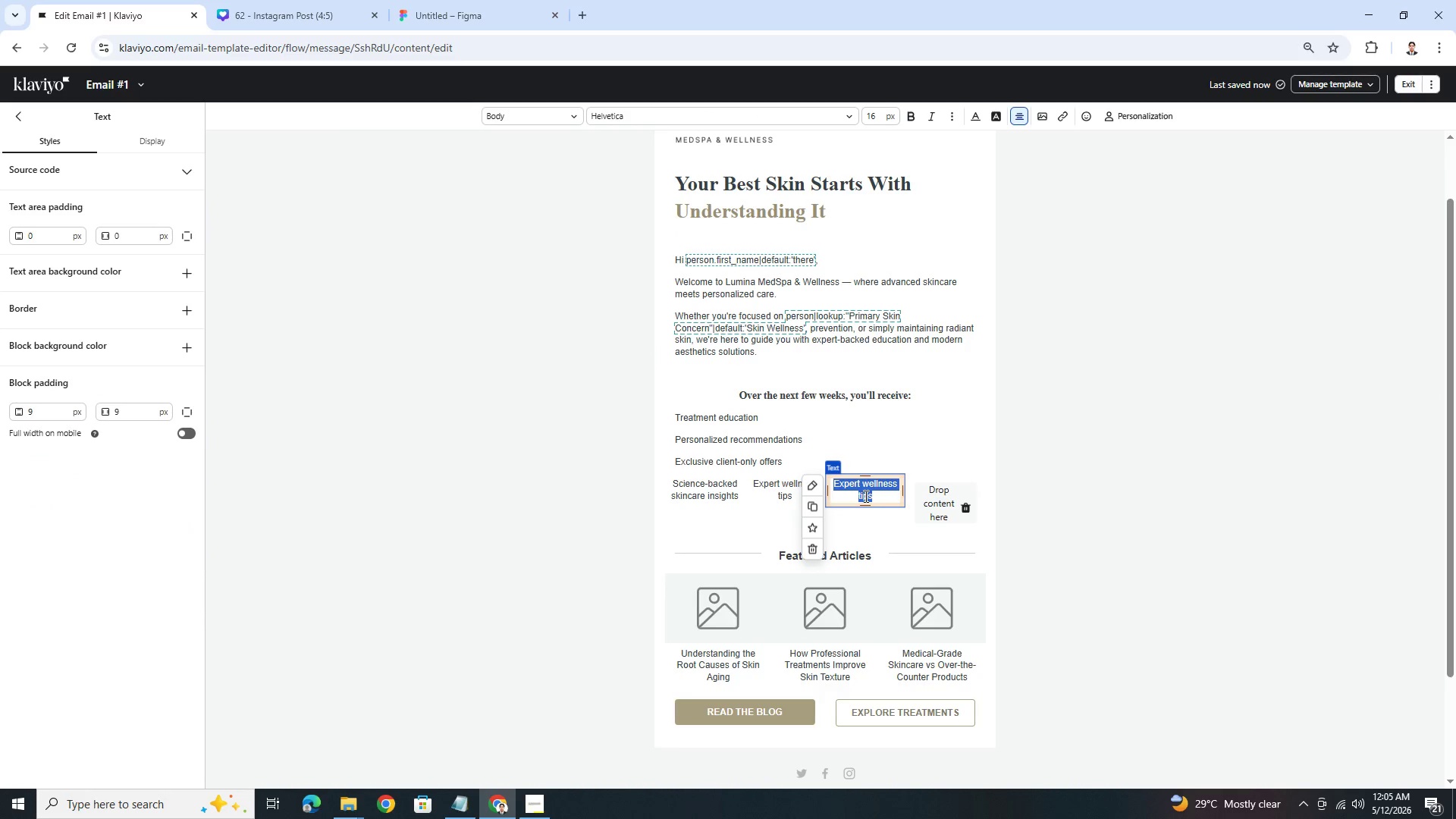 
key(Control+V)
 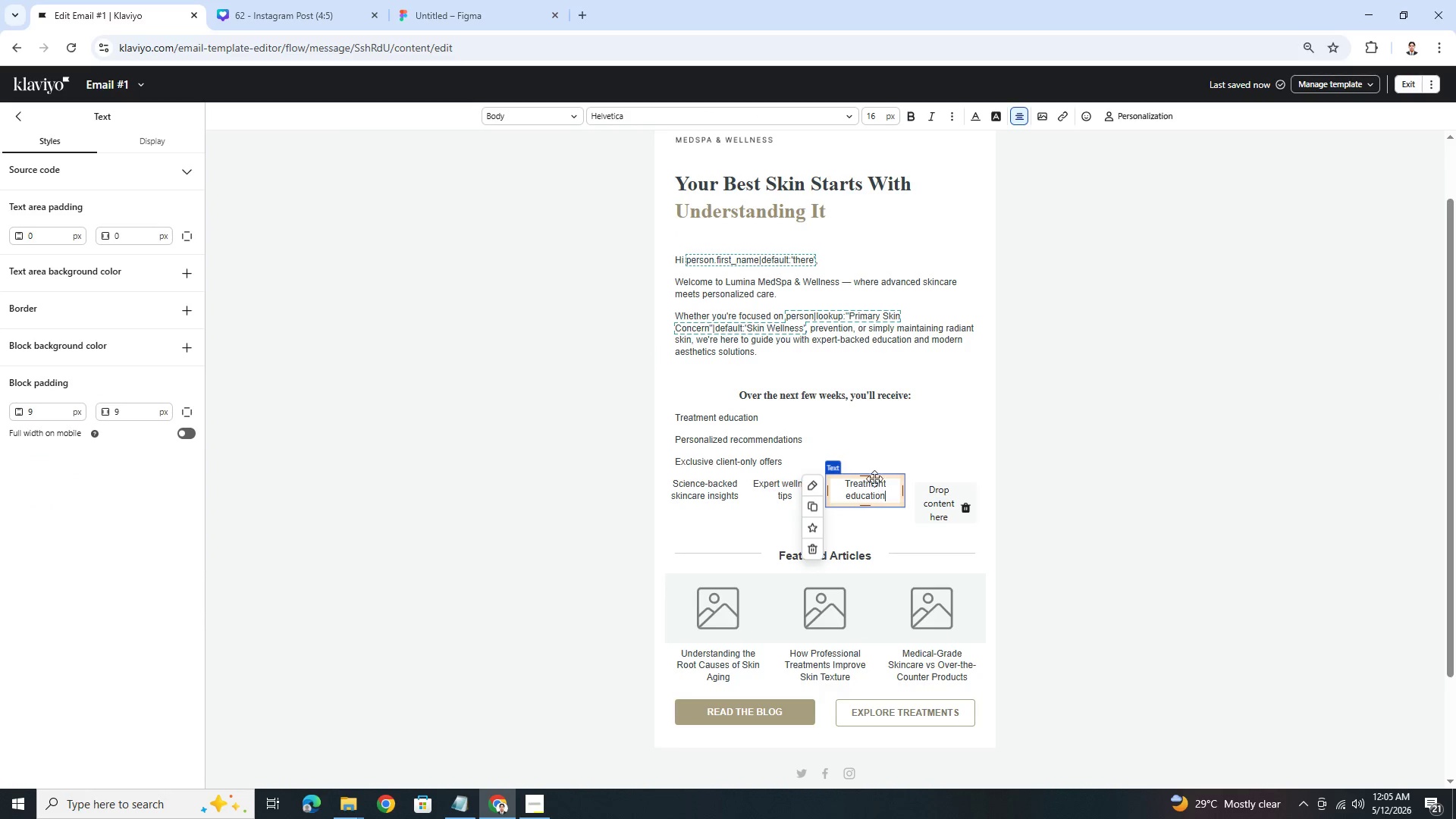 
left_click([878, 462])
 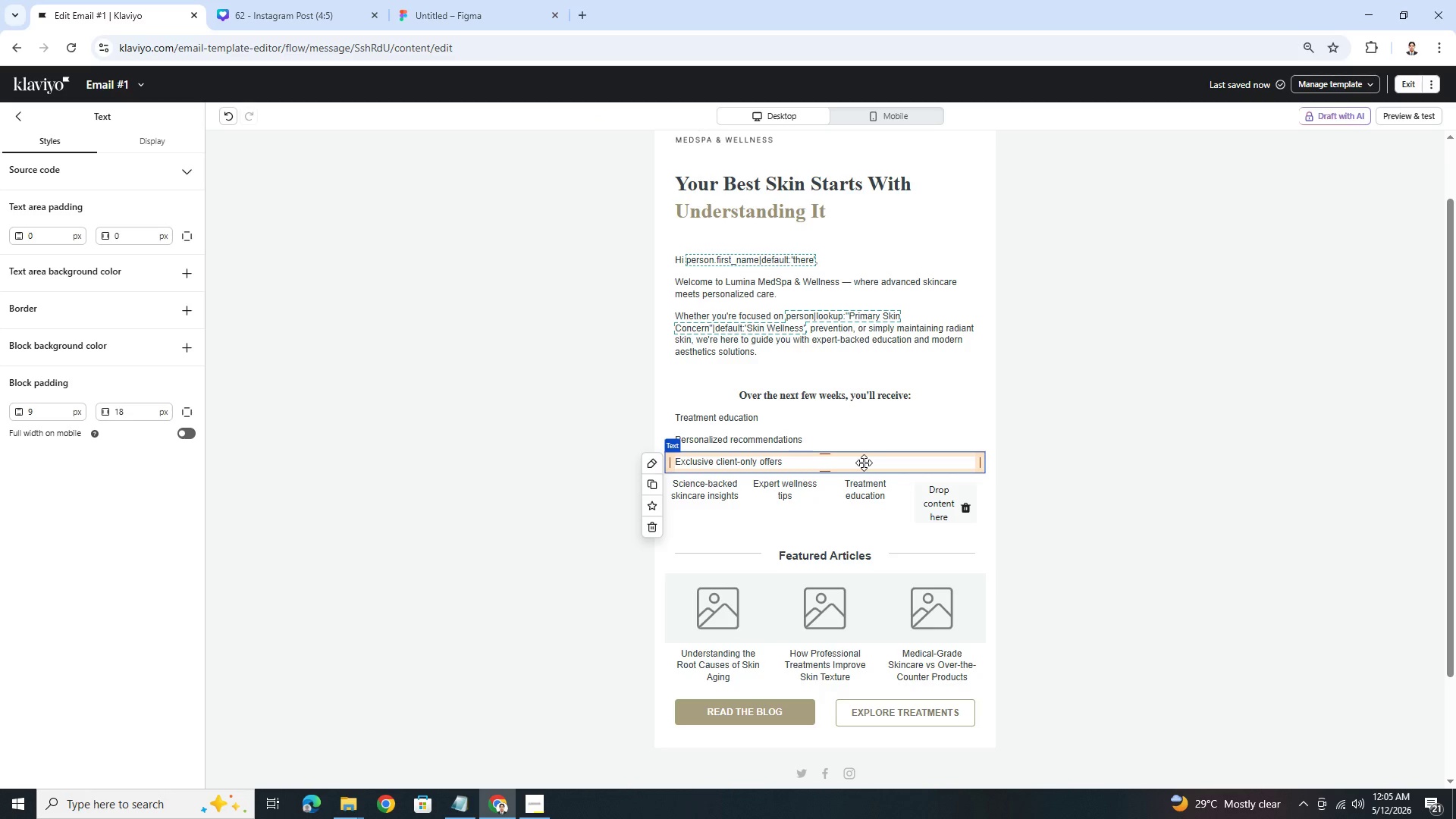 
wait(14.05)
 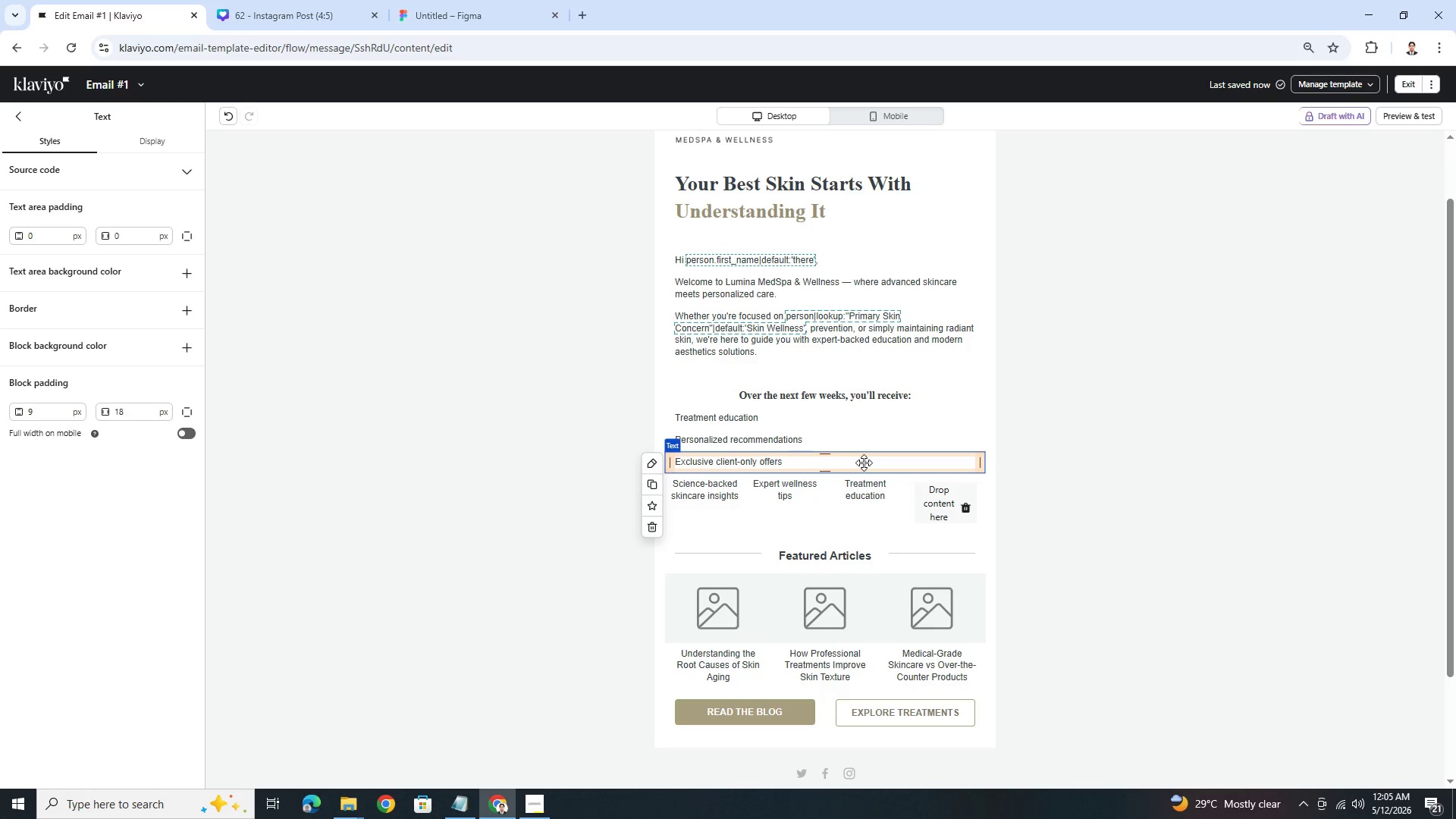 
left_click([858, 463])
 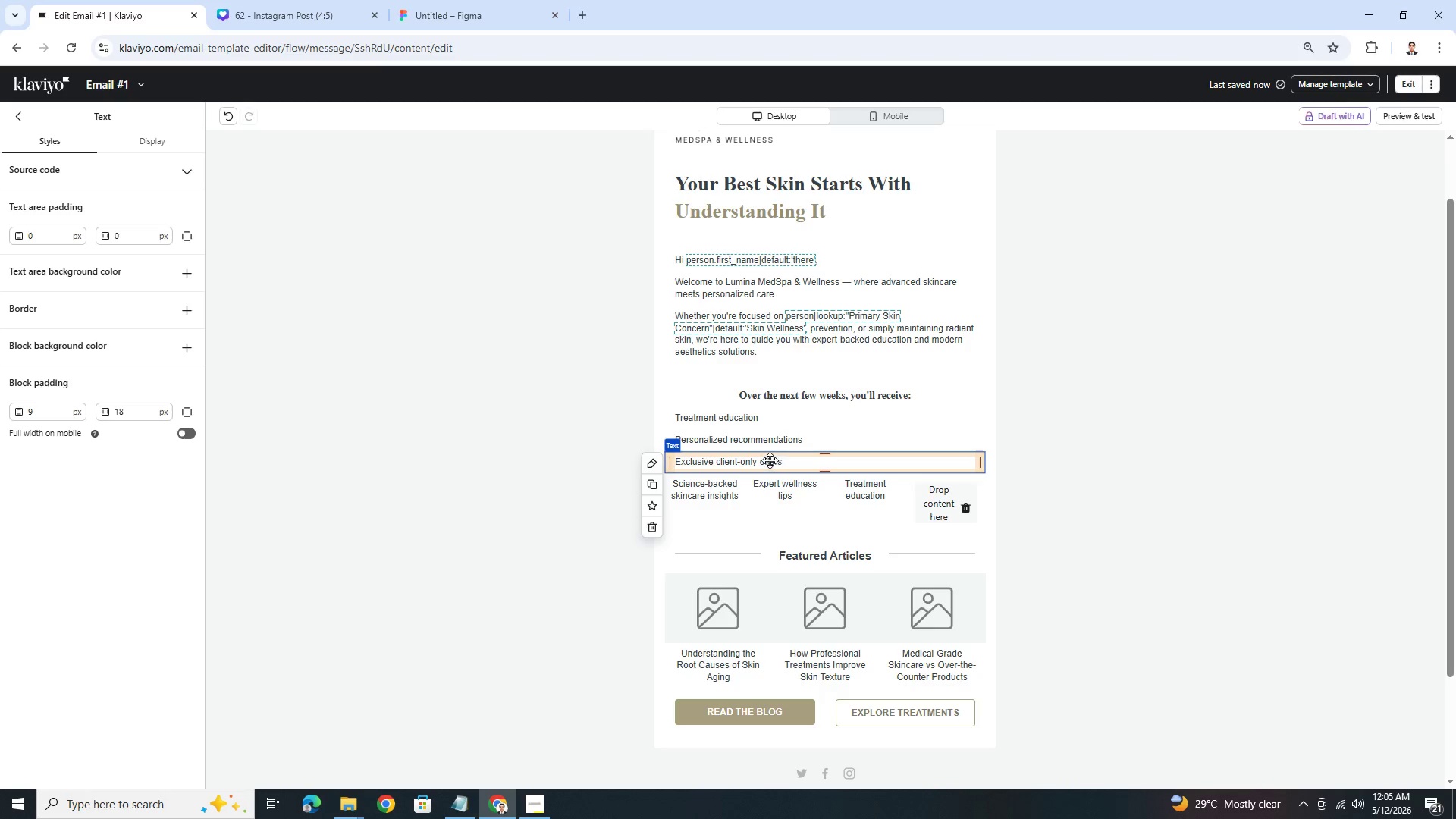 
double_click([767, 459])
 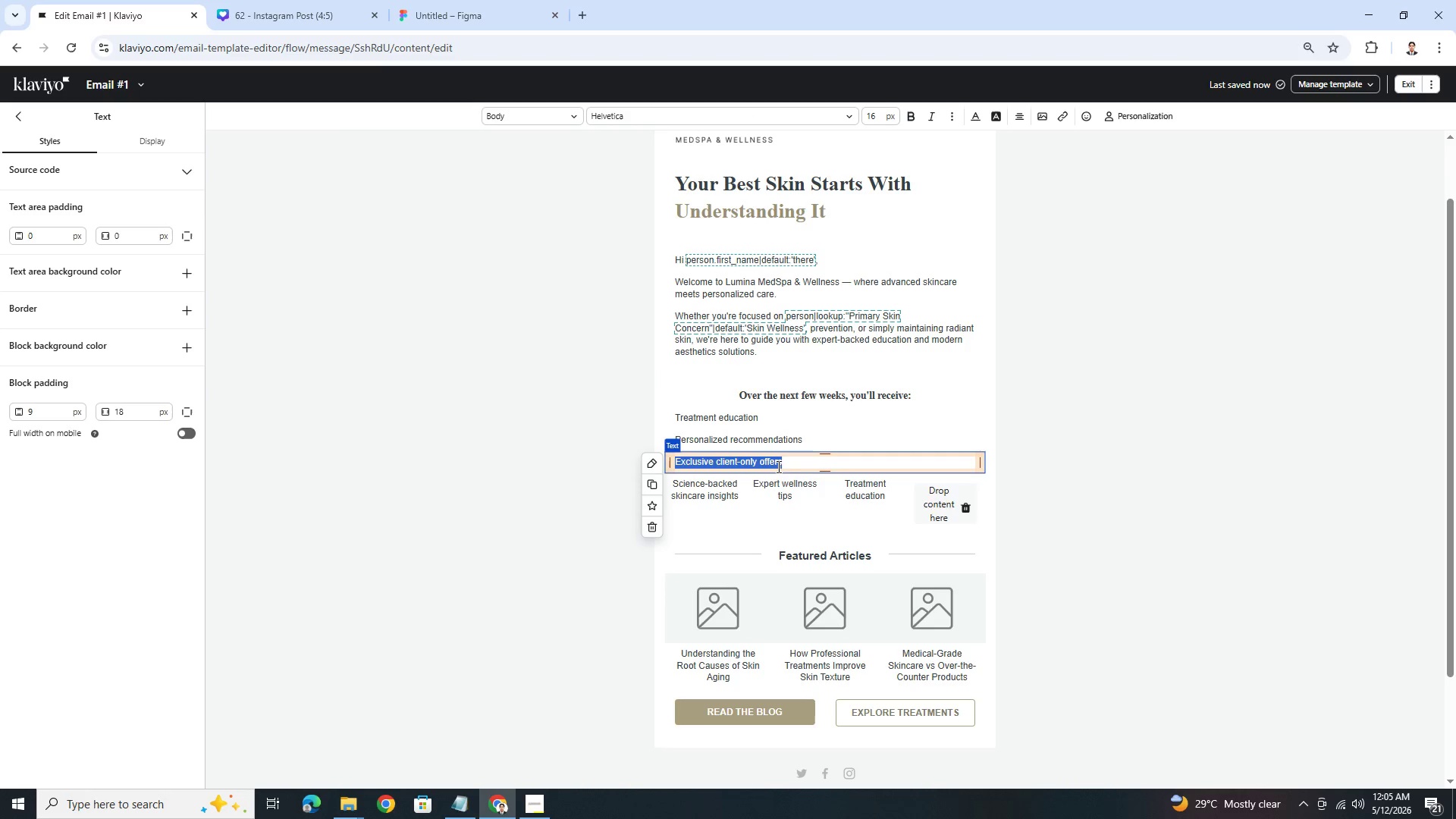 
key(Control+C)
 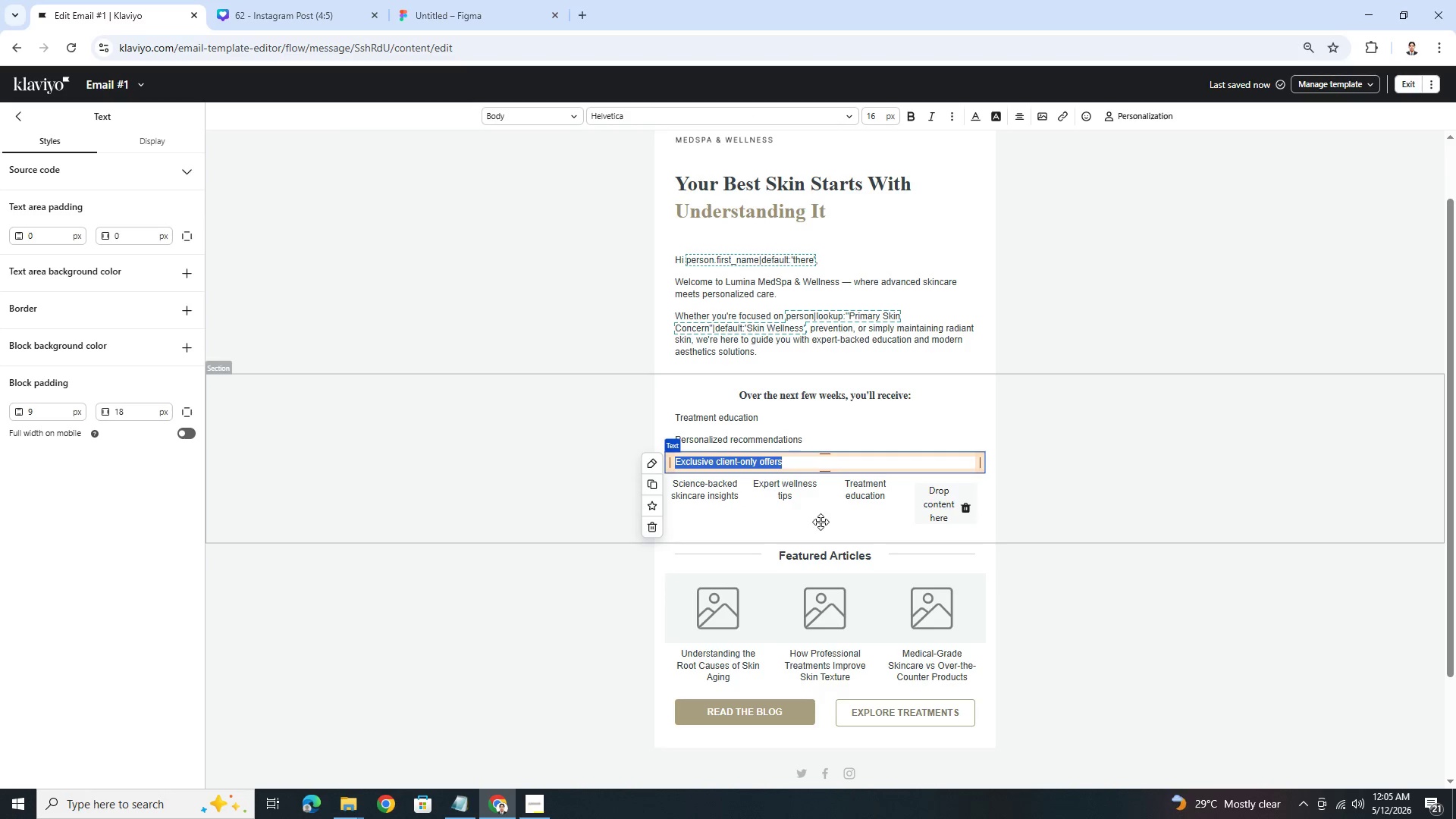 
left_click([821, 522])
 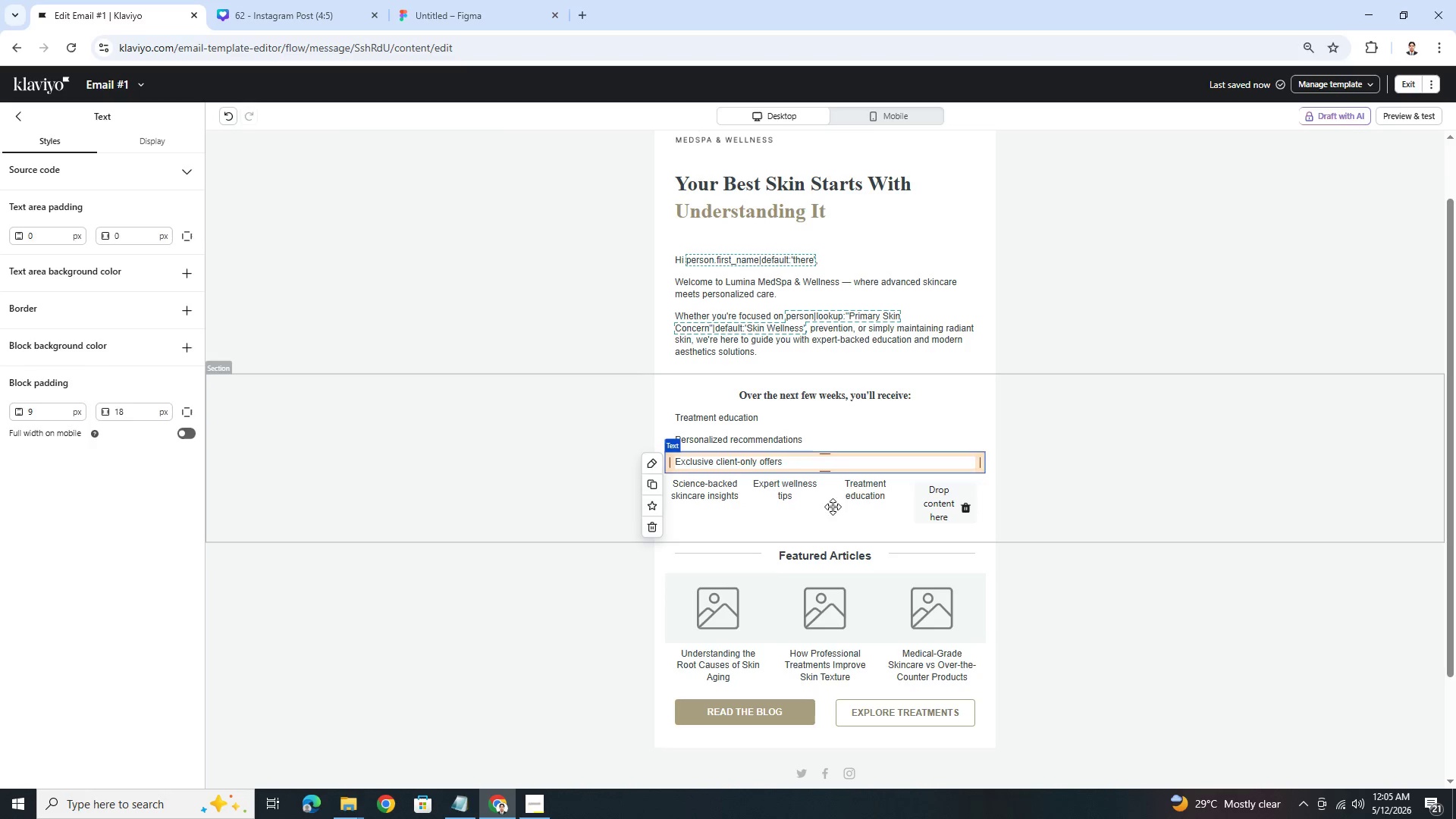 
left_click([861, 491])
 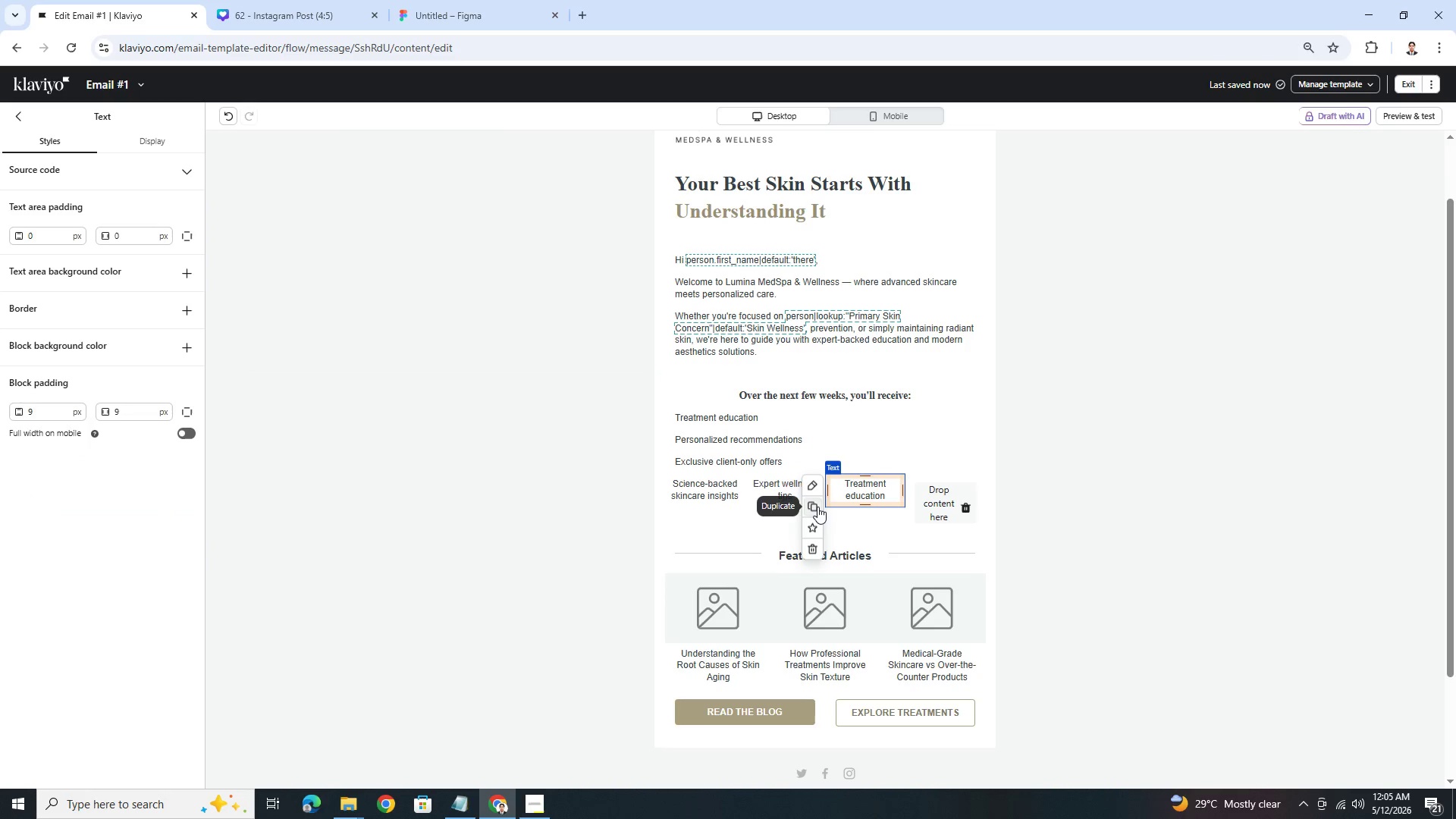 
left_click([817, 507])
 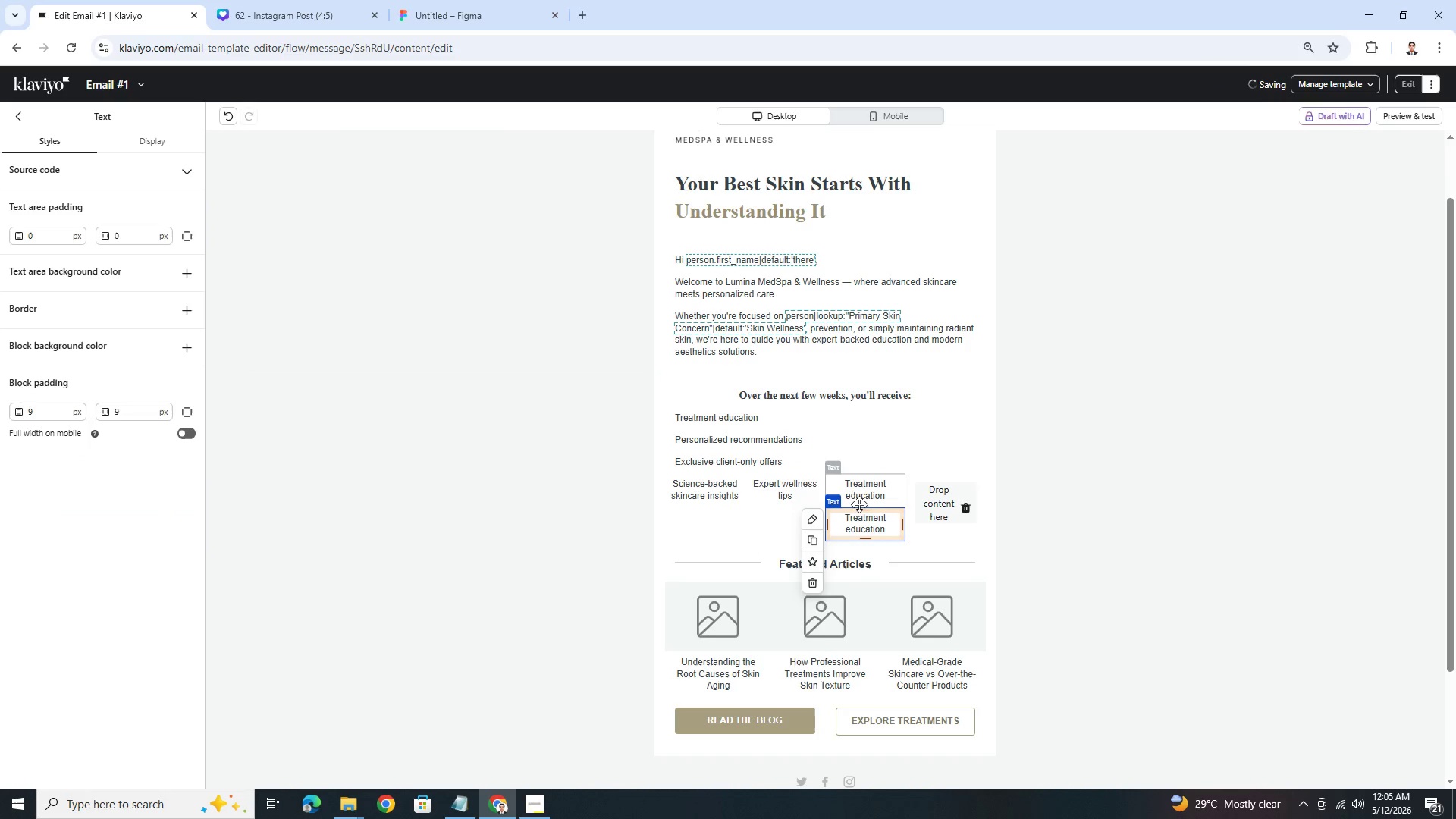 
left_click_drag(start_coordinate=[860, 518], to_coordinate=[930, 497])
 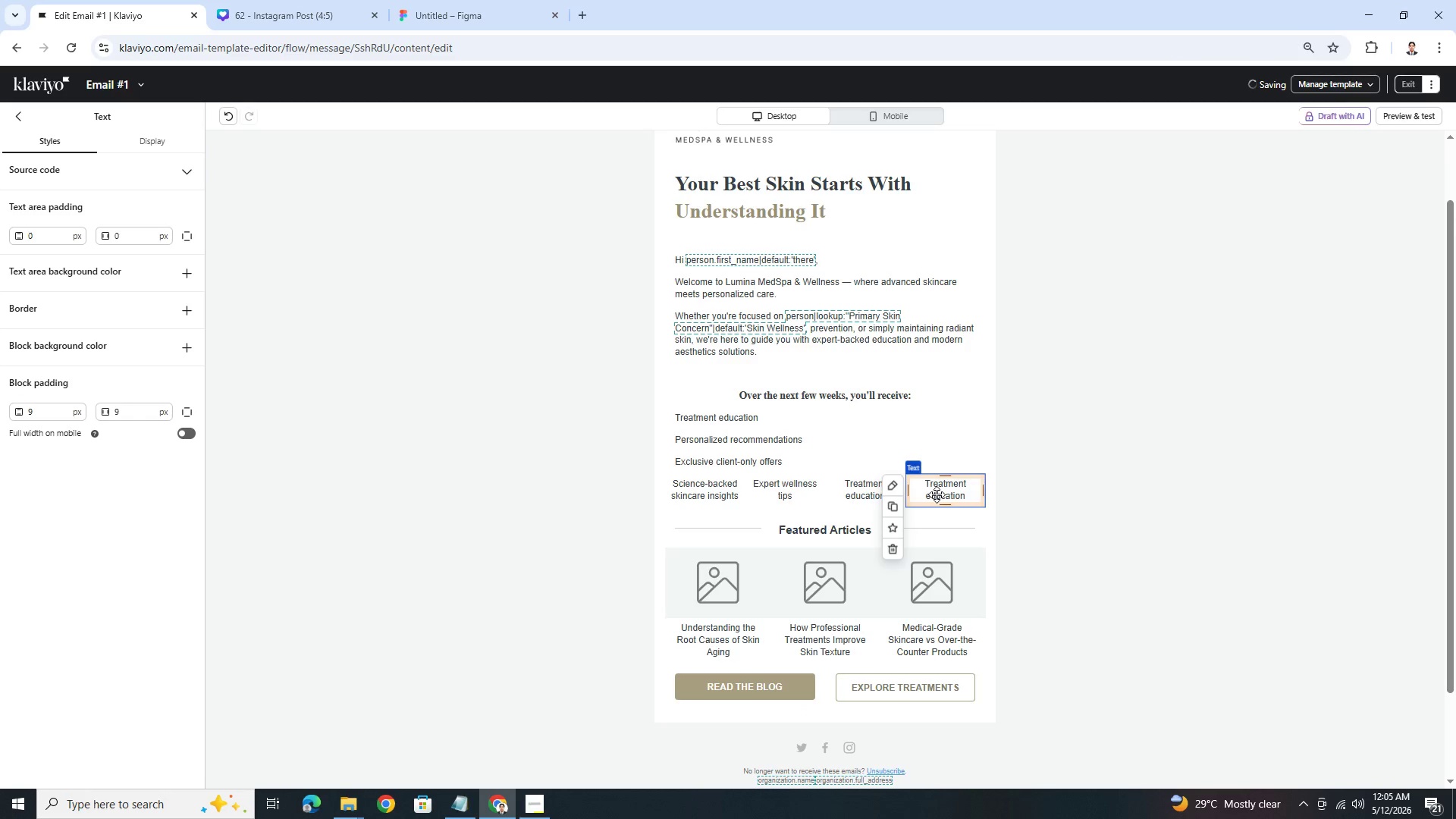 
double_click([937, 494])
 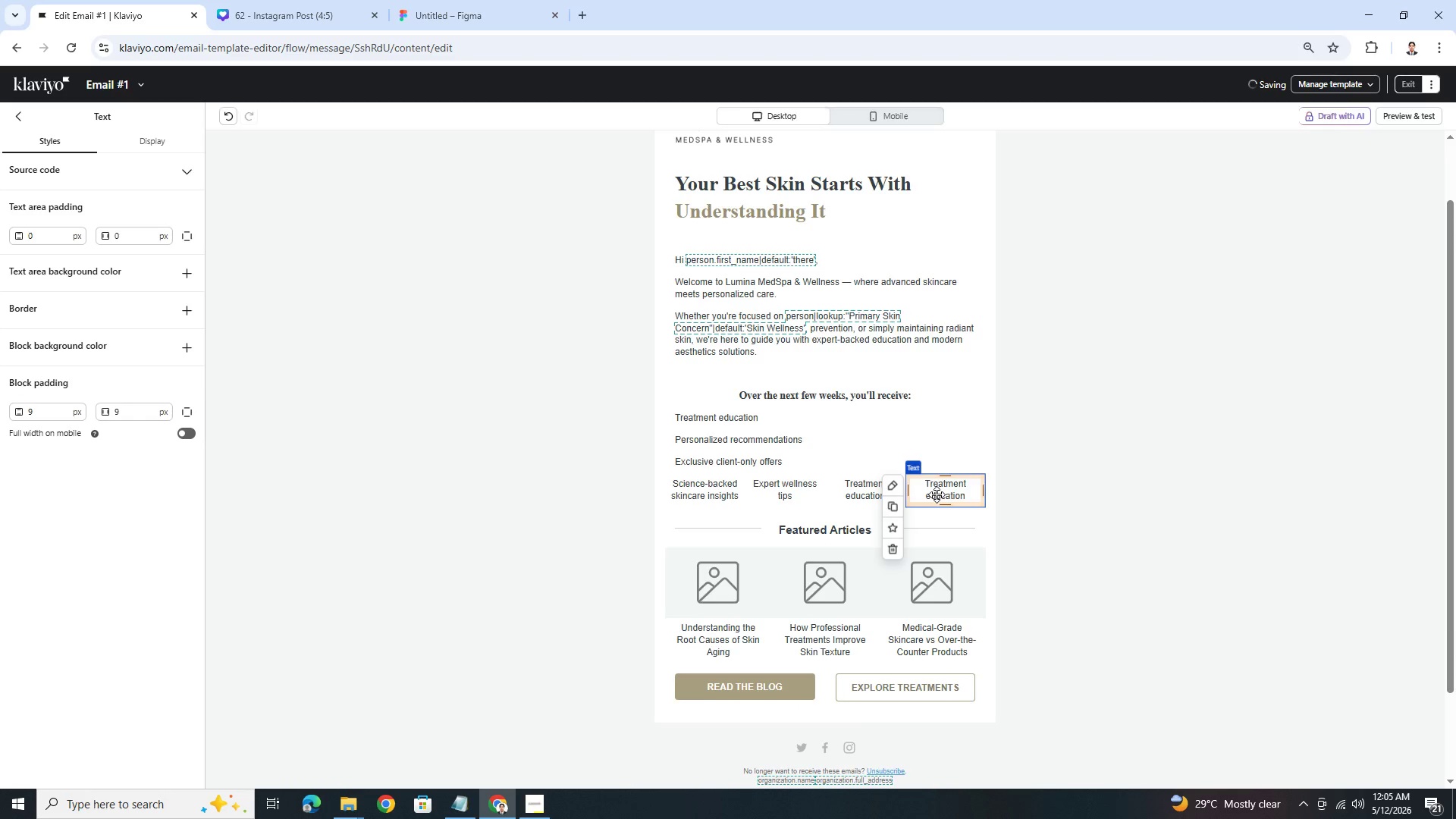 
key(Control+V)
 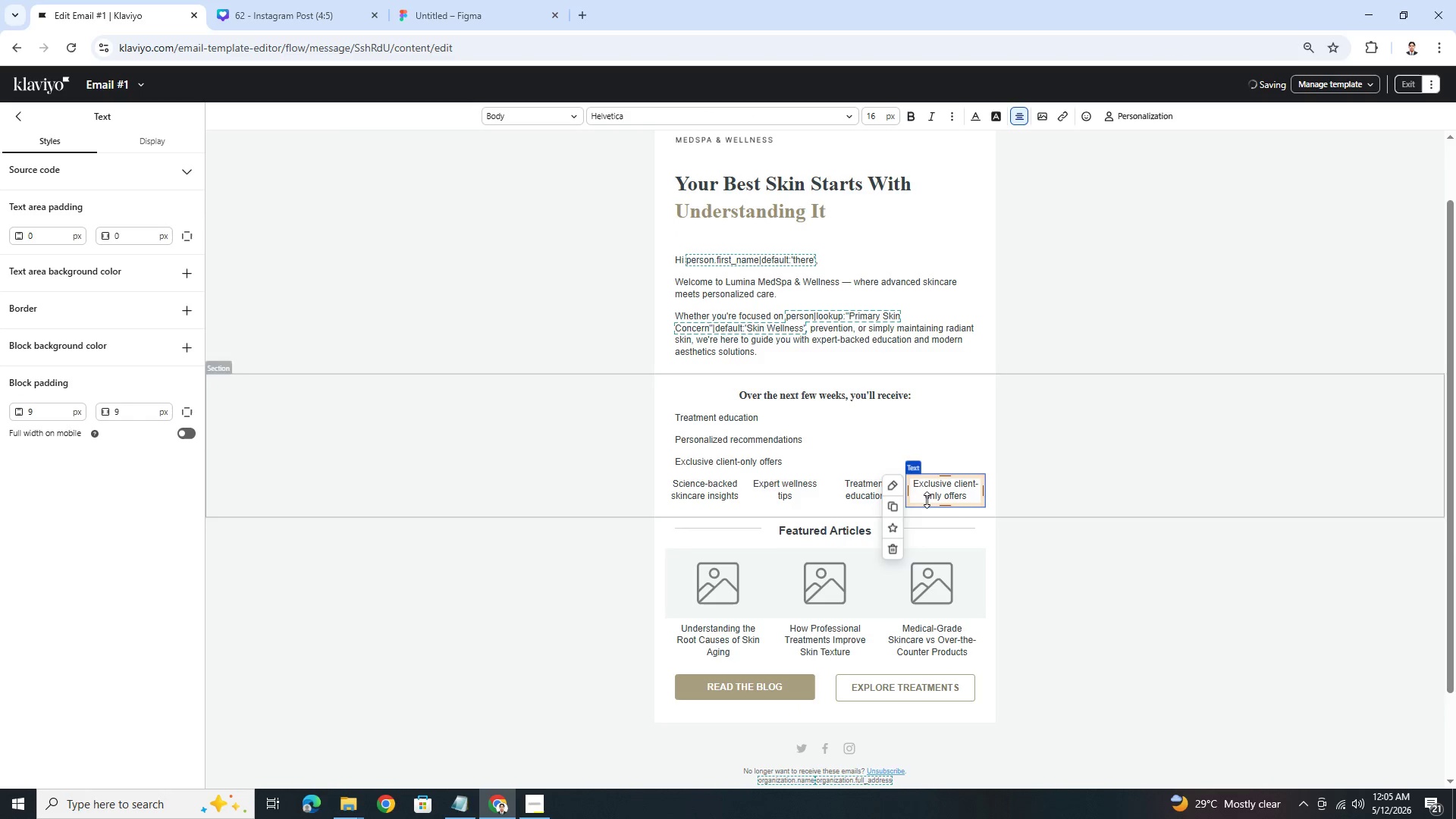 
left_click([877, 444])
 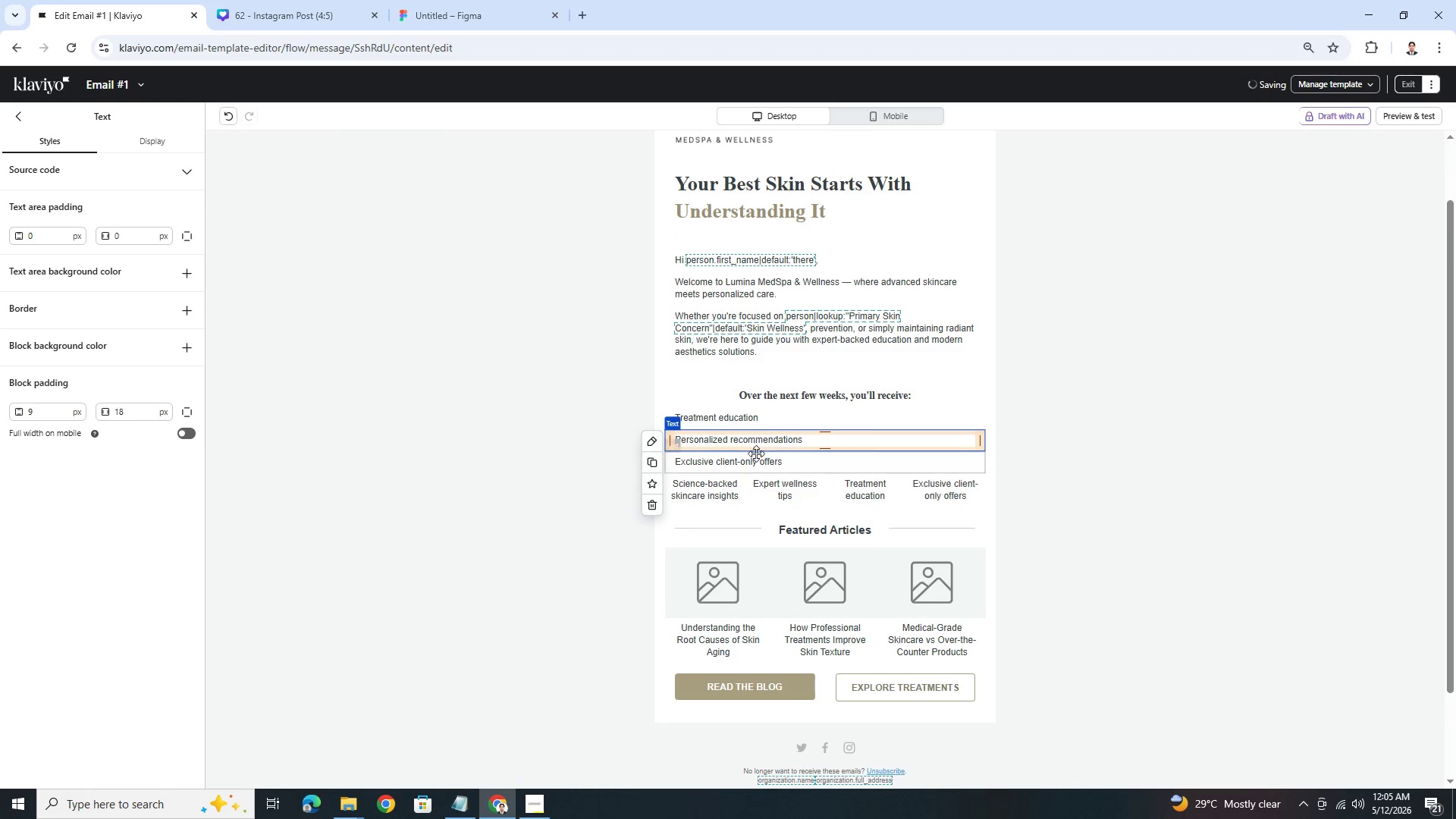 
left_click([757, 458])
 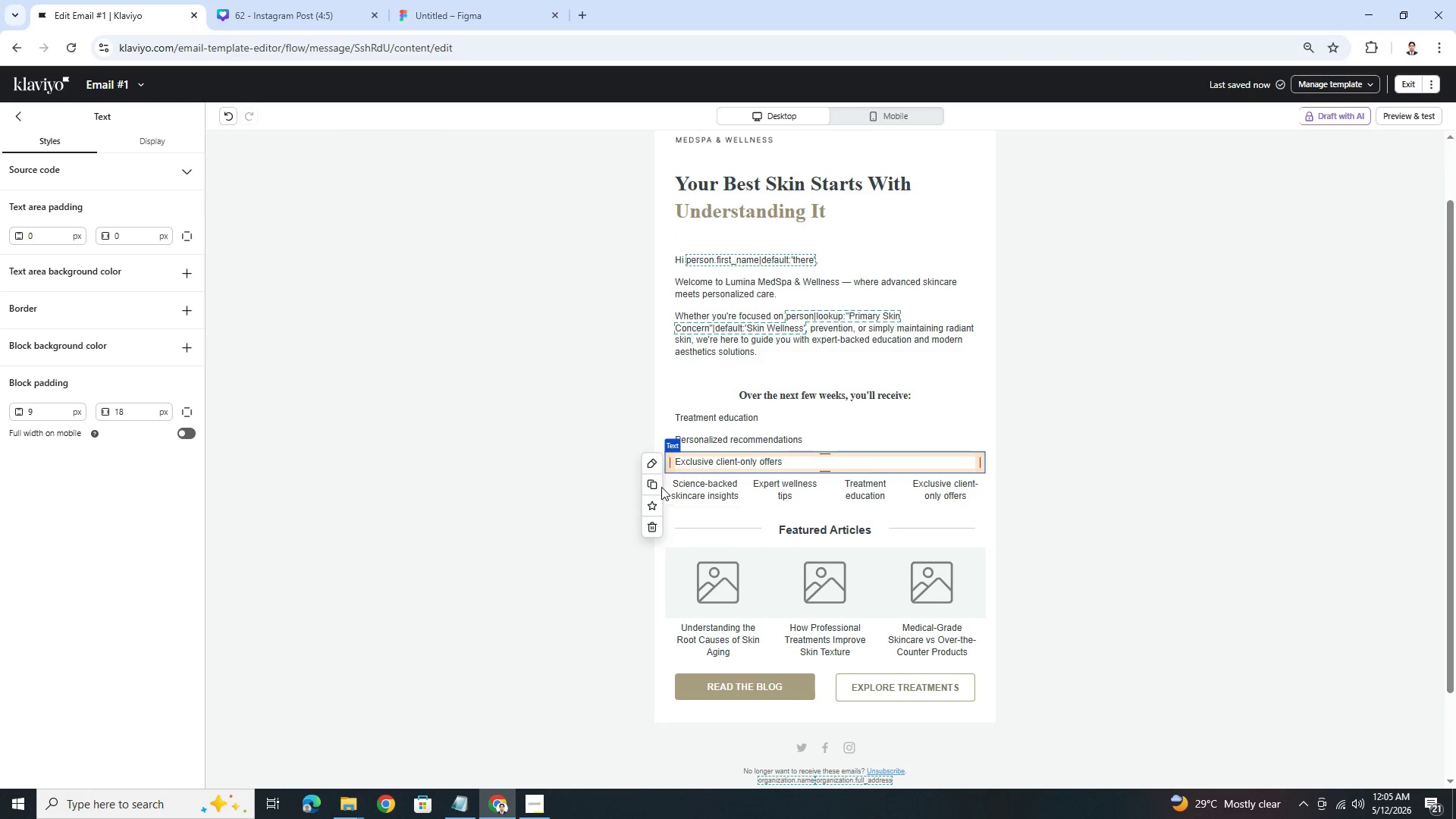 
left_click([654, 531])
 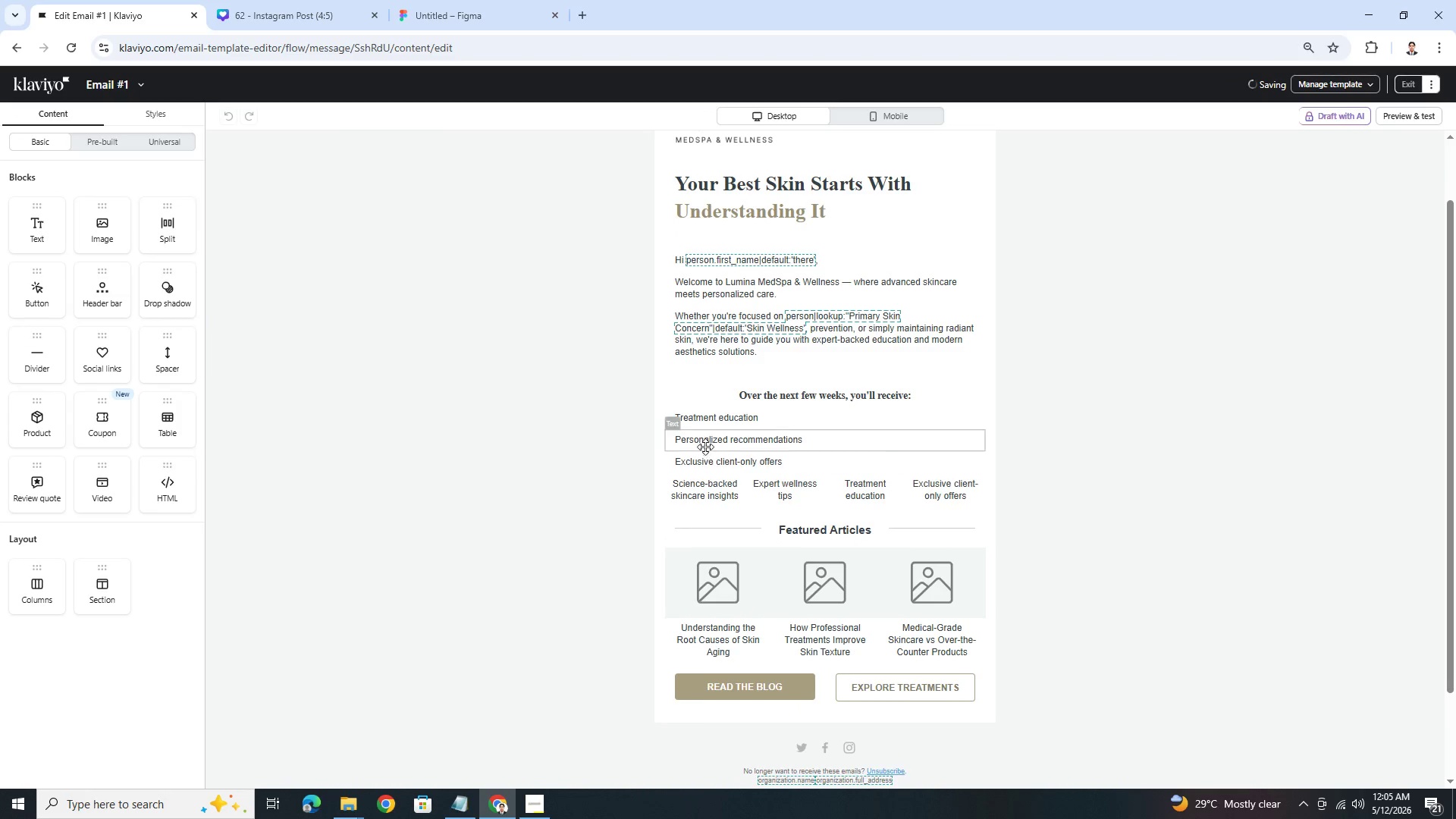 
left_click([706, 441])
 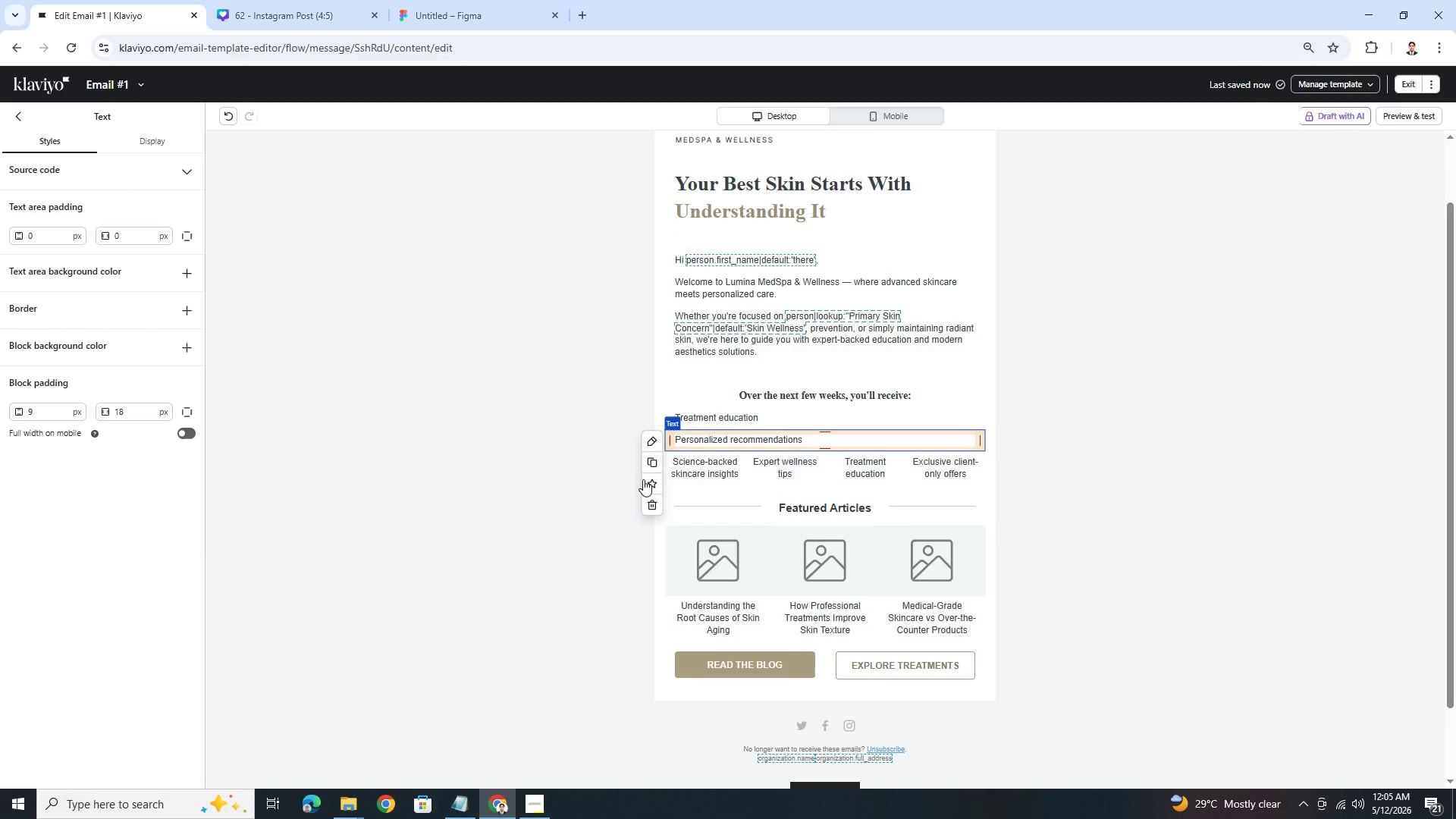 
left_click([648, 501])
 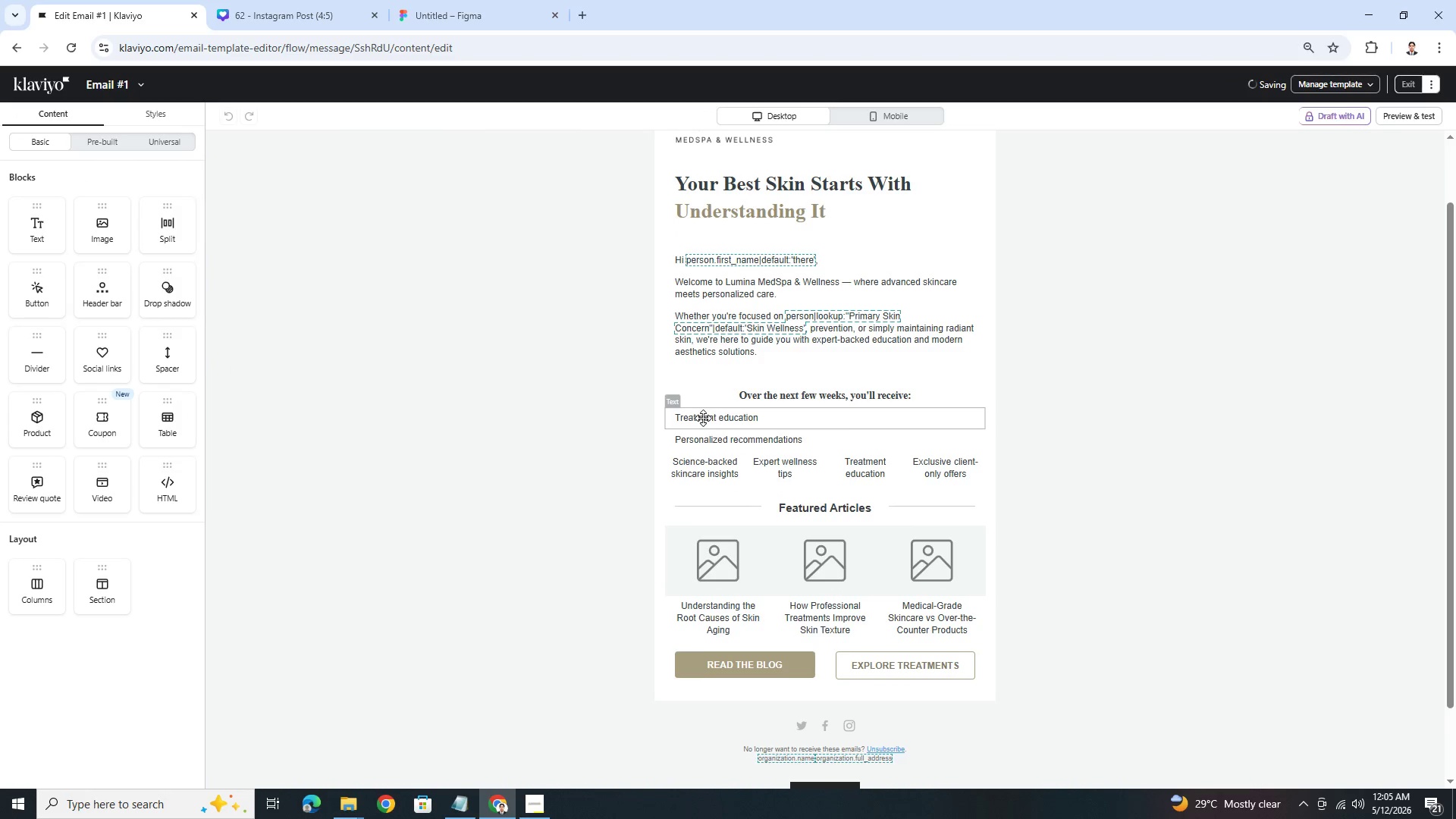 
left_click([707, 413])
 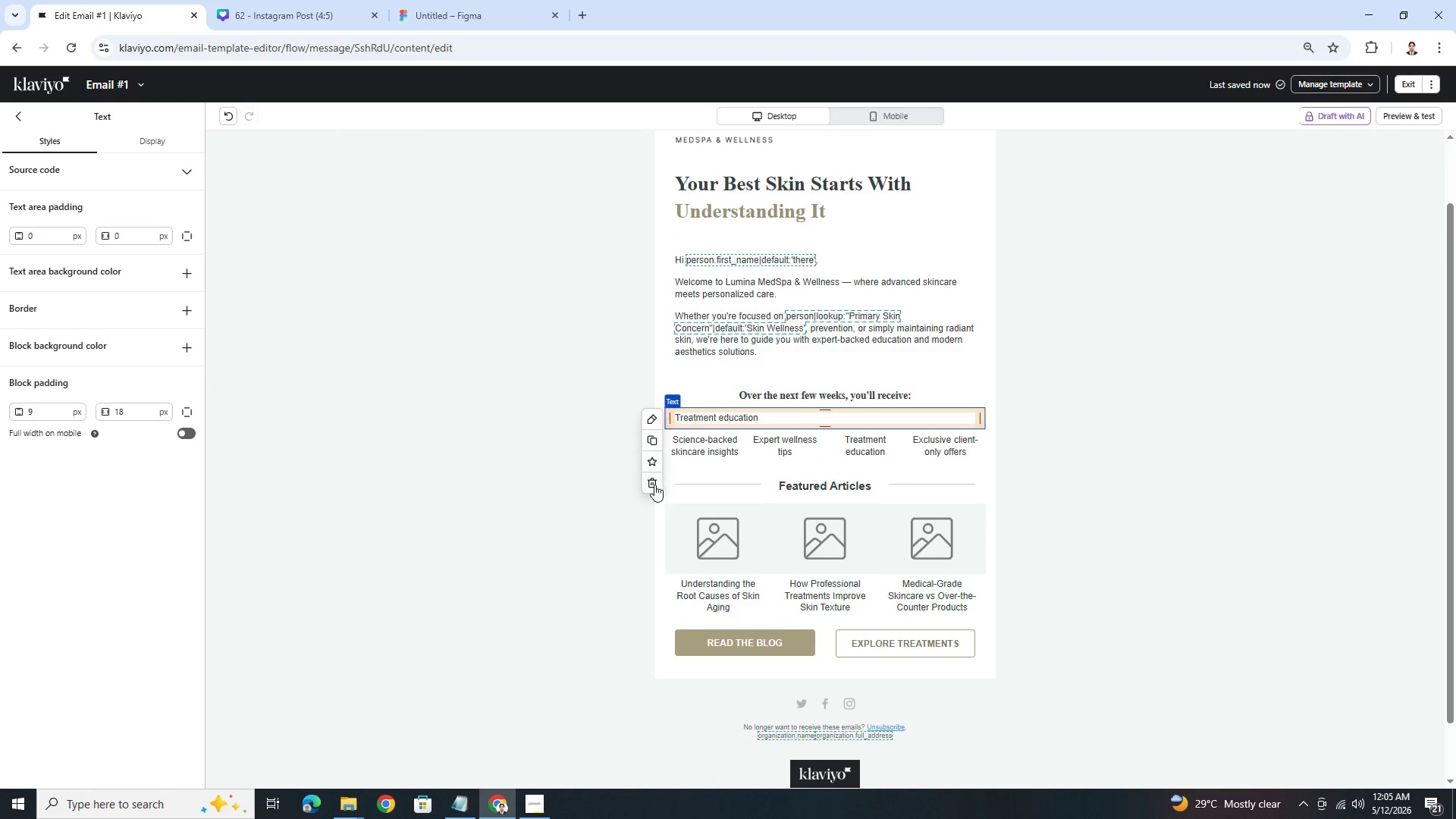 
left_click([654, 488])
 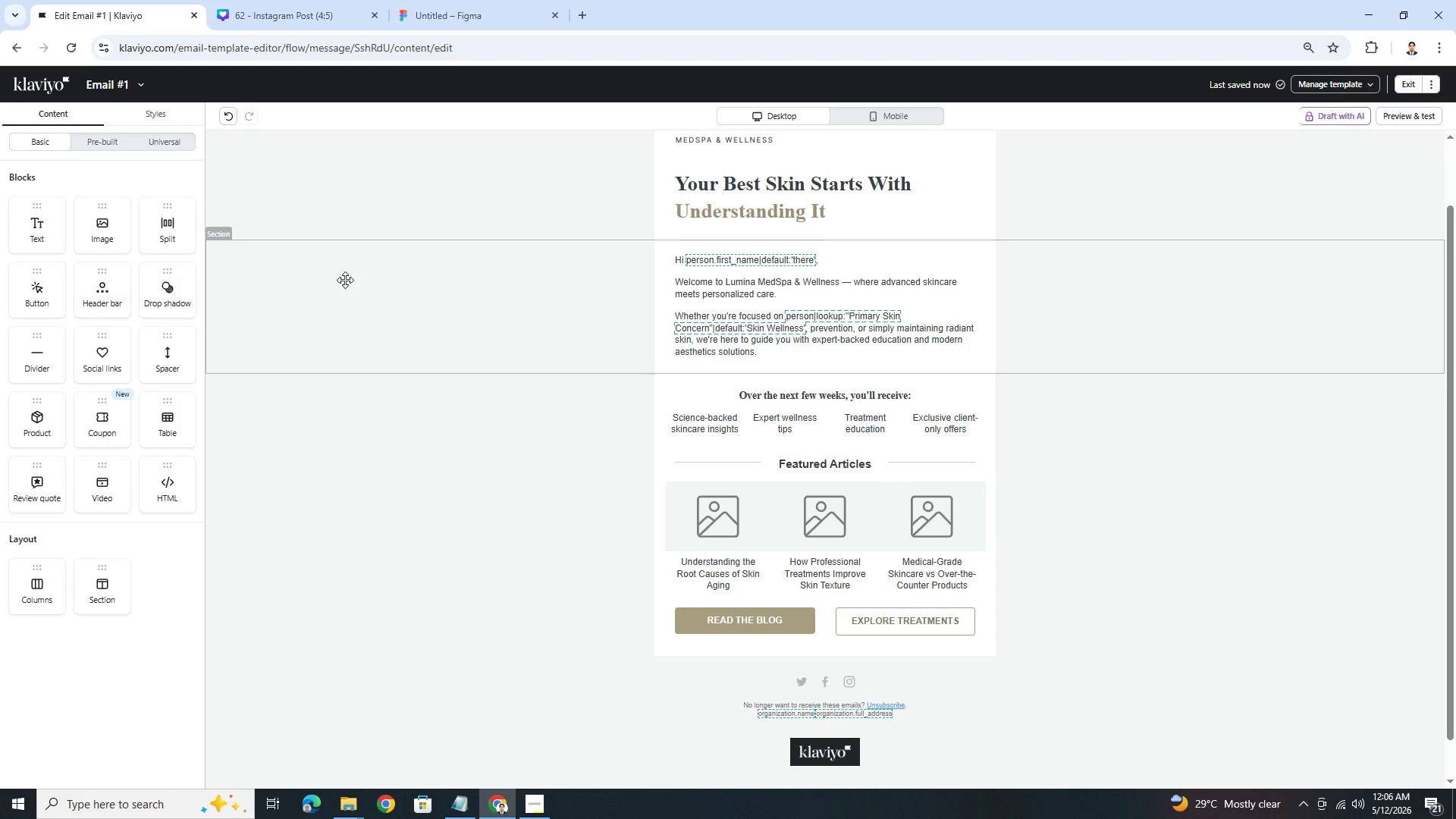 
wait(5.67)
 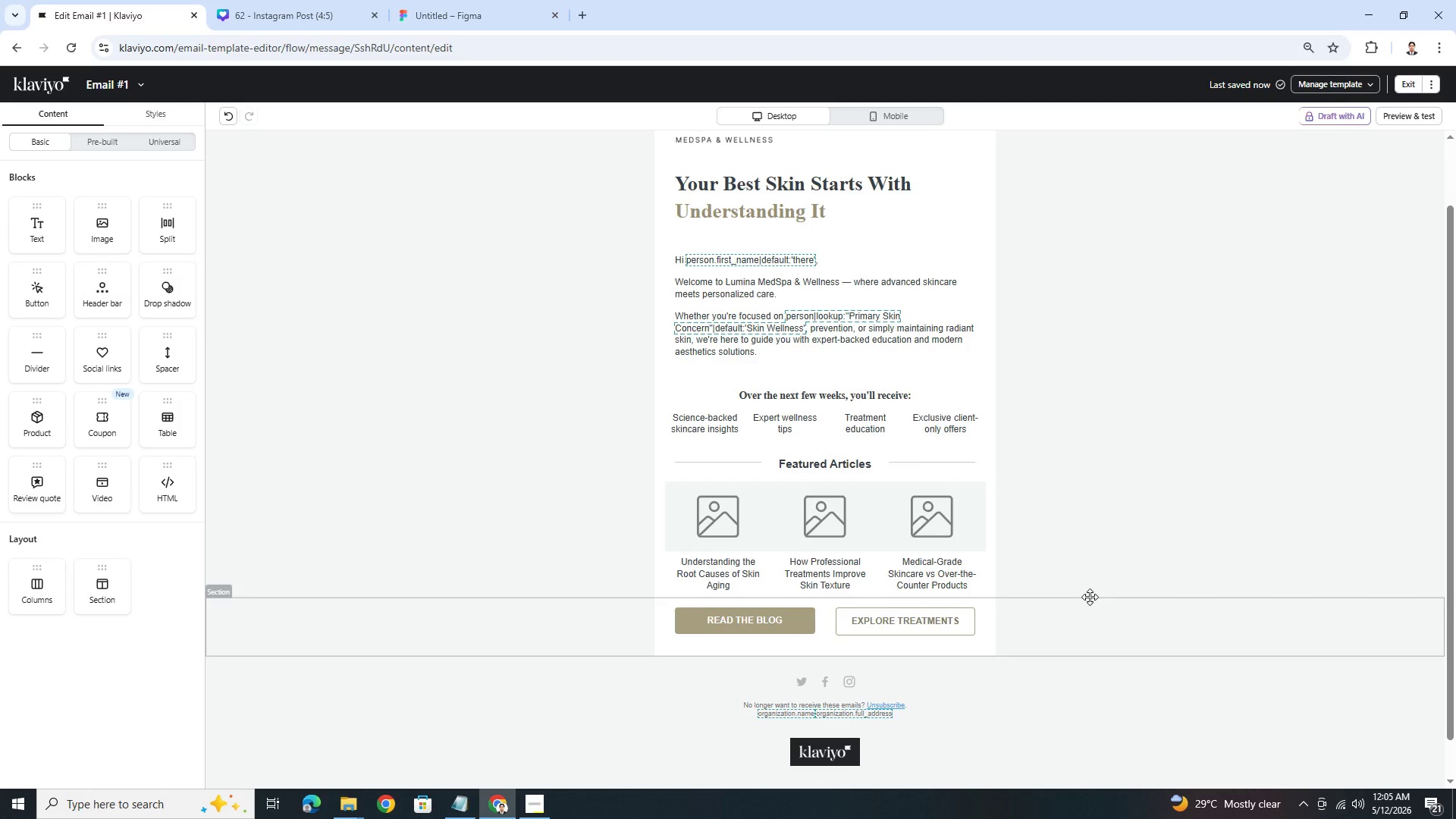 
left_click_drag(start_coordinate=[91, 227], to_coordinate=[699, 428])
 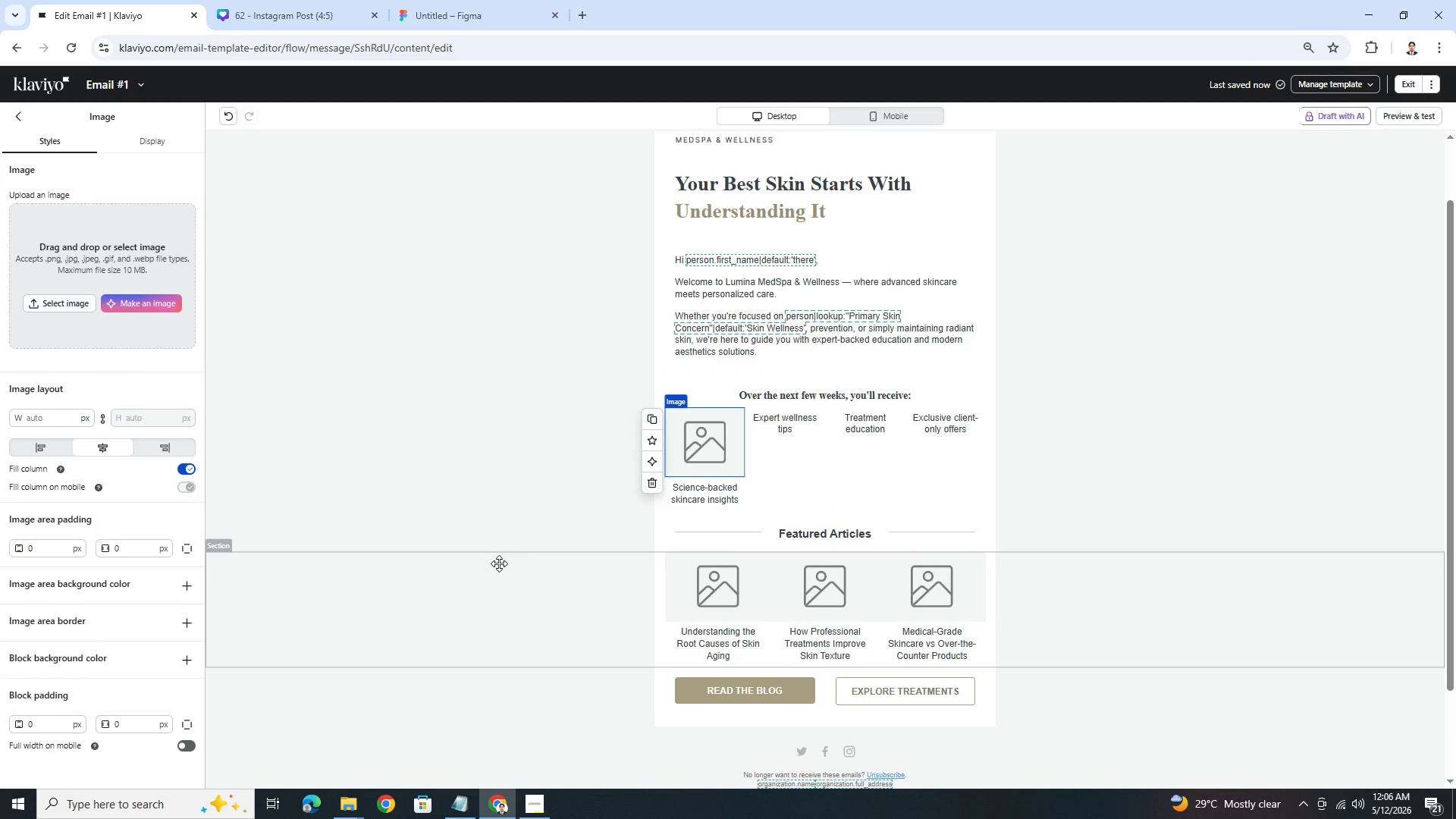 
left_click([294, 2])
 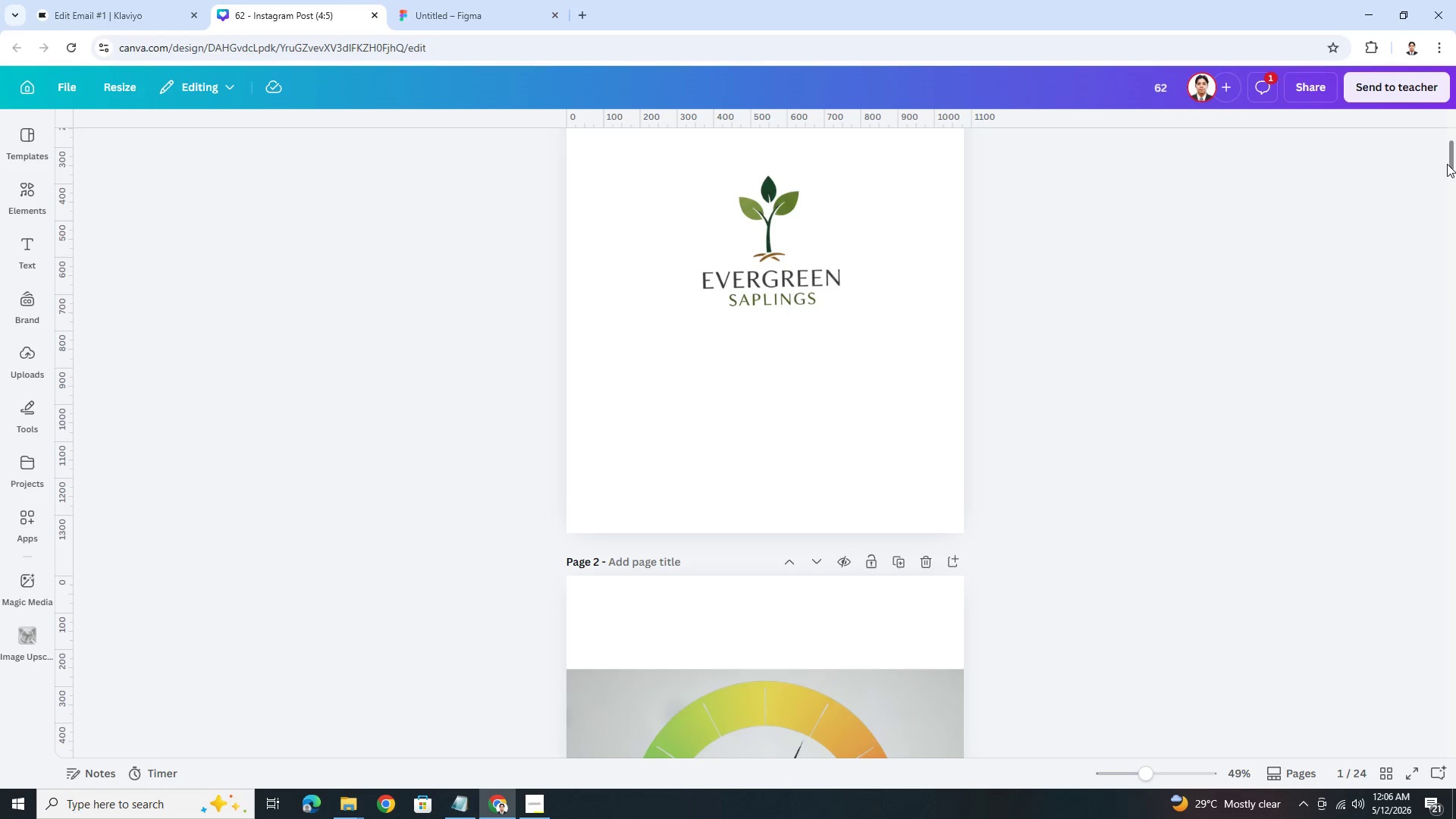 
left_click_drag(start_coordinate=[1449, 155], to_coordinate=[1410, 713])
 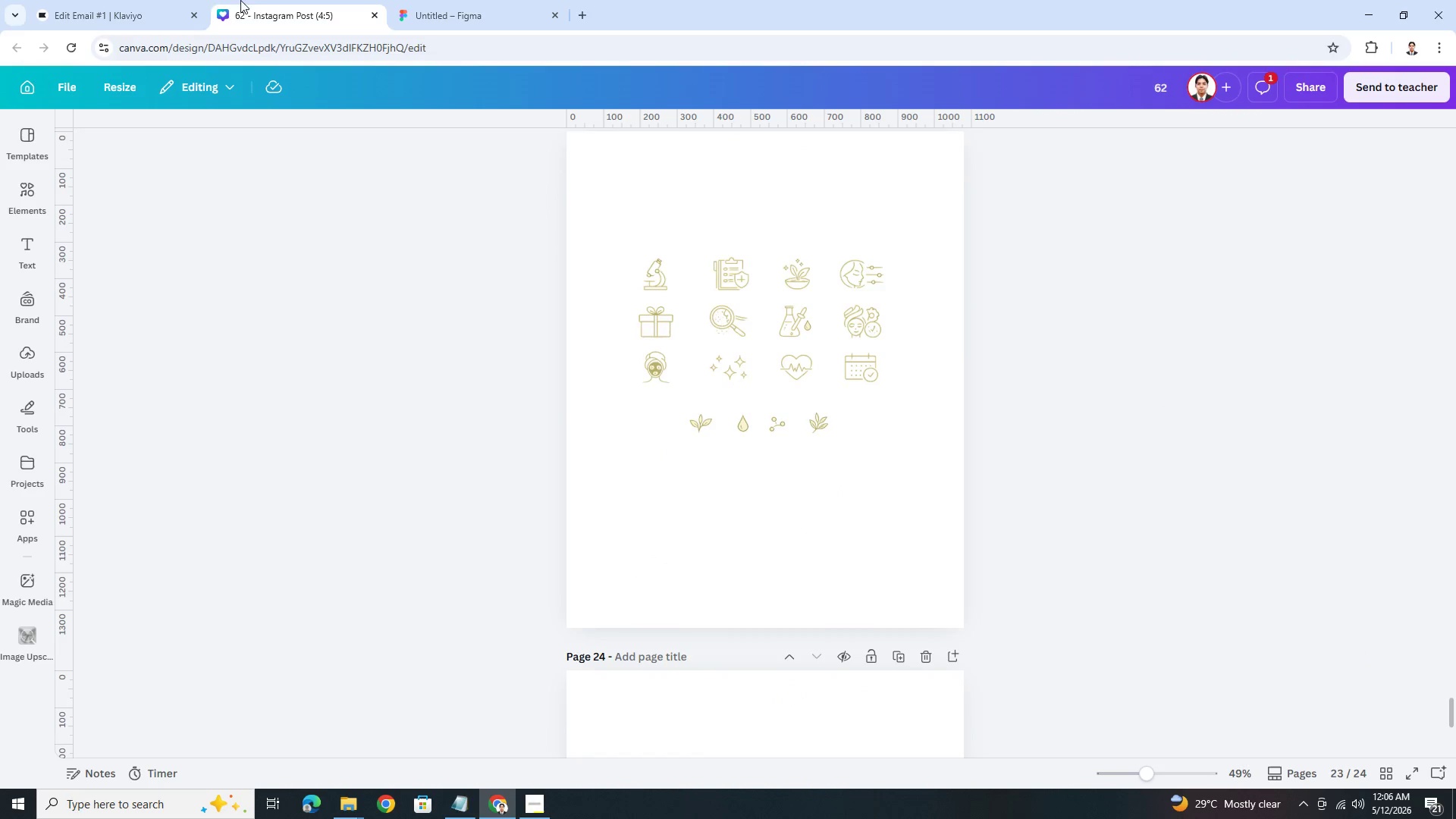 
left_click([139, 0])
 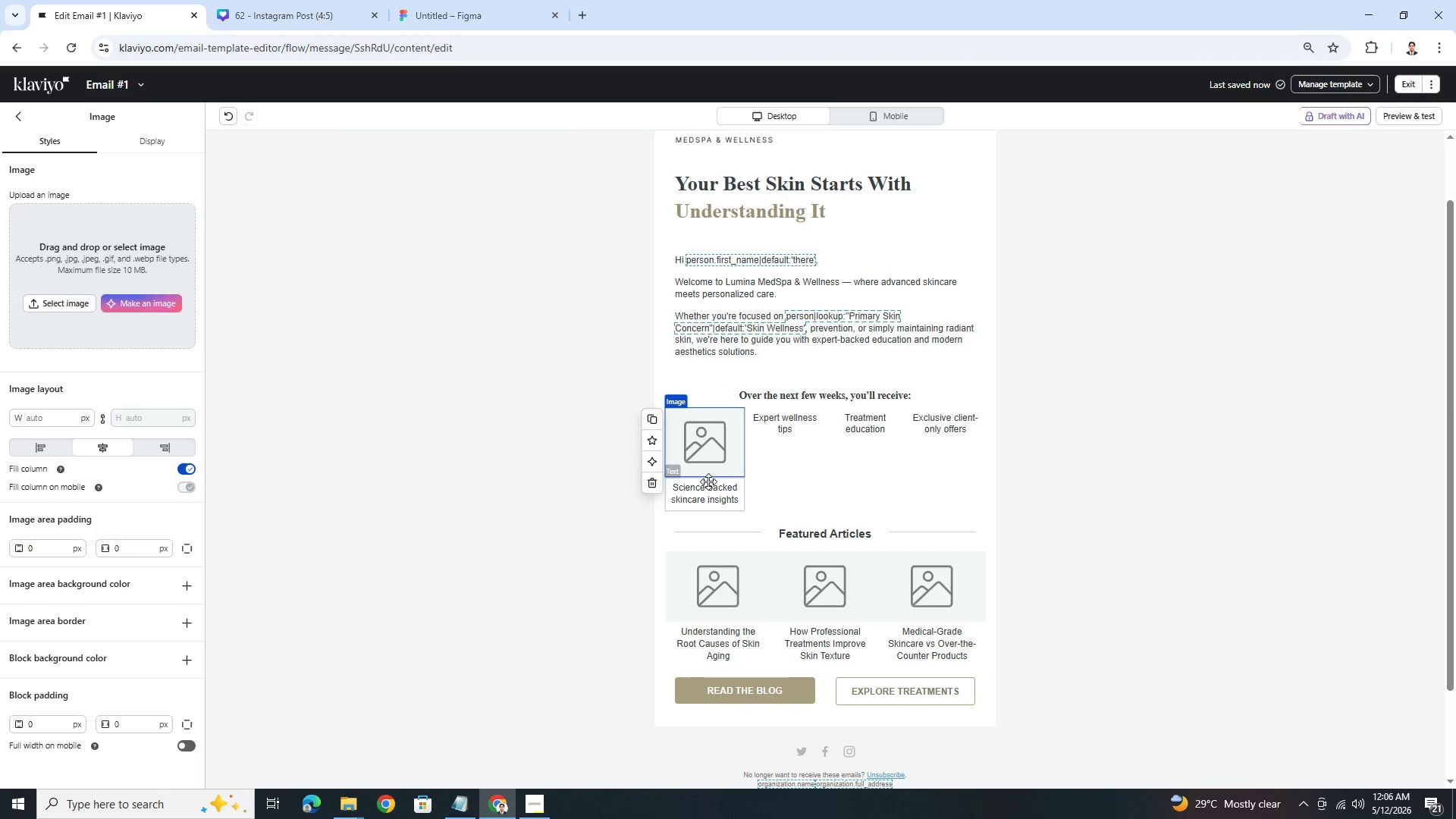 
left_click([723, 449])
 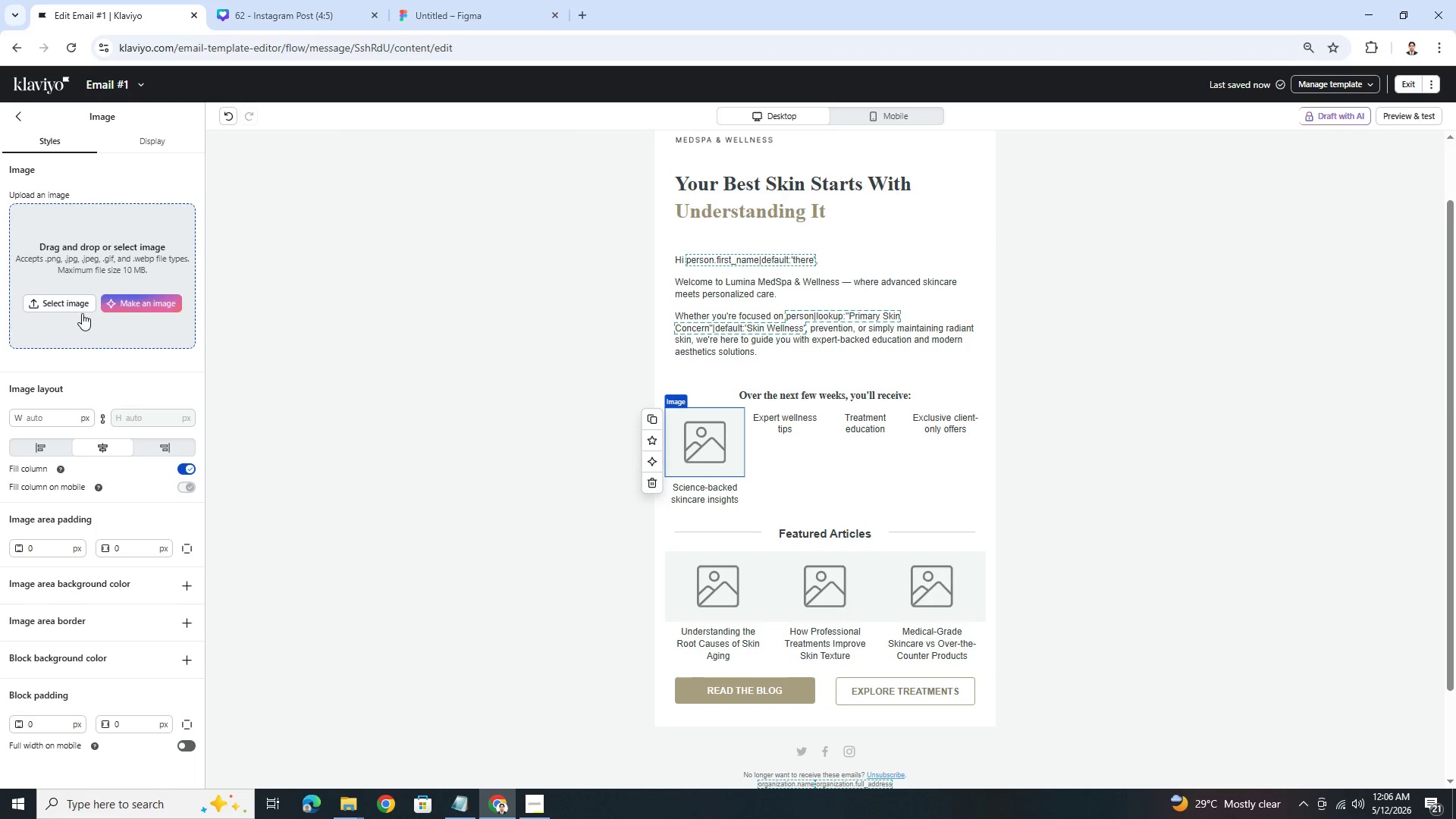 
left_click([76, 305])
 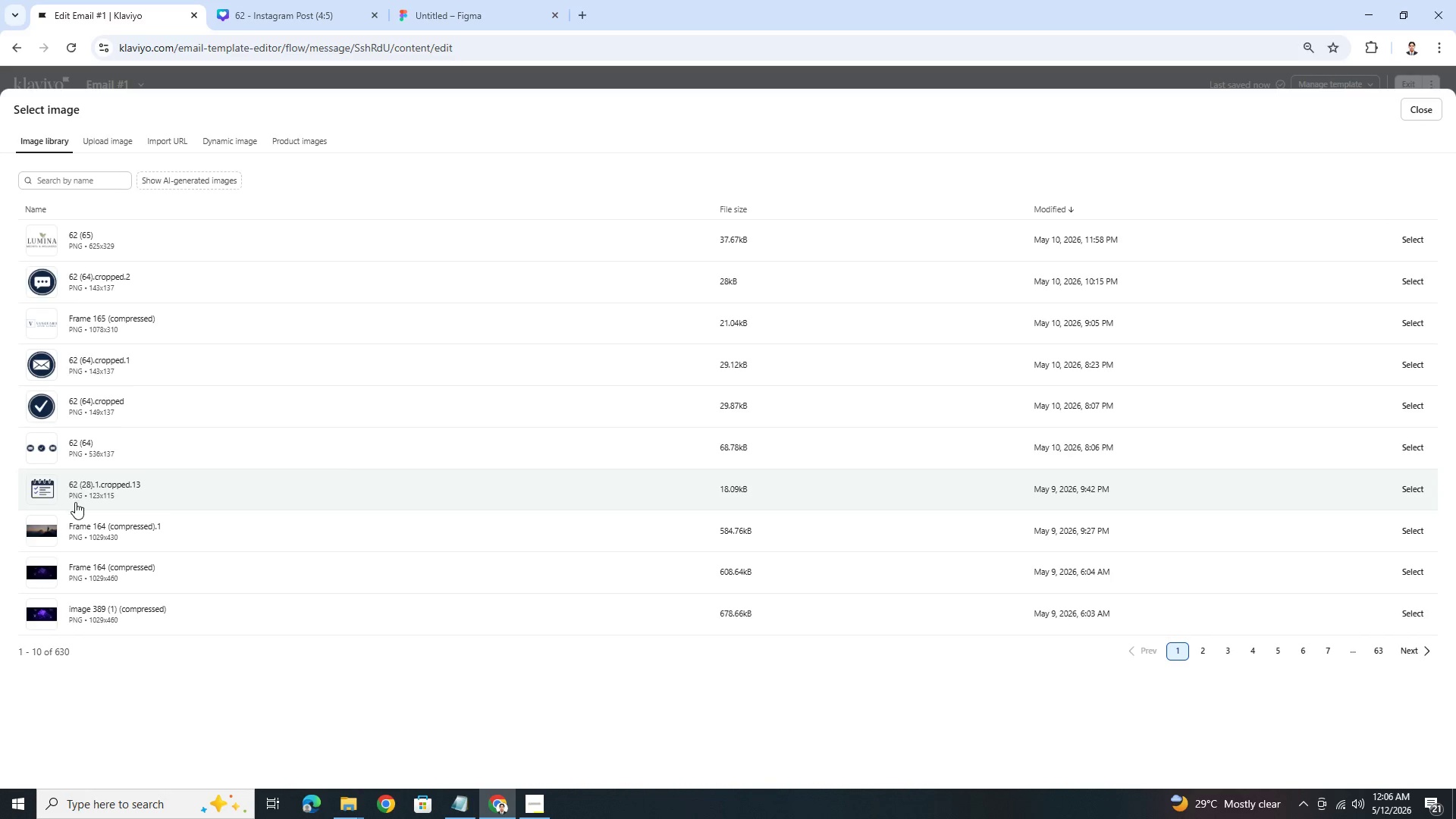 
wait(7.53)
 